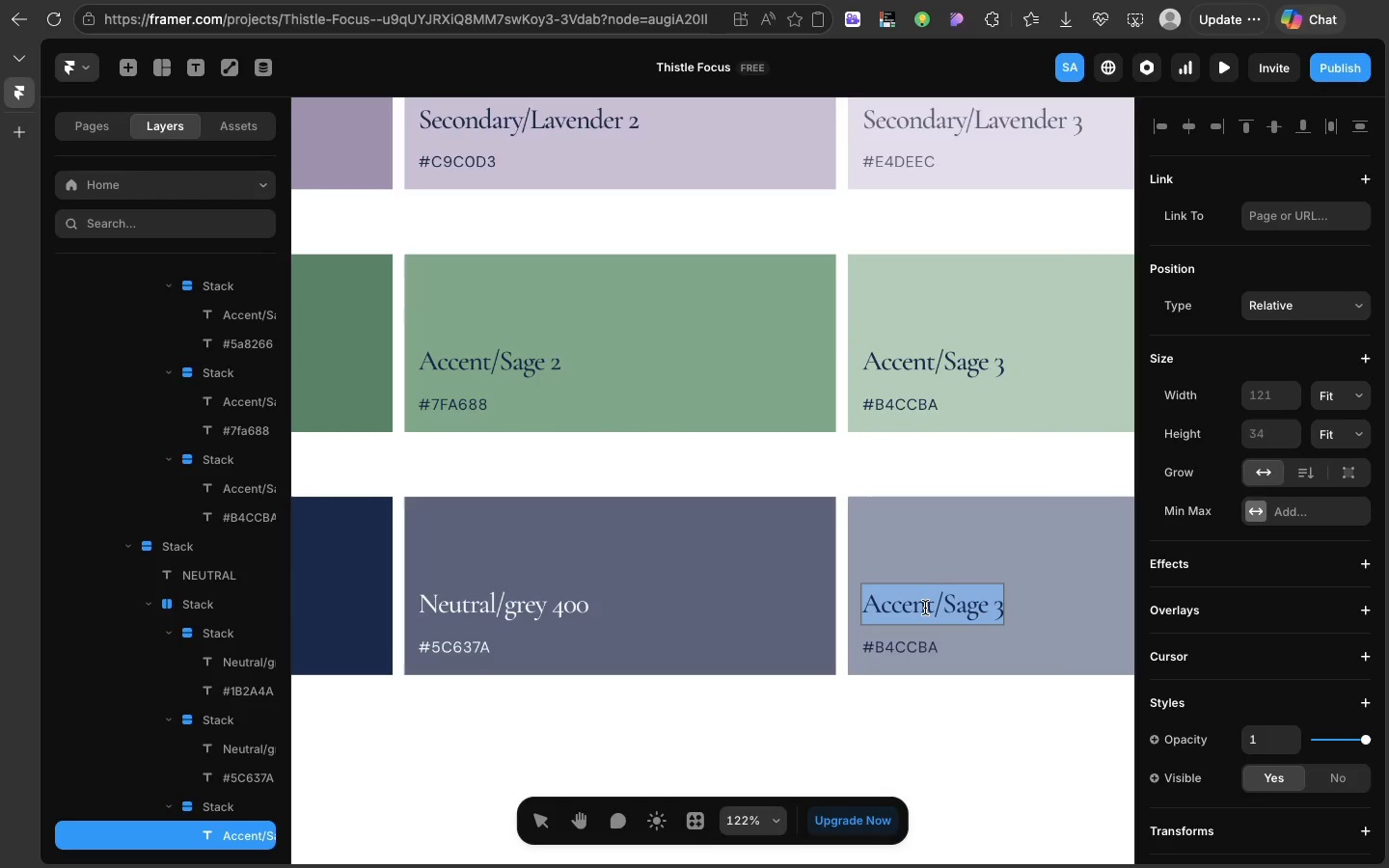 
triple_click([925, 608])
 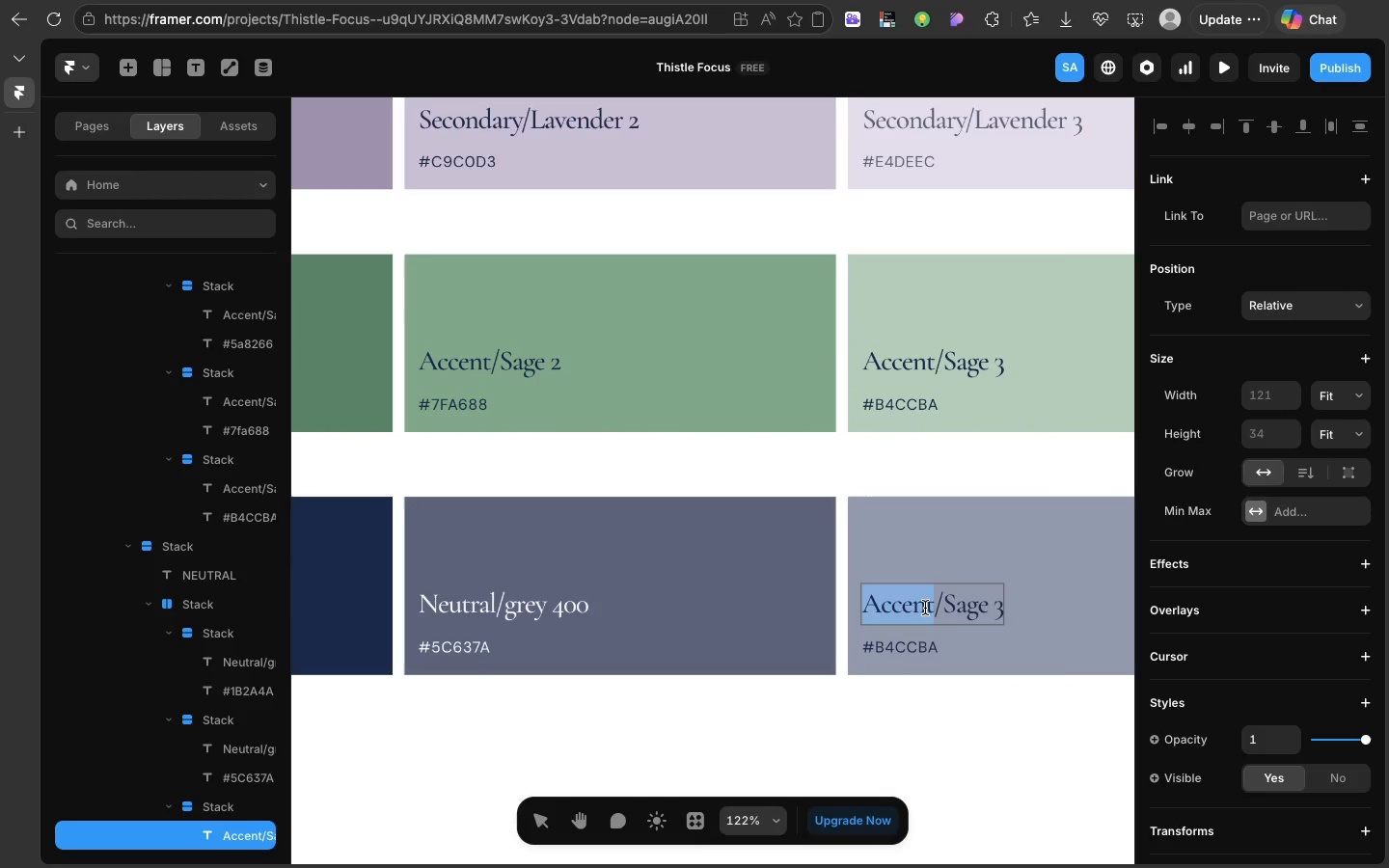 
double_click([925, 608])
 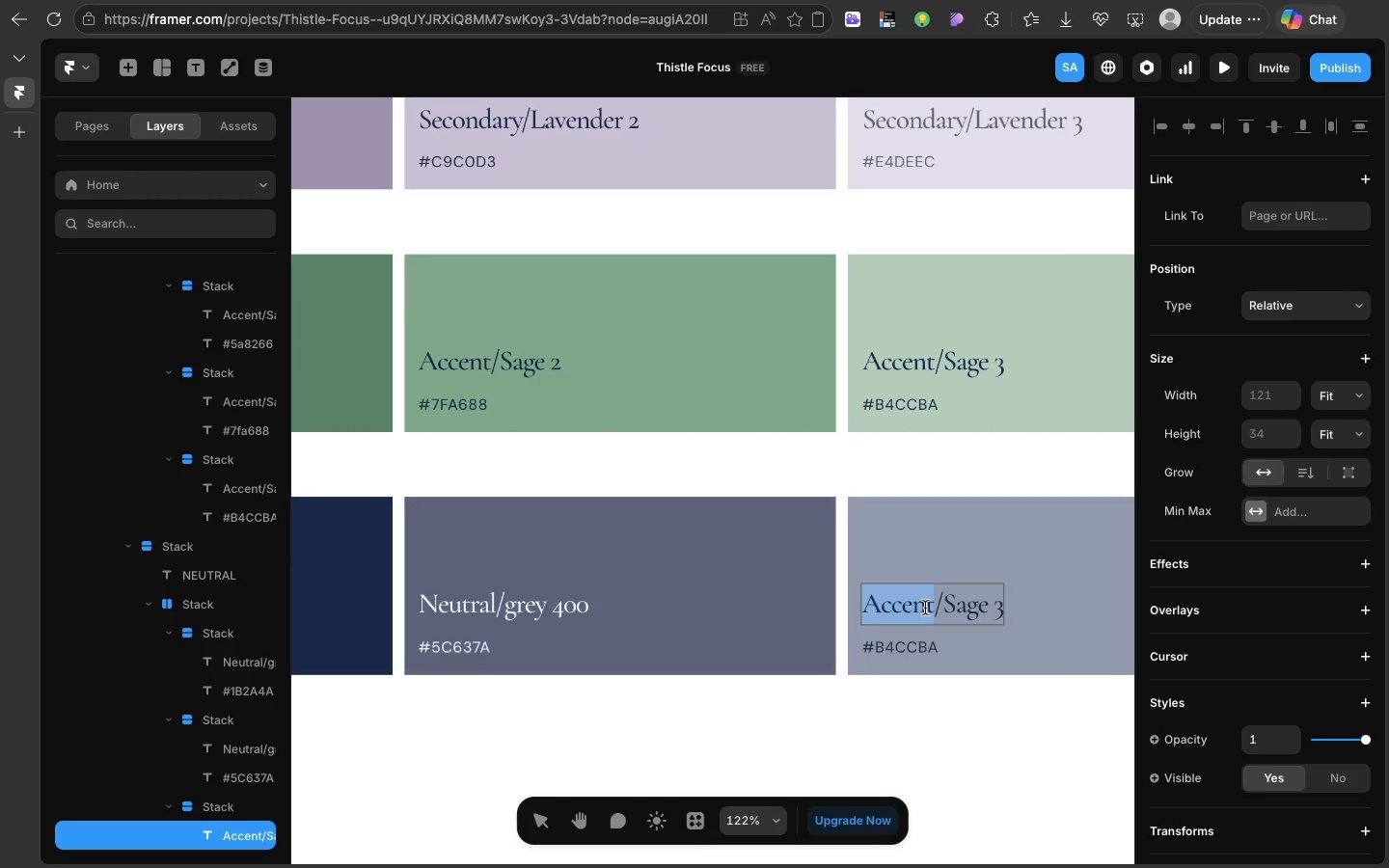 
type(Neutra)
 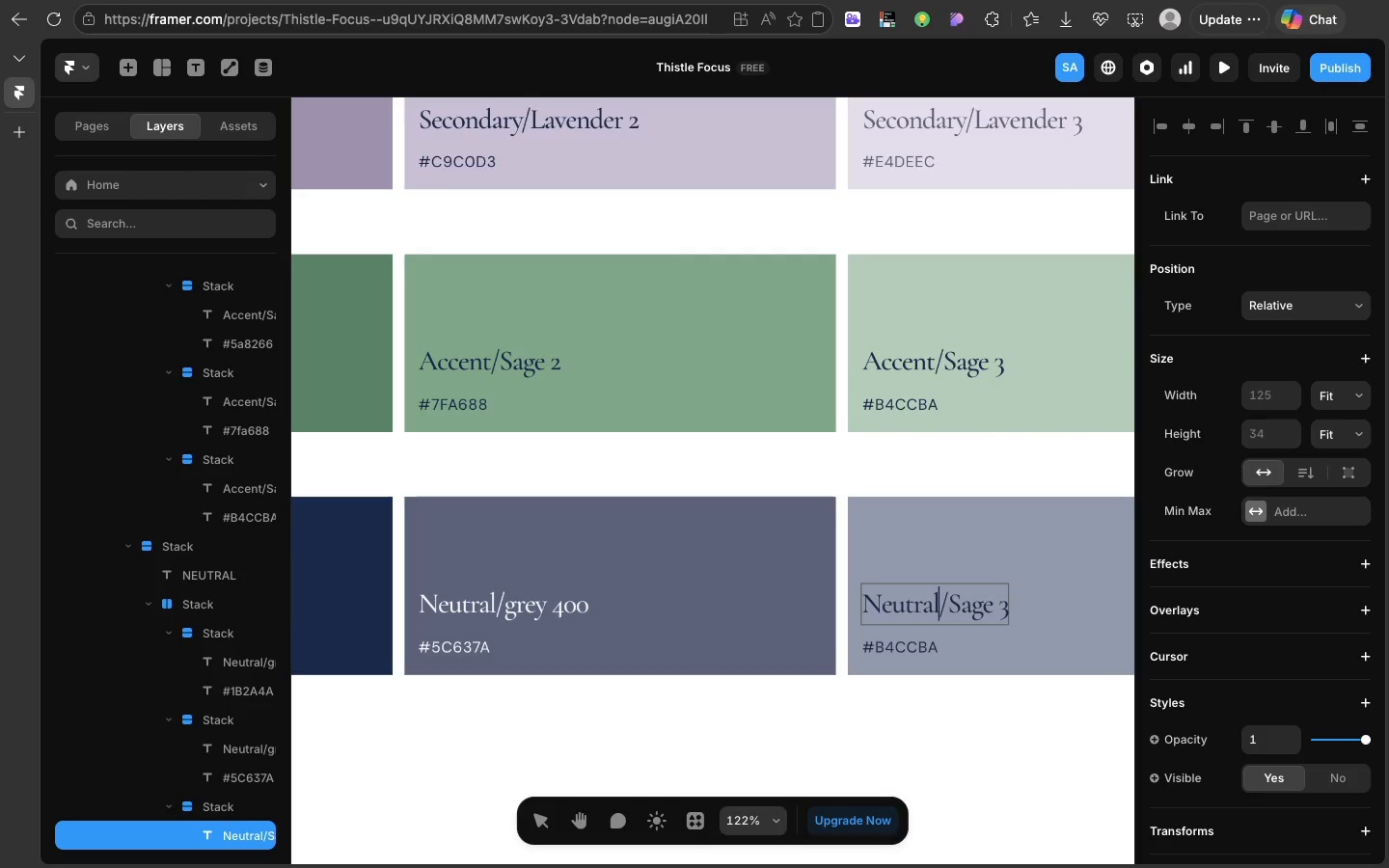 
key(L)
 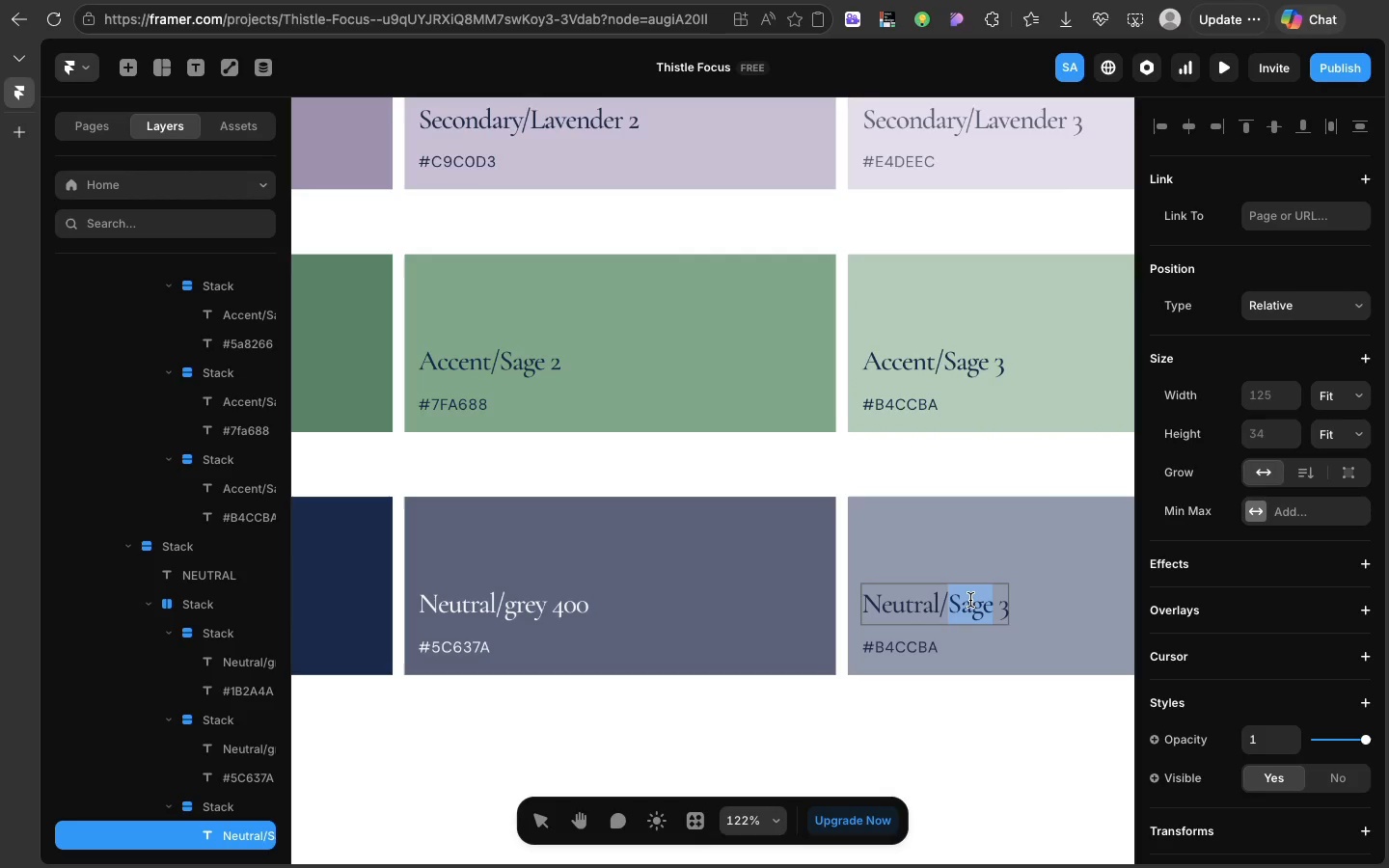 
double_click([970, 600])
 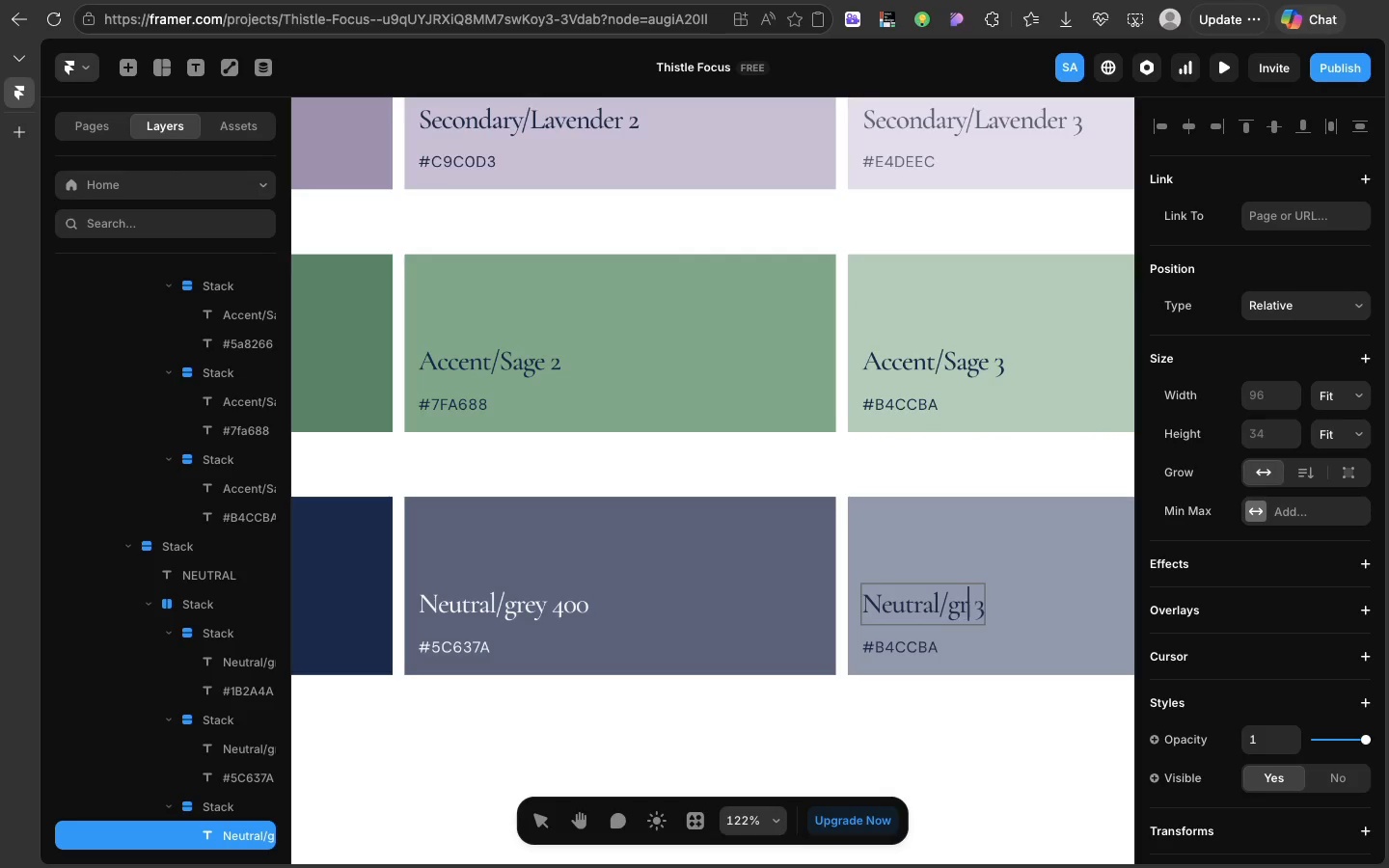 
type(gre)
 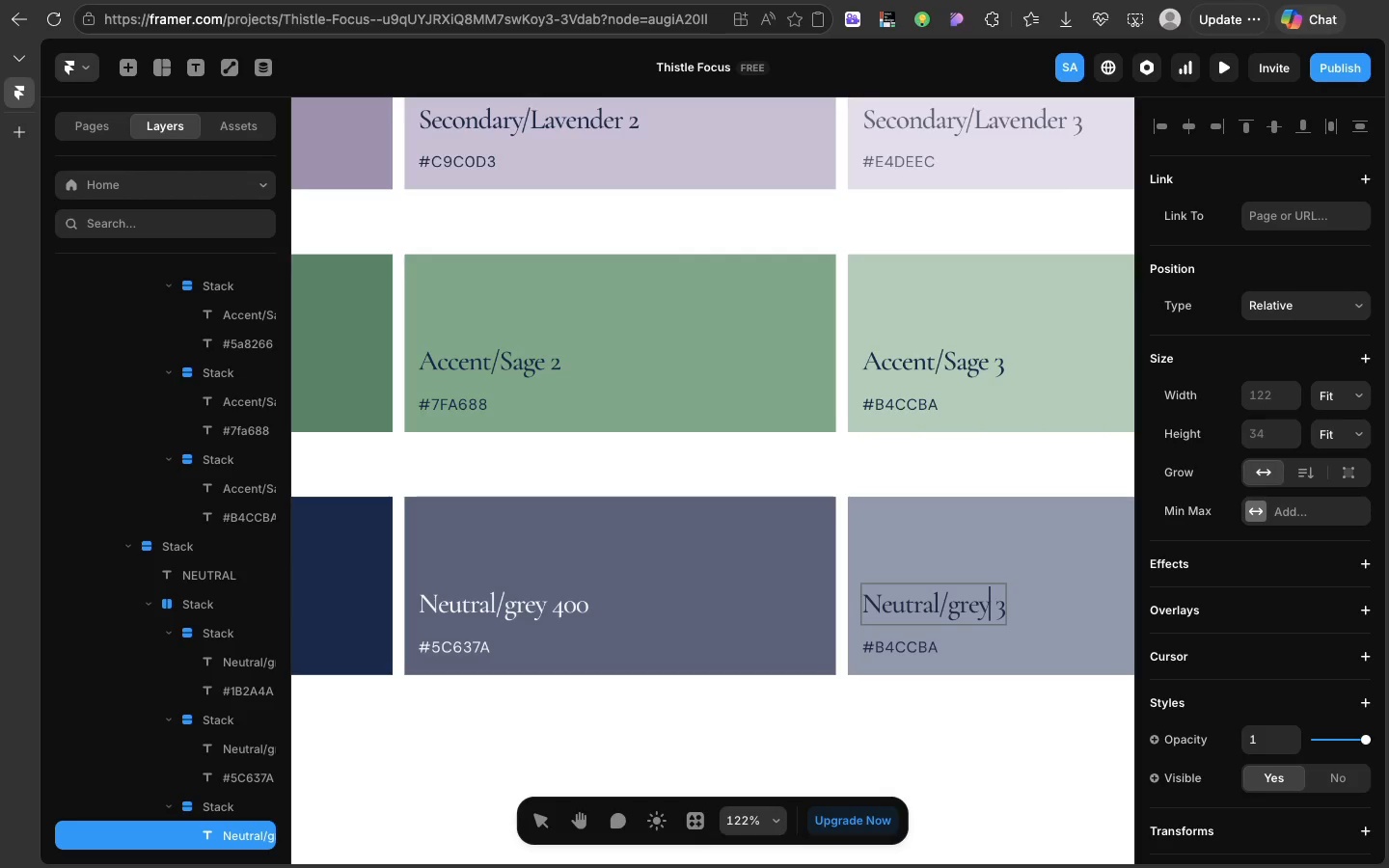 
key(Y)
 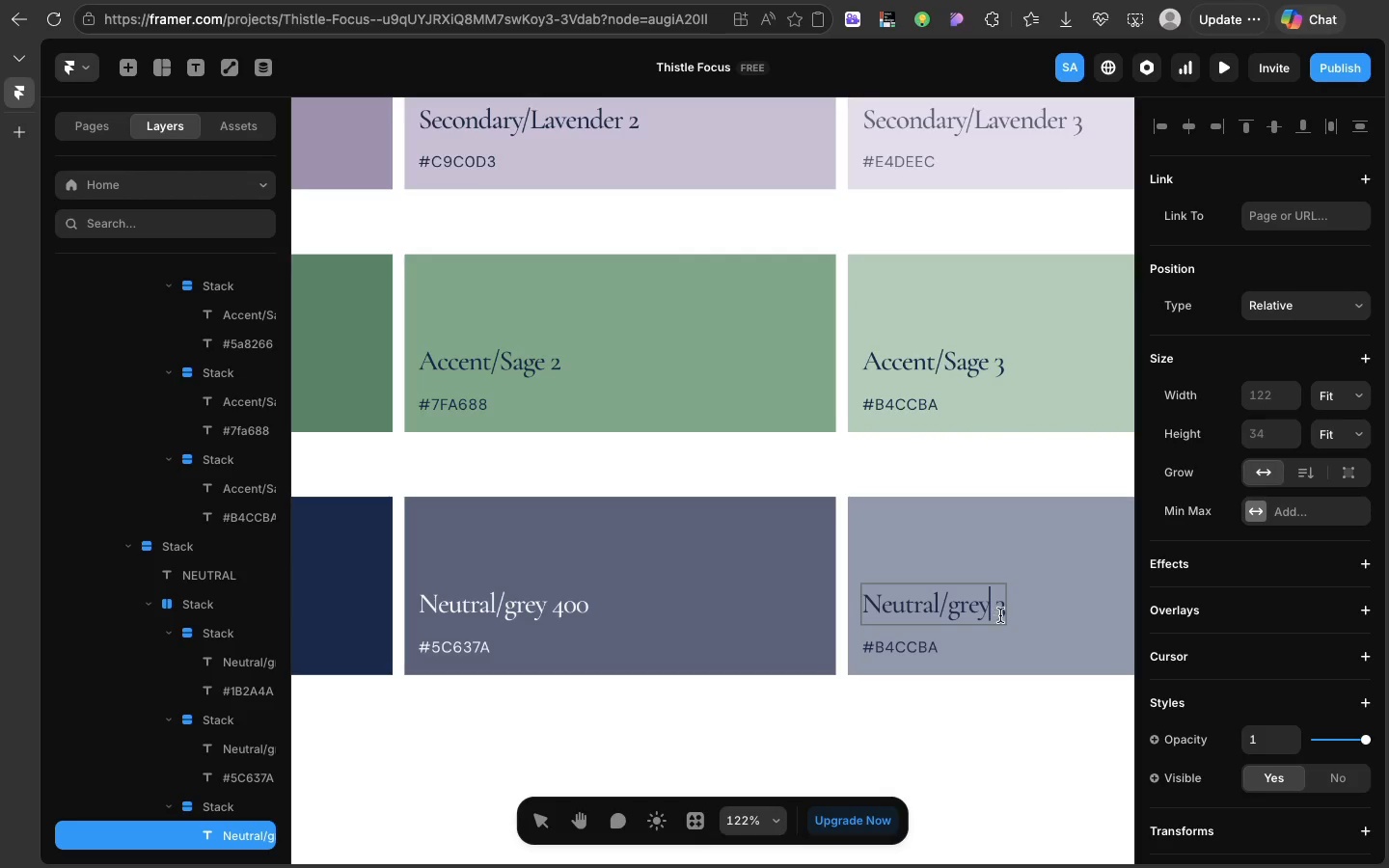 
double_click([1001, 615])
 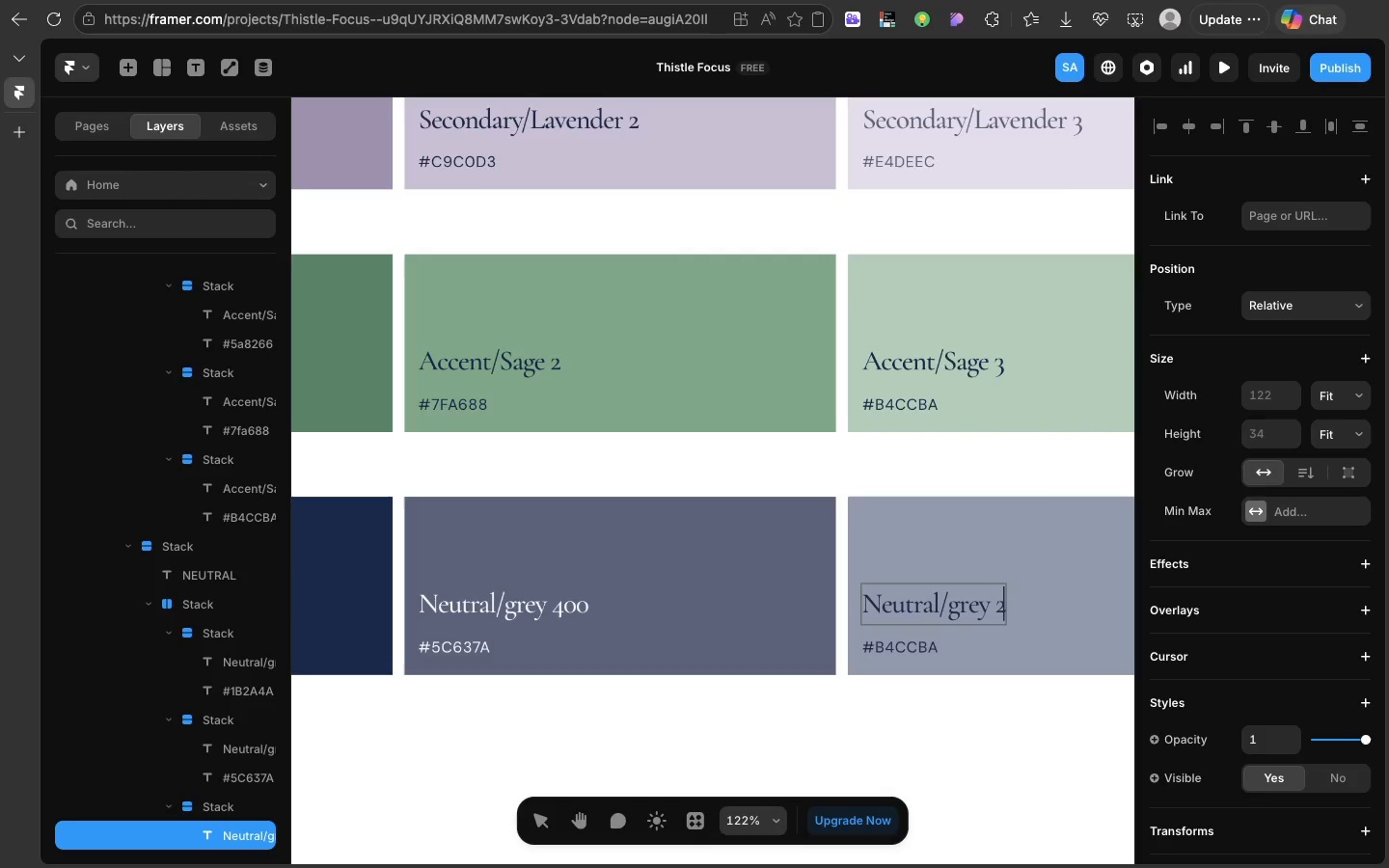 
type(200)
 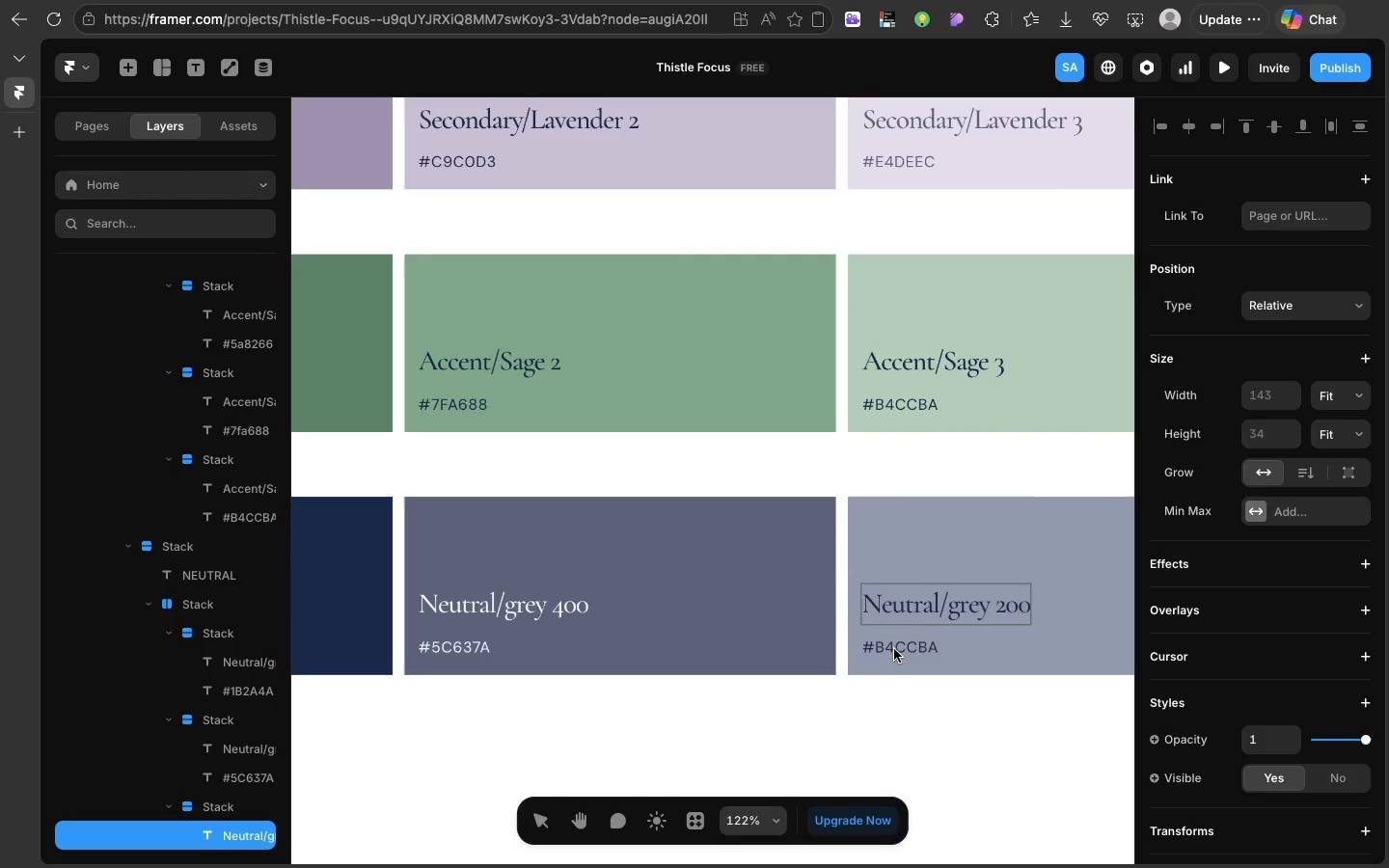 
left_click([894, 649])
 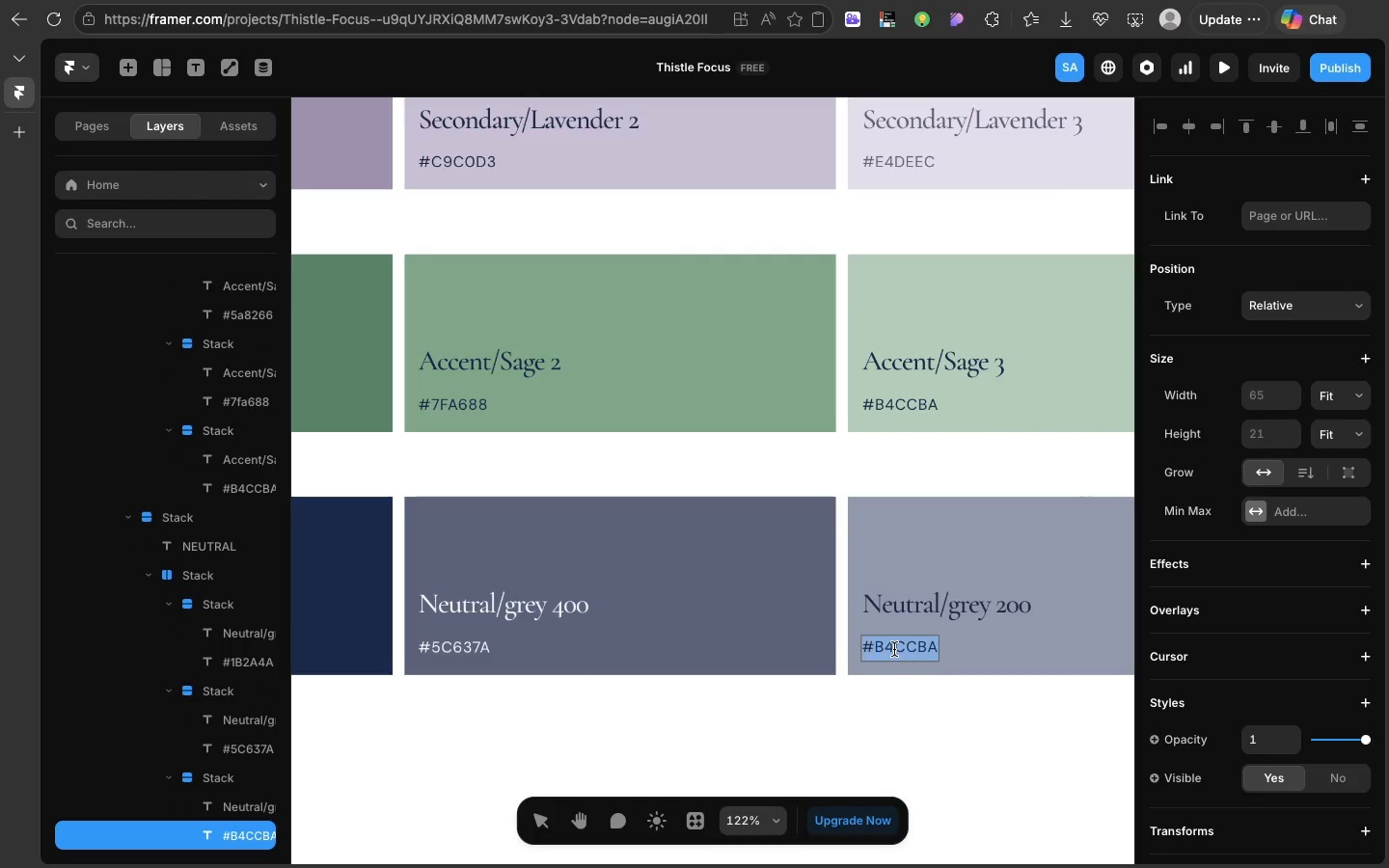 
double_click([894, 649])
 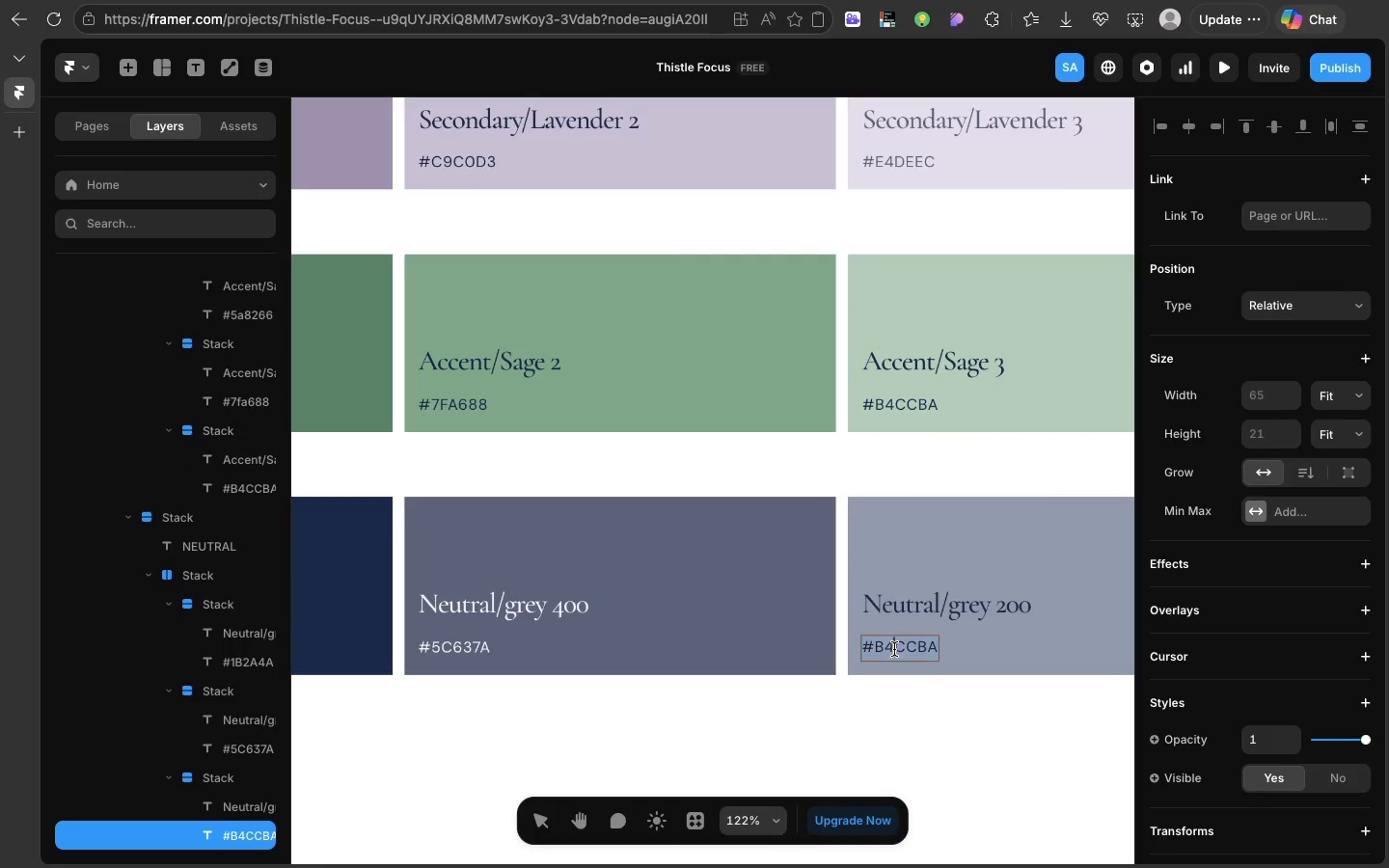 
triple_click([894, 649])
 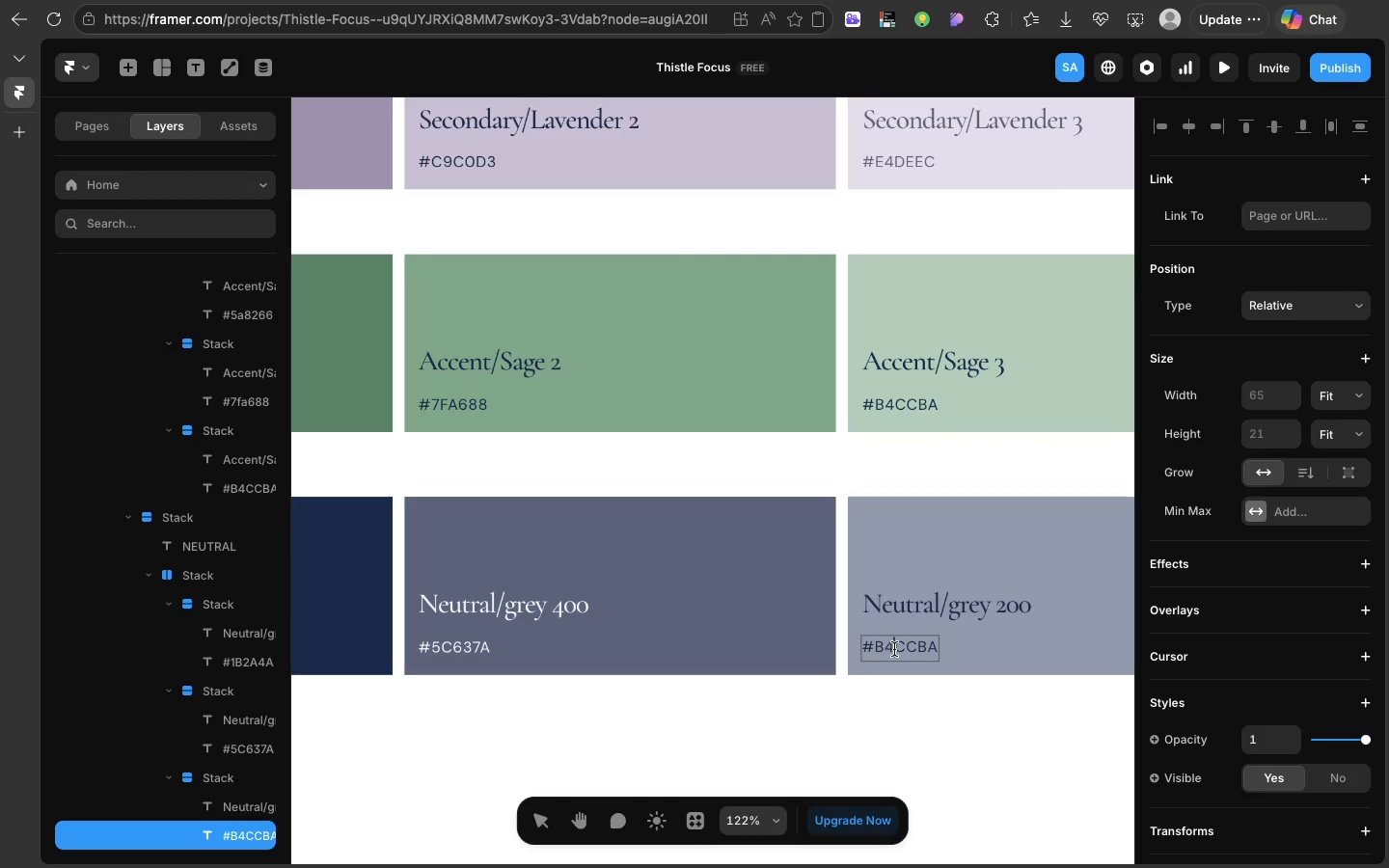 
double_click([894, 649])
 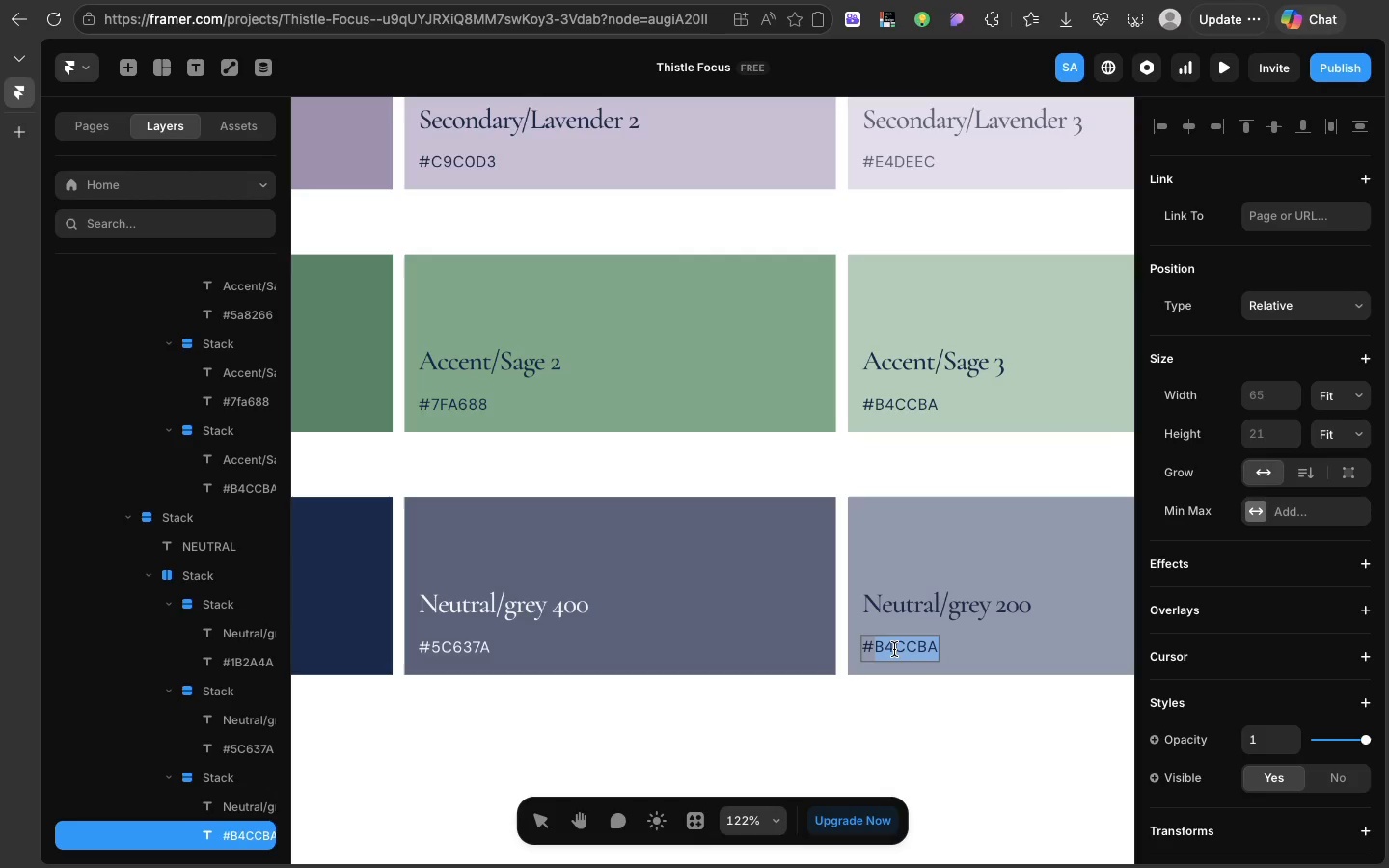 
double_click([894, 649])
 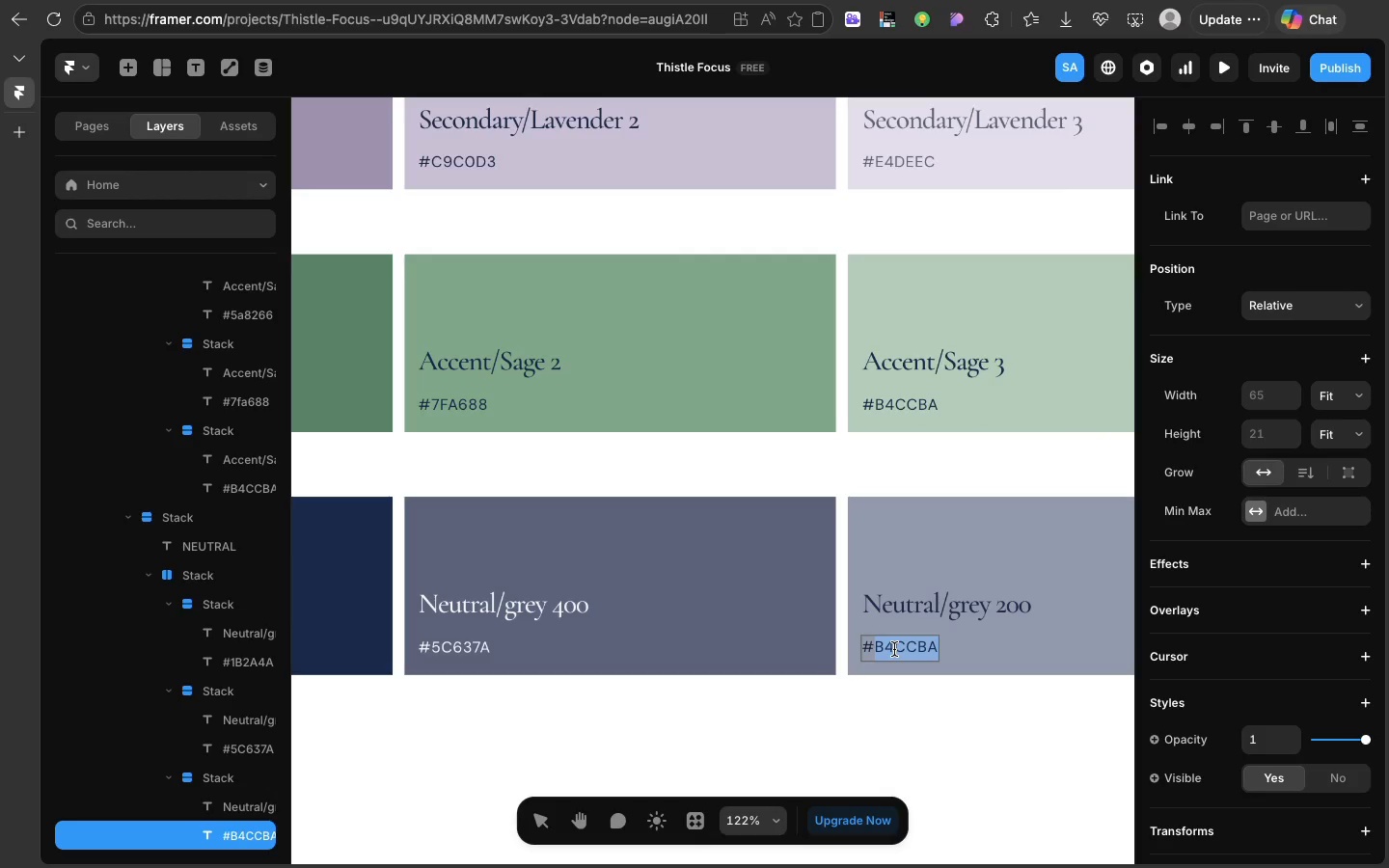 
type(92)
 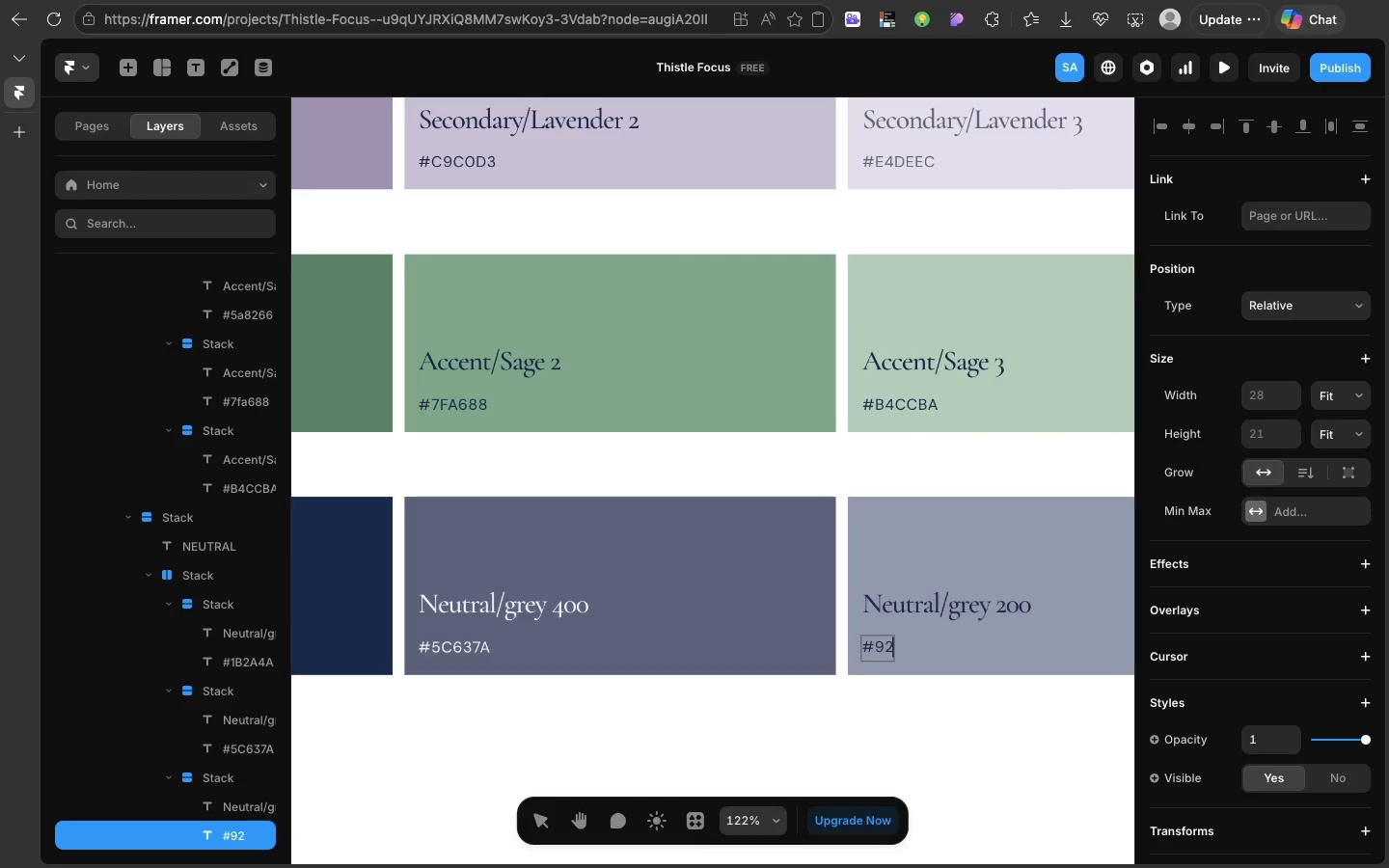 
type(99ad)
 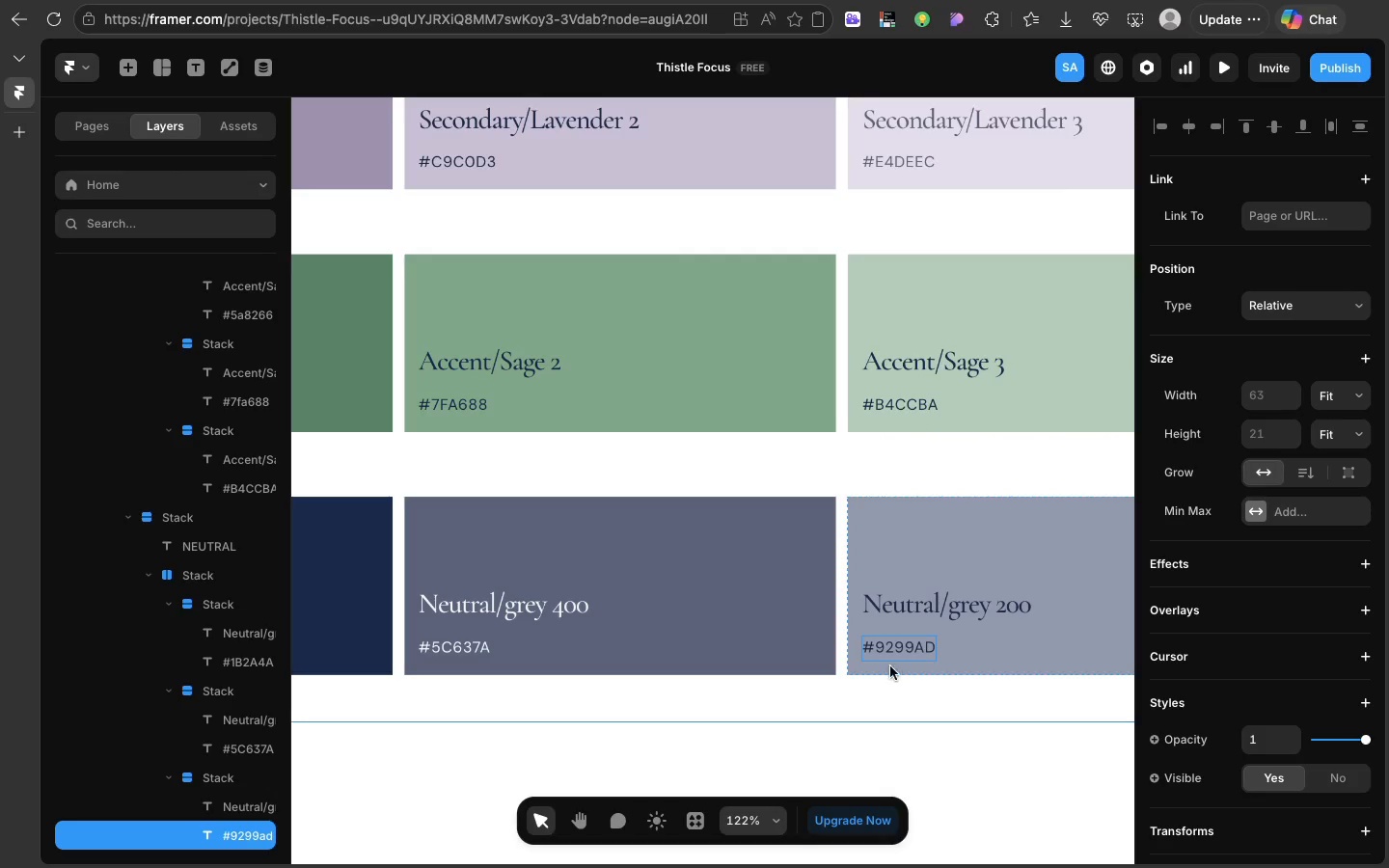 
left_click([901, 684])
 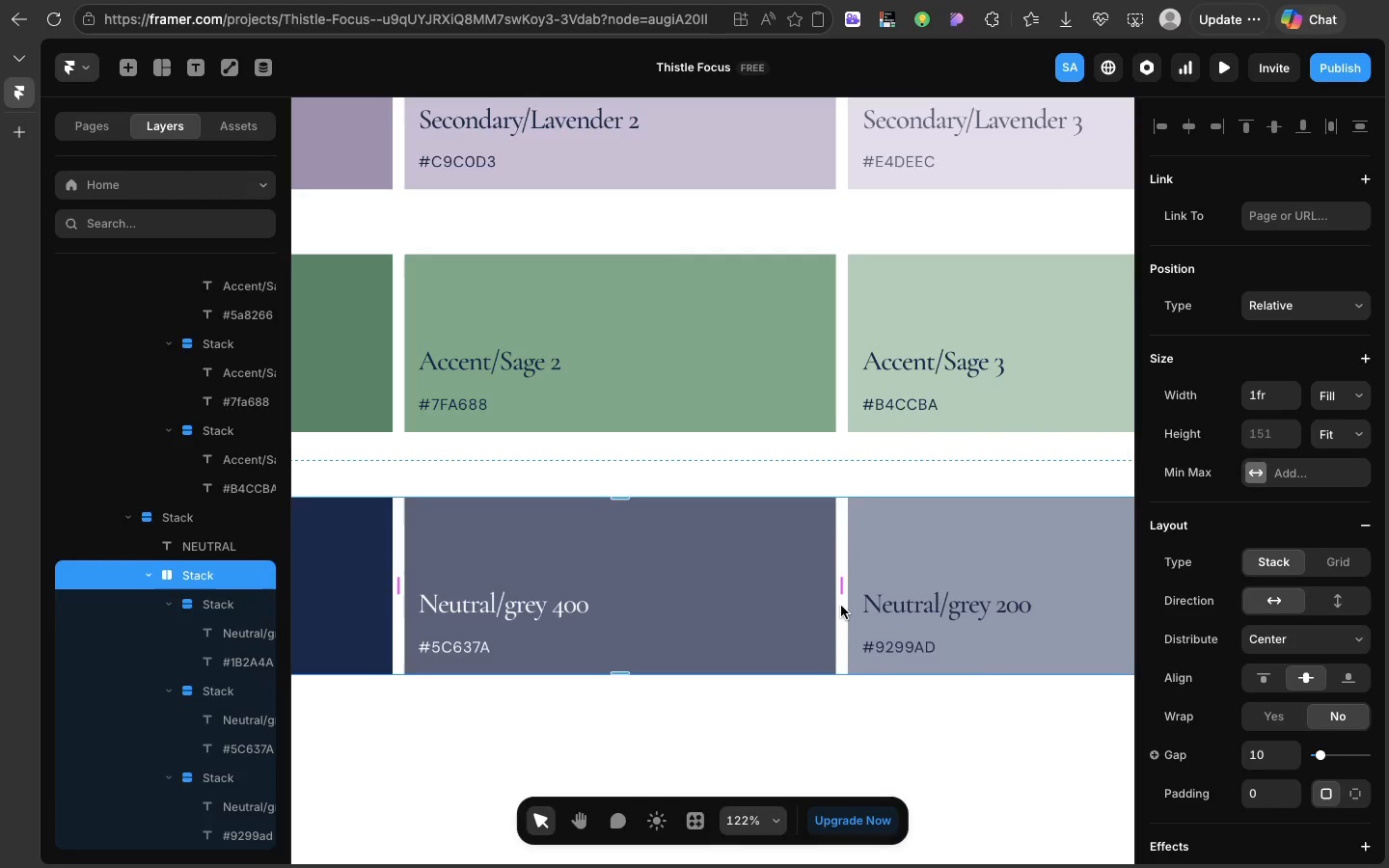 
left_click([841, 606])
 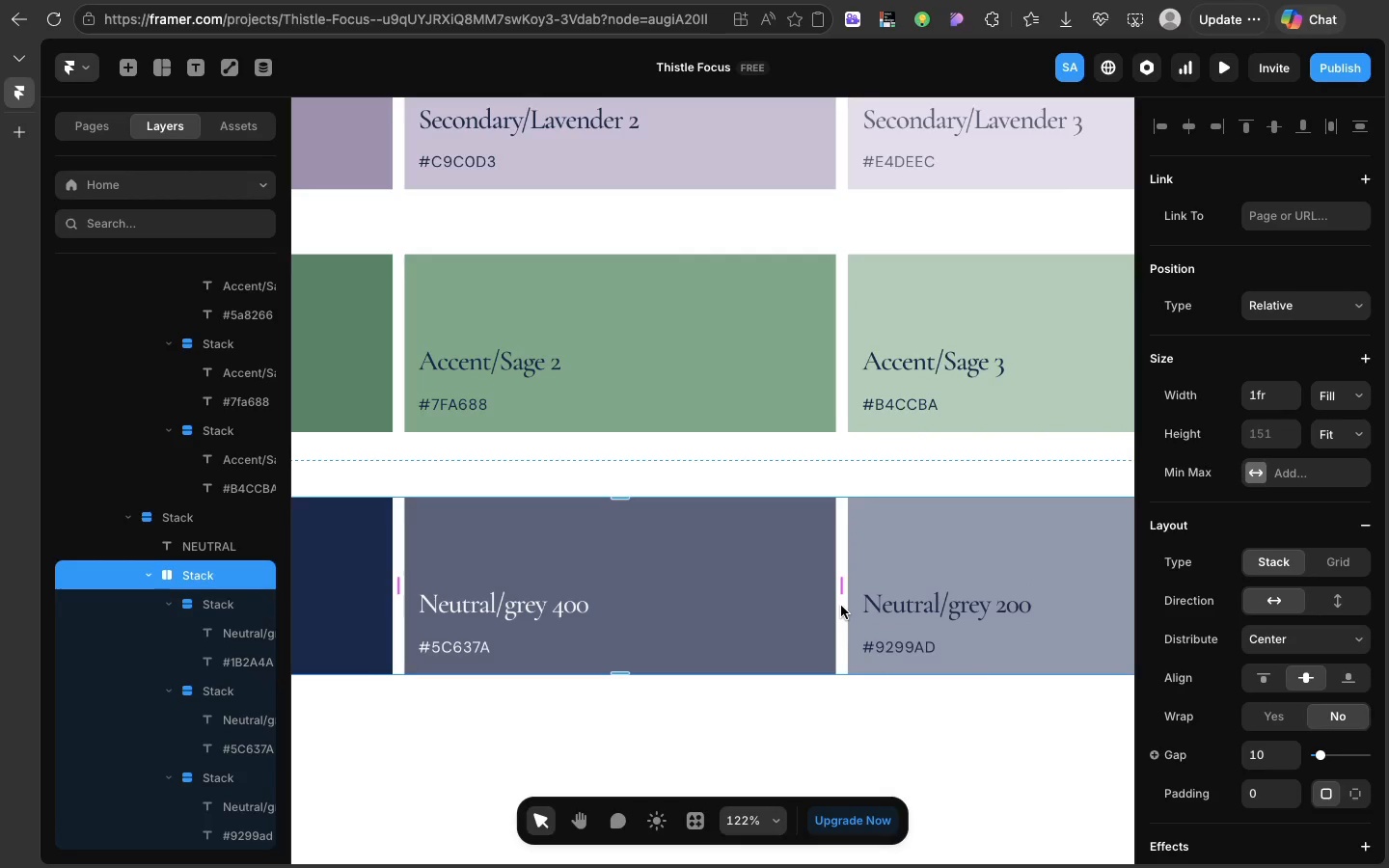 
wait(5.0)
 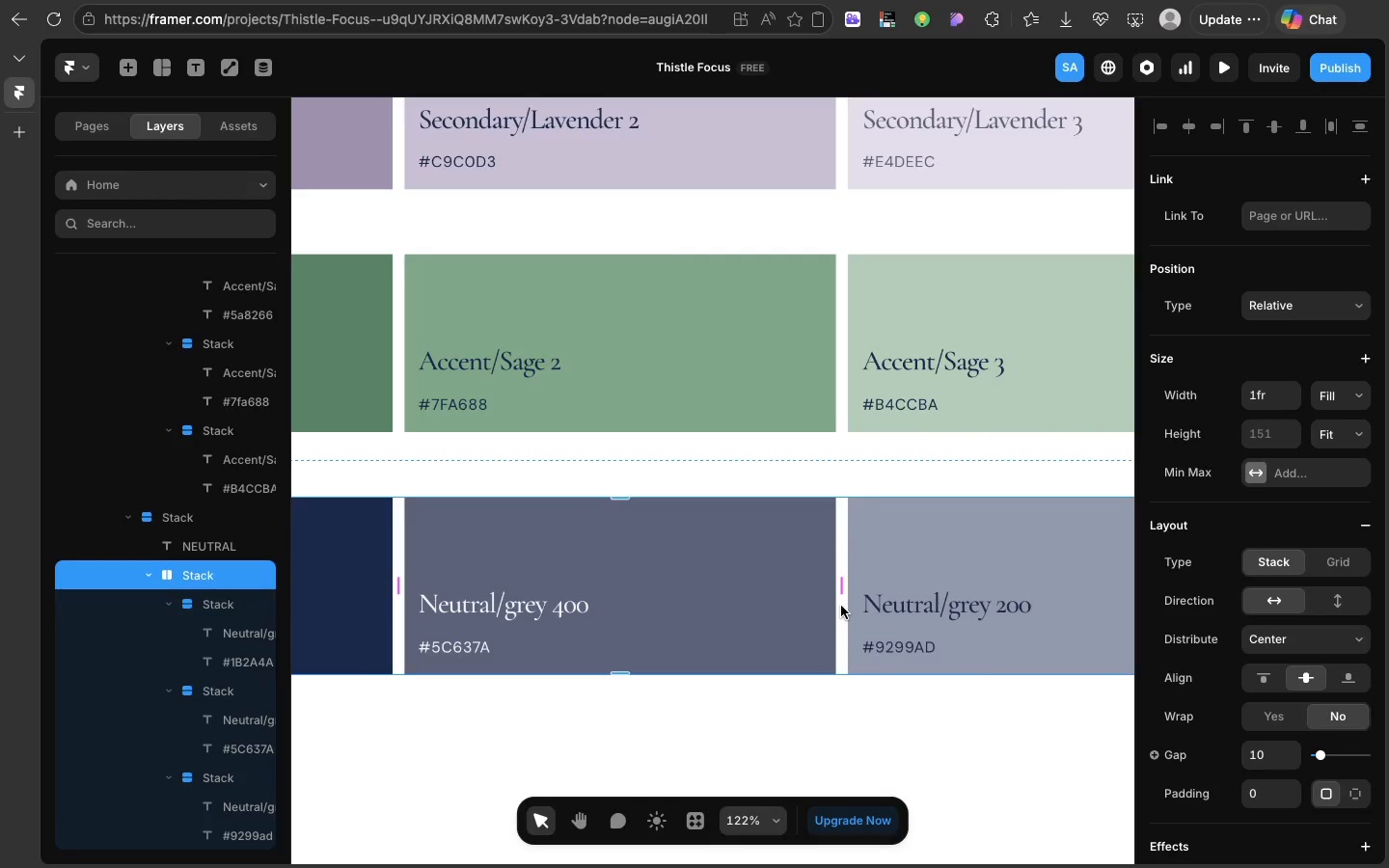 
scroll: coordinate [841, 606], scroll_direction: down, amount: 27.0
 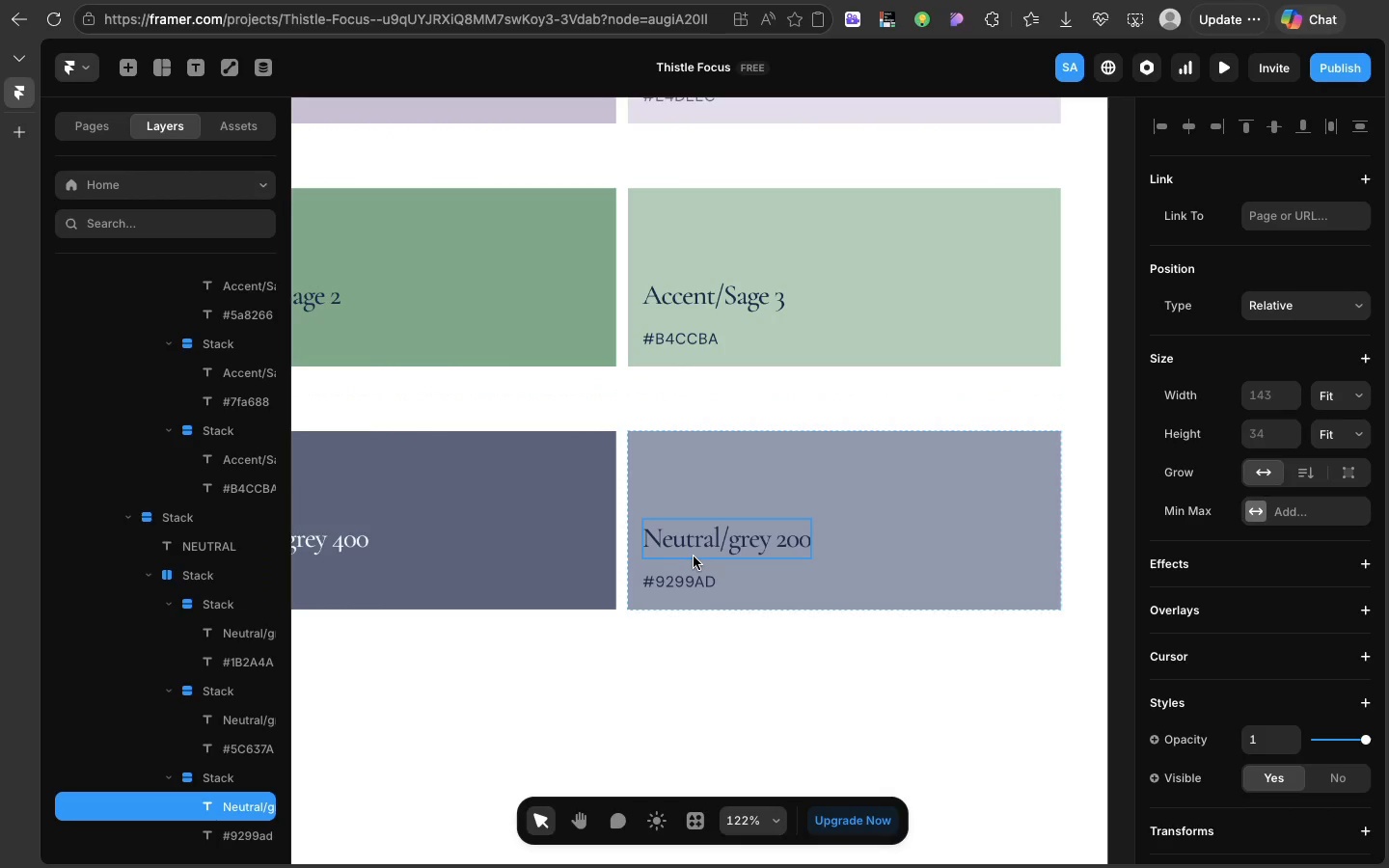 
left_click([694, 556])
 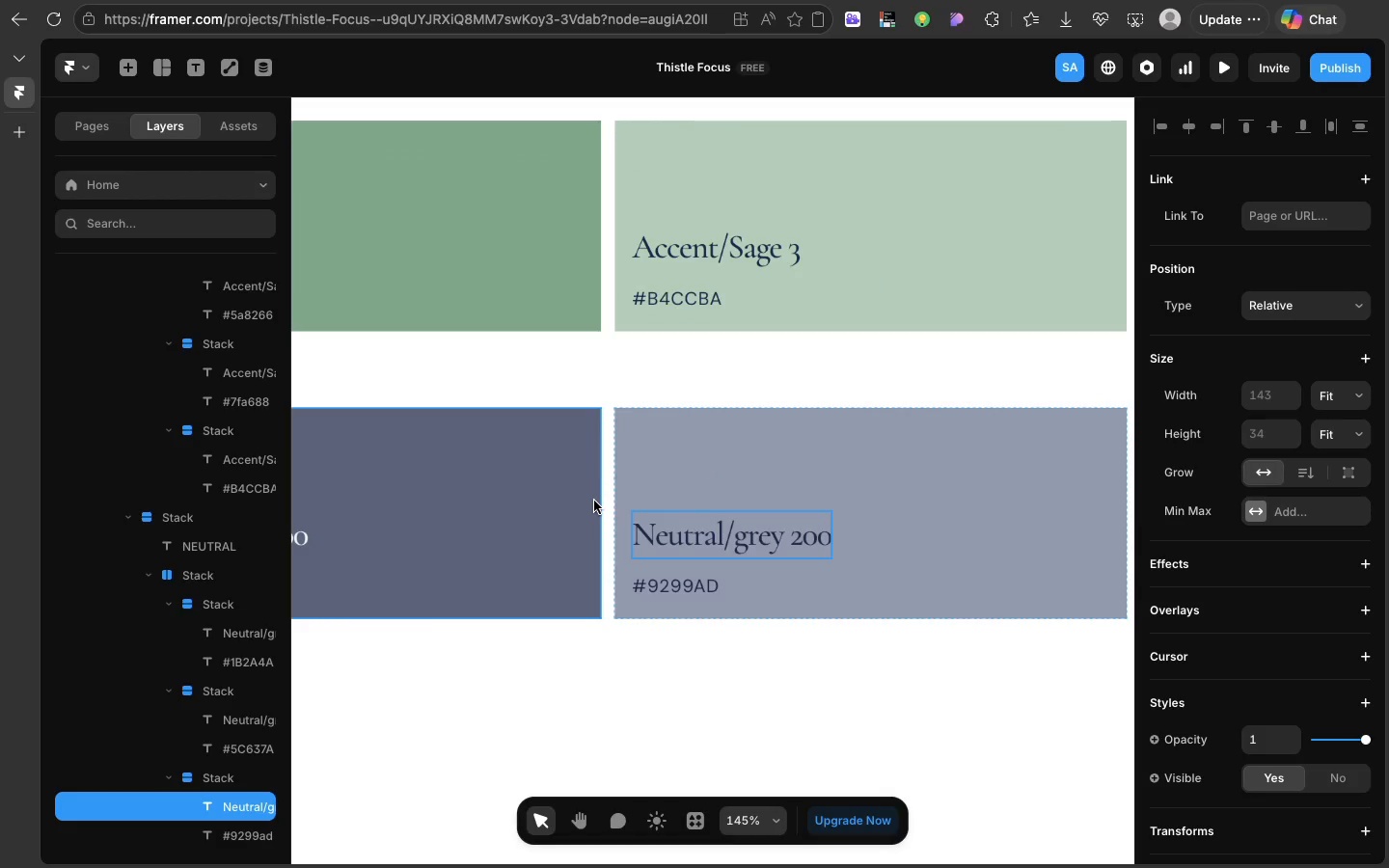 
wait(7.86)
 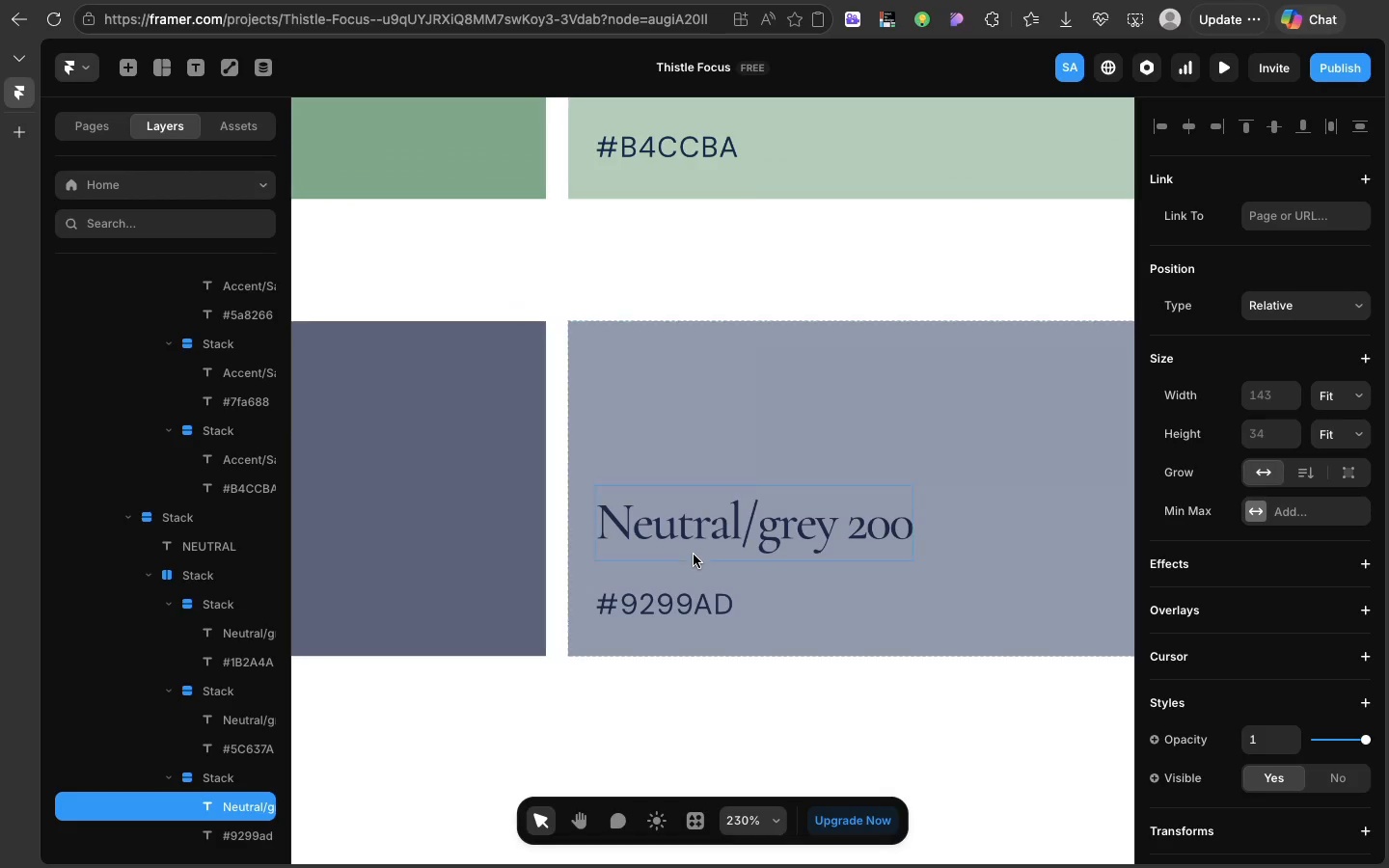 
left_click([609, 496])
 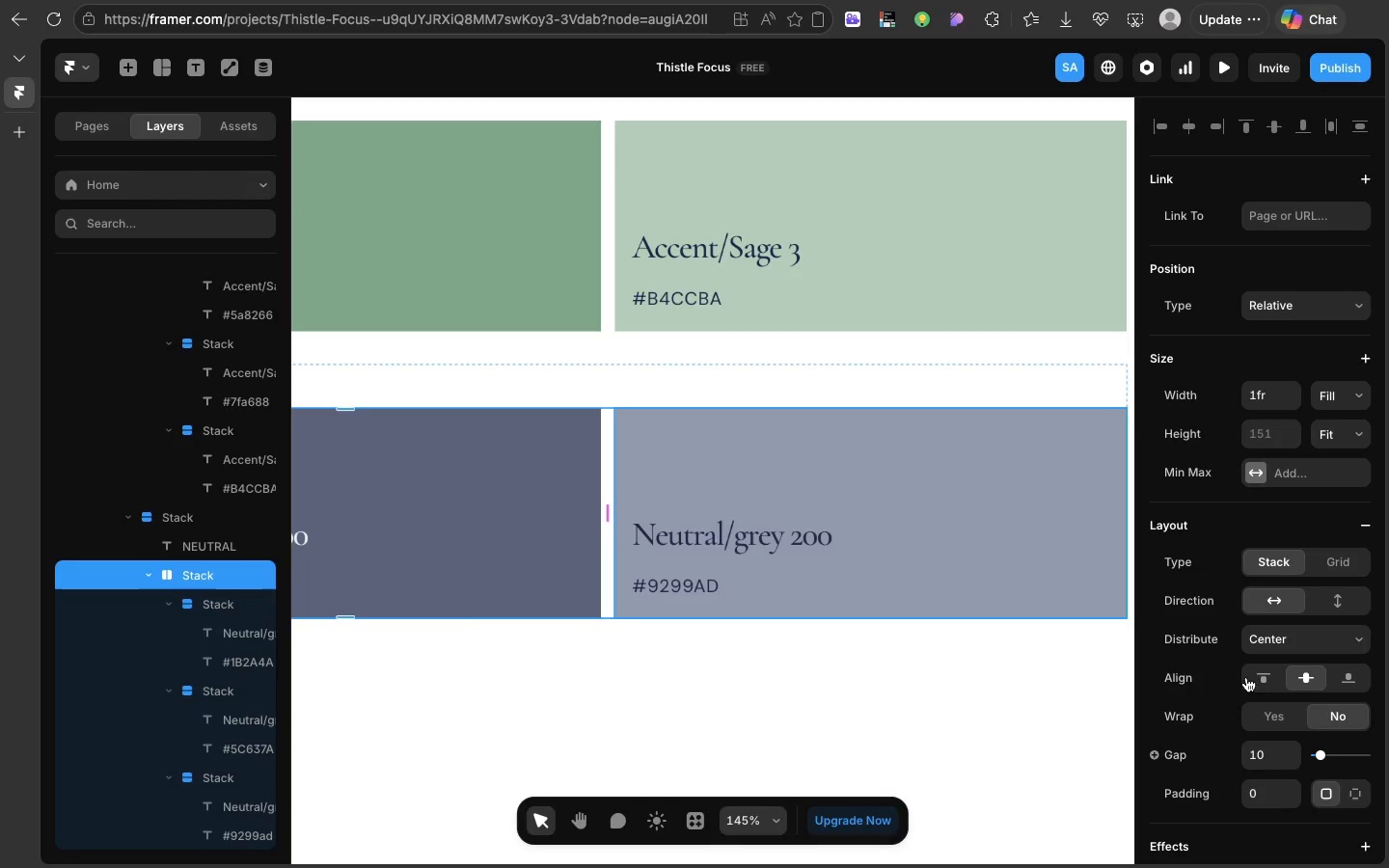 
left_click([1259, 708])
 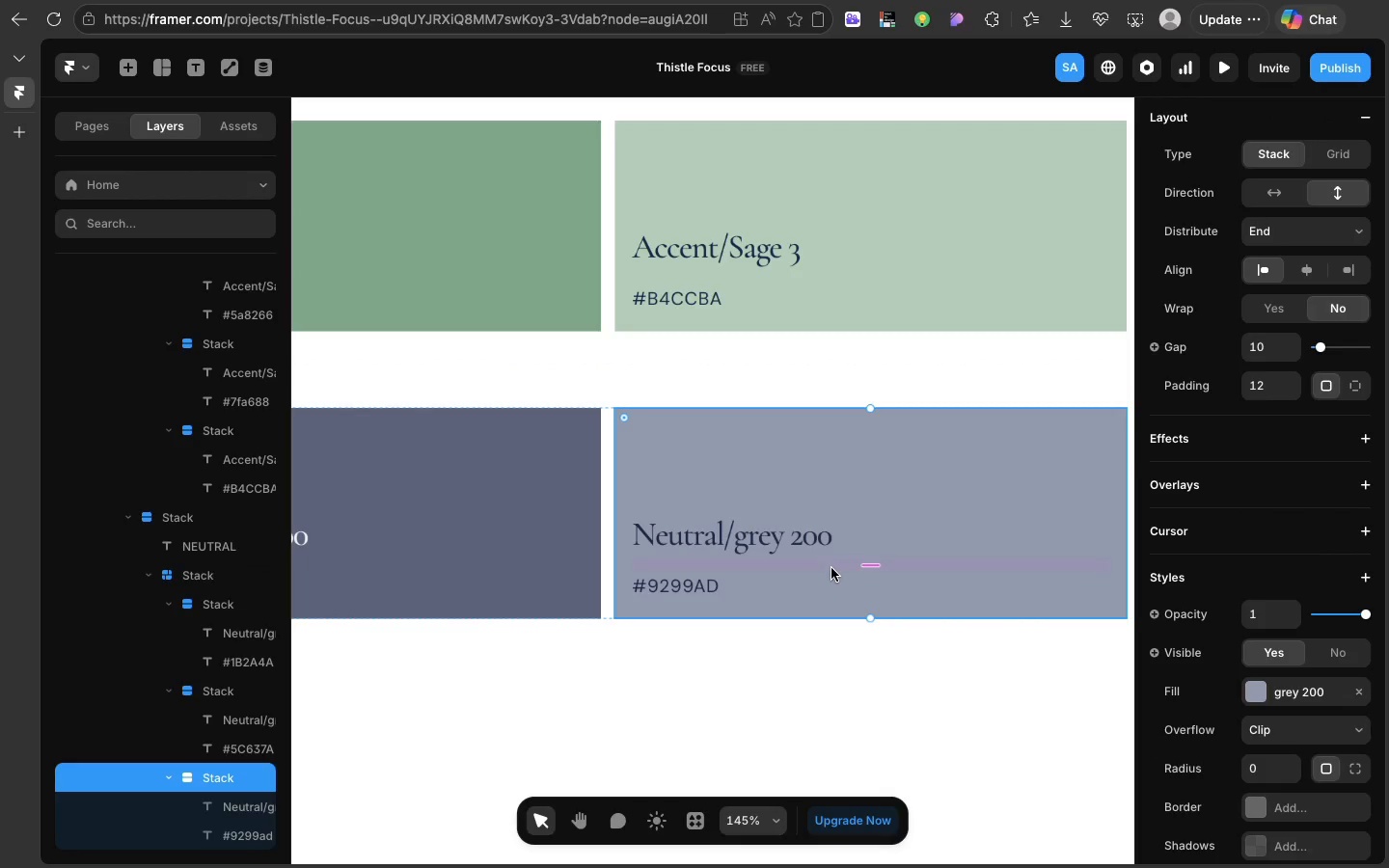 
left_click([831, 568])
 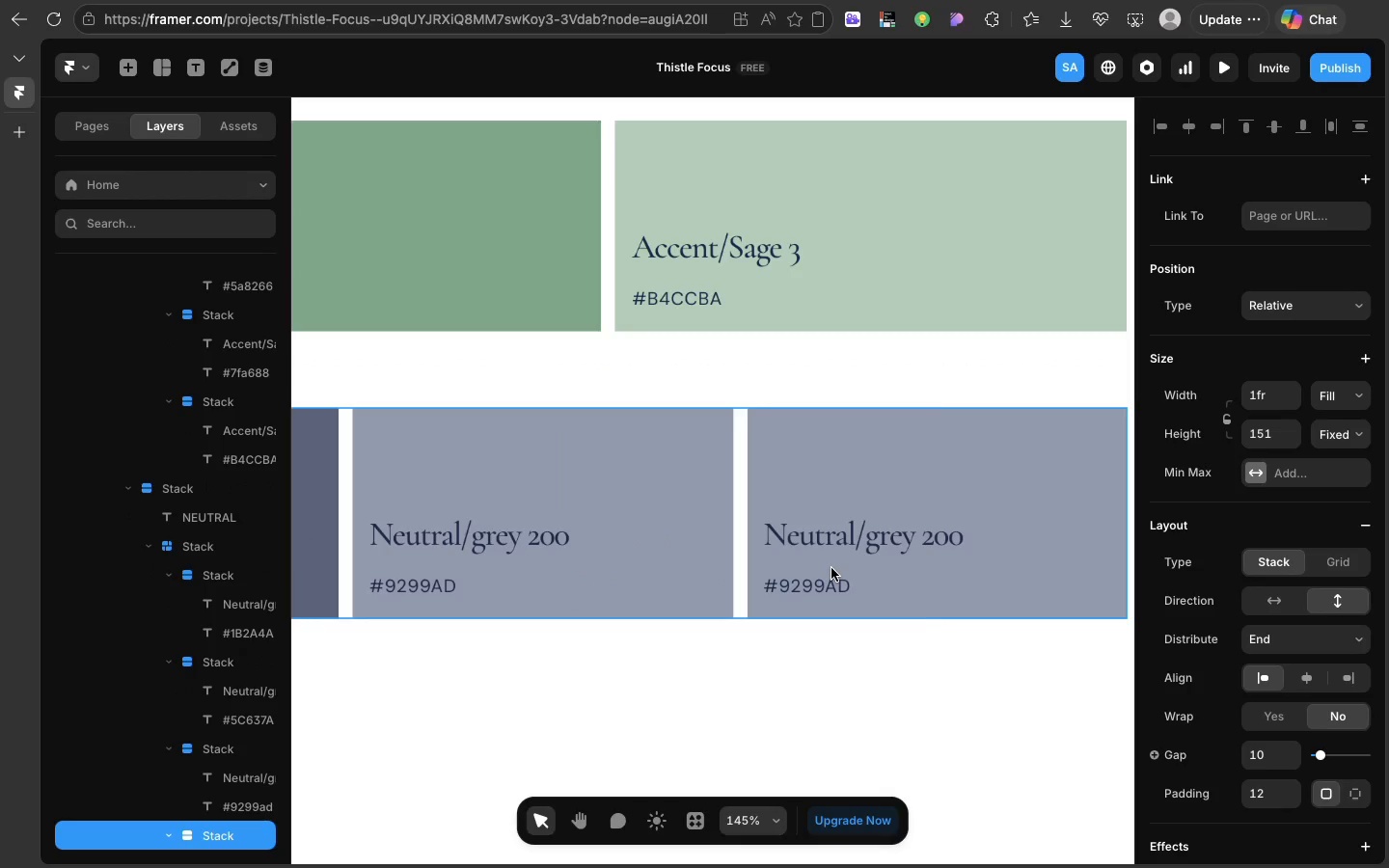 
key(Meta+D)
 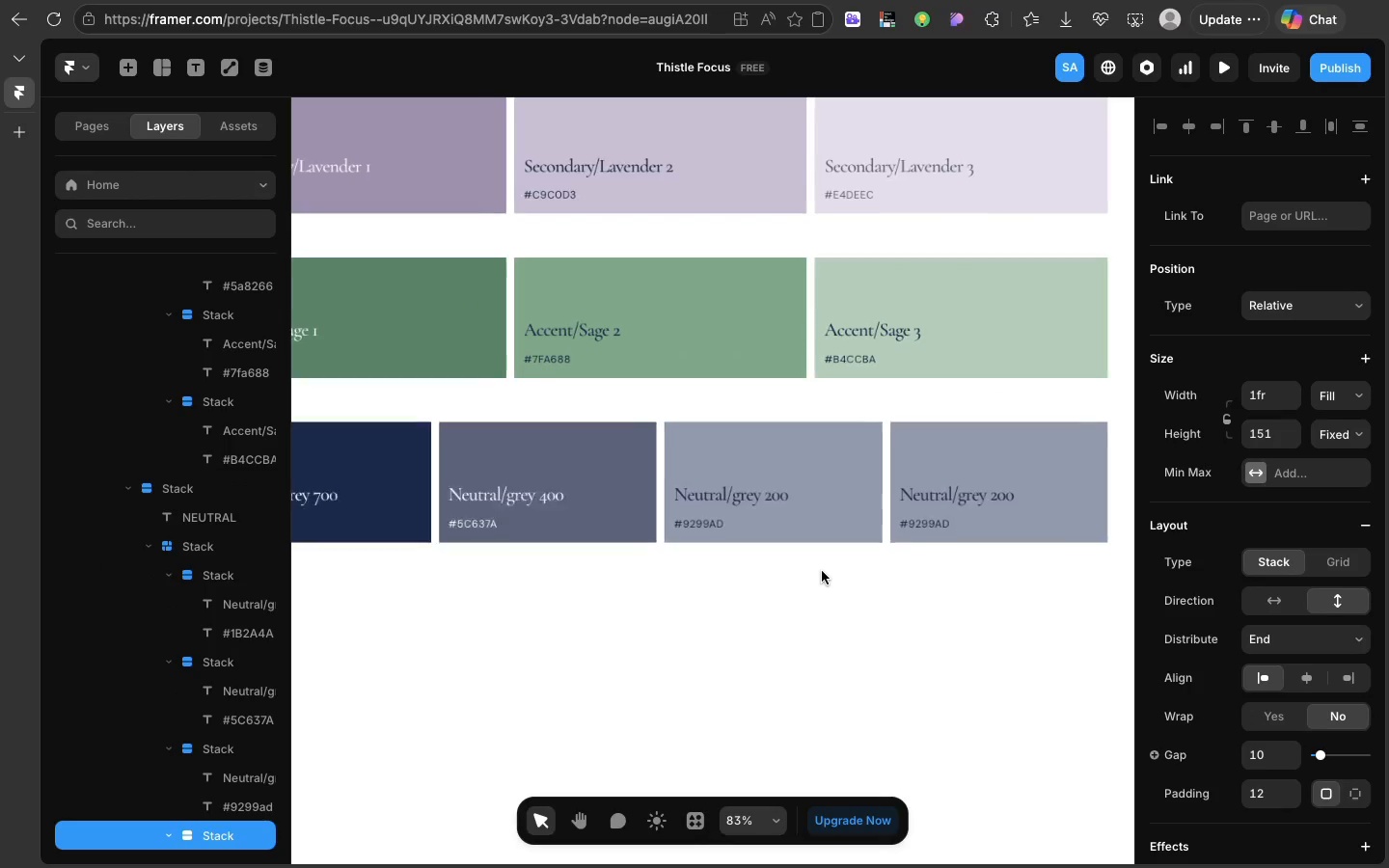 
scroll: coordinate [822, 571], scroll_direction: down, amount: 1.0
 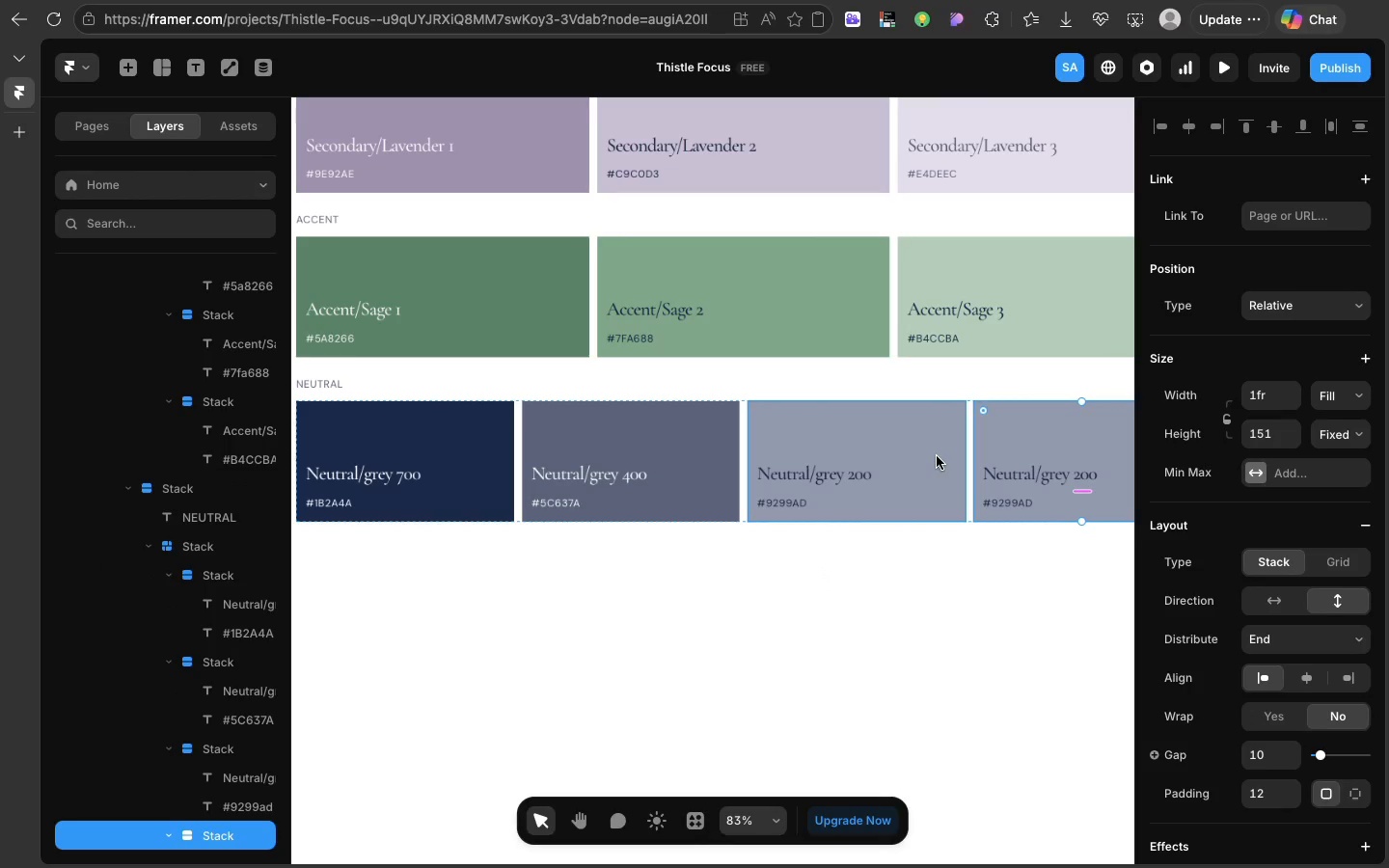 
wait(5.08)
 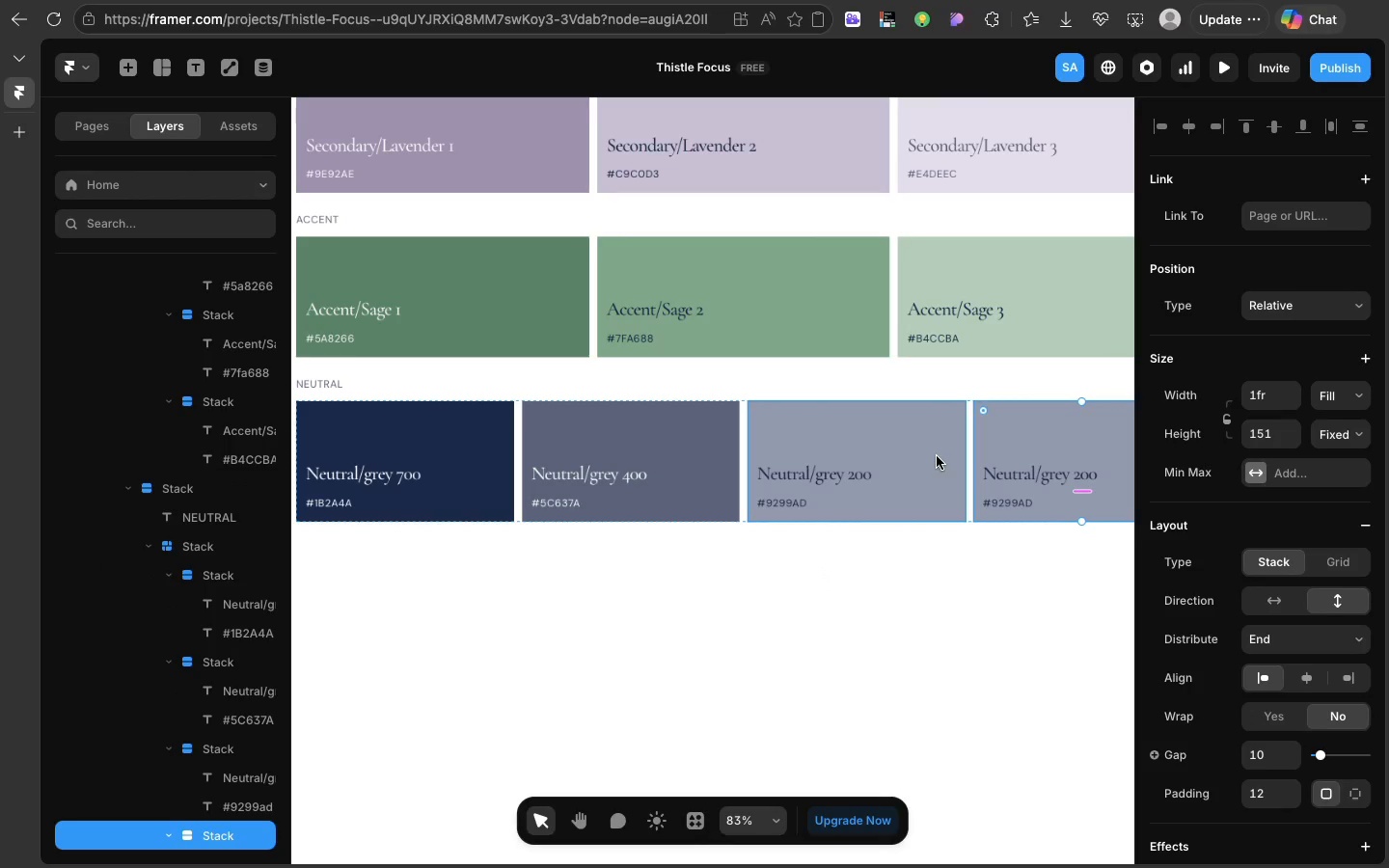 
scroll: coordinate [937, 456], scroll_direction: down, amount: 6.0
 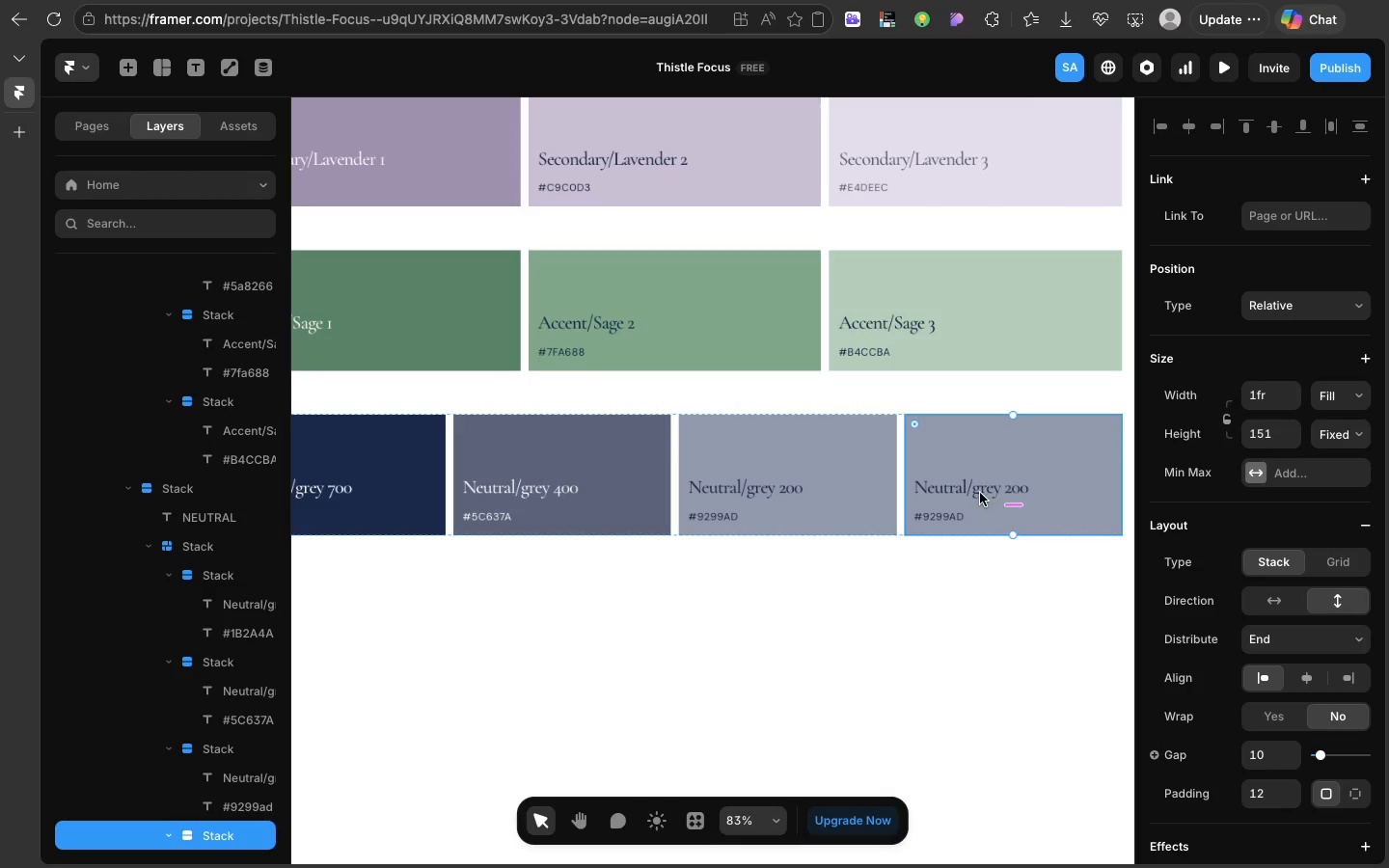 
double_click([980, 493])
 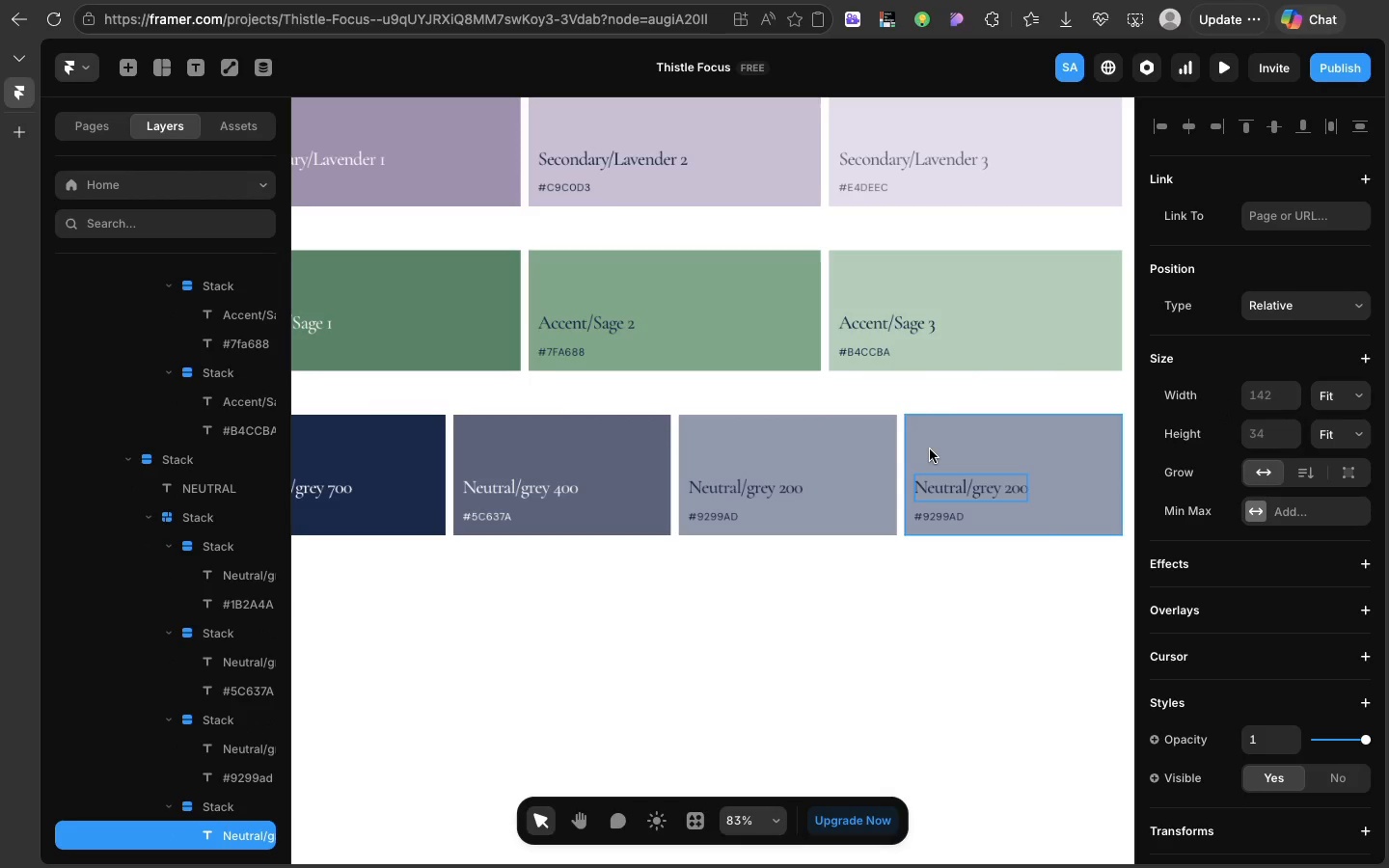 
left_click([930, 449])
 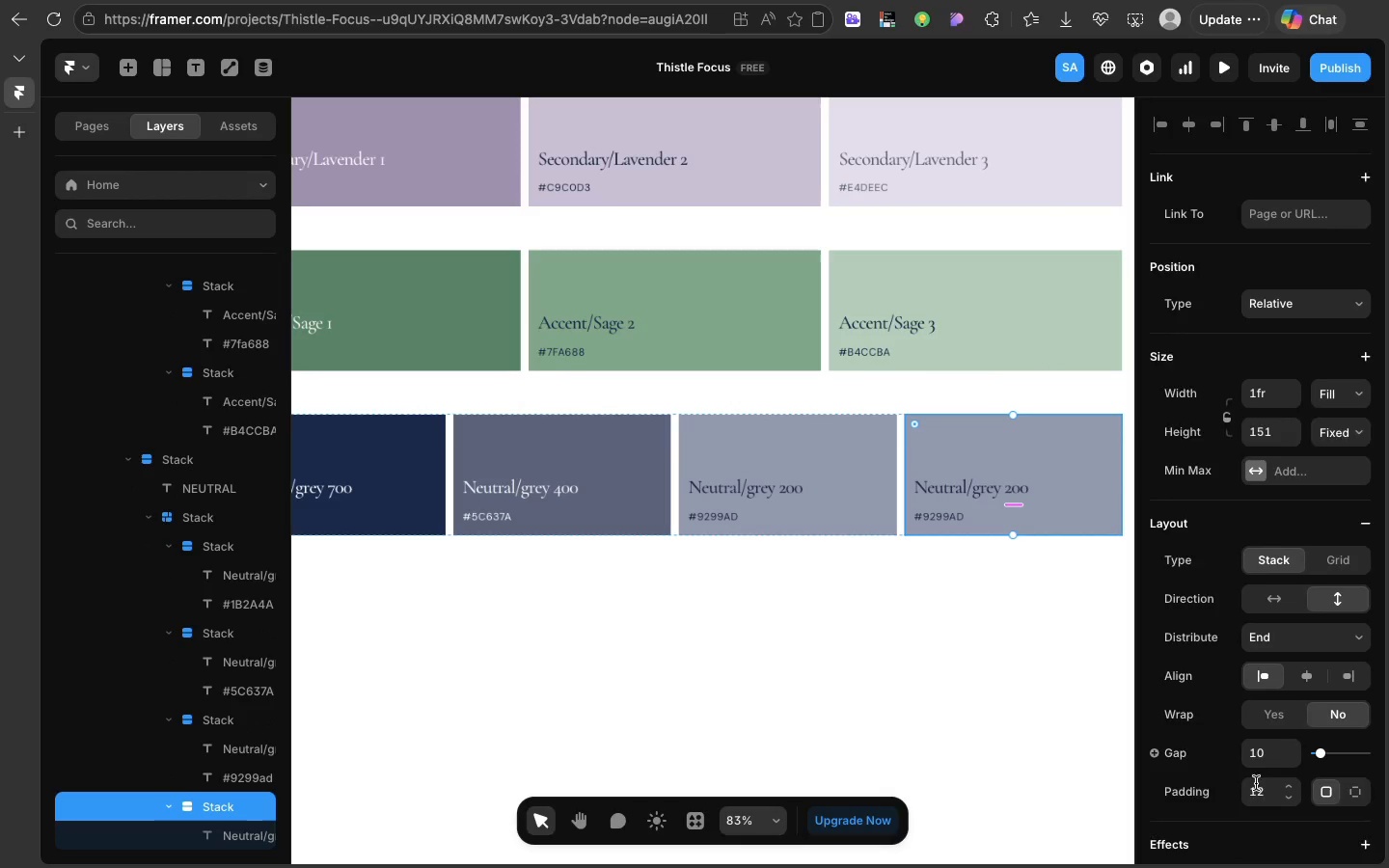 
scroll: coordinate [1256, 783], scroll_direction: down, amount: 36.0
 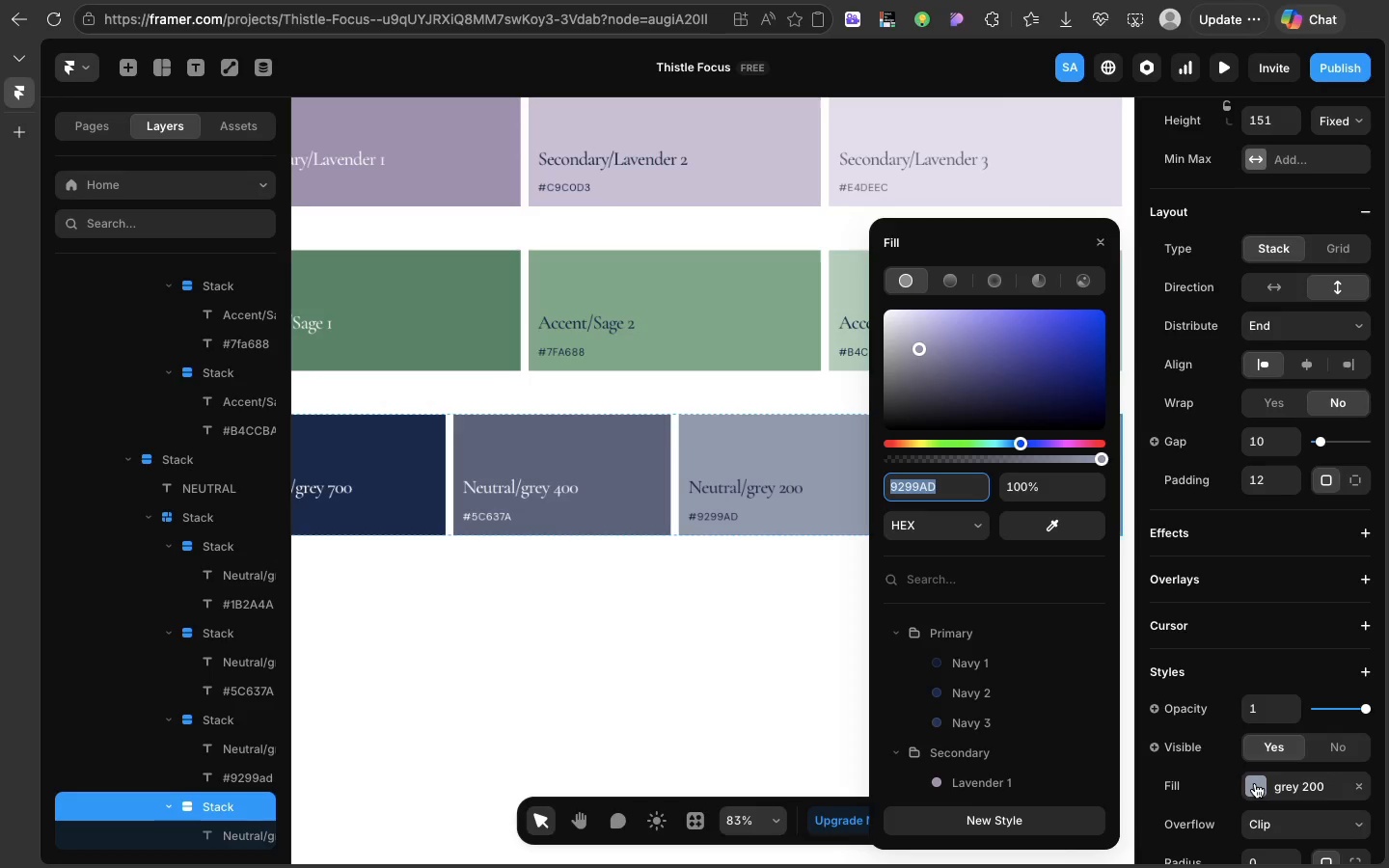 
left_click([1255, 783])
 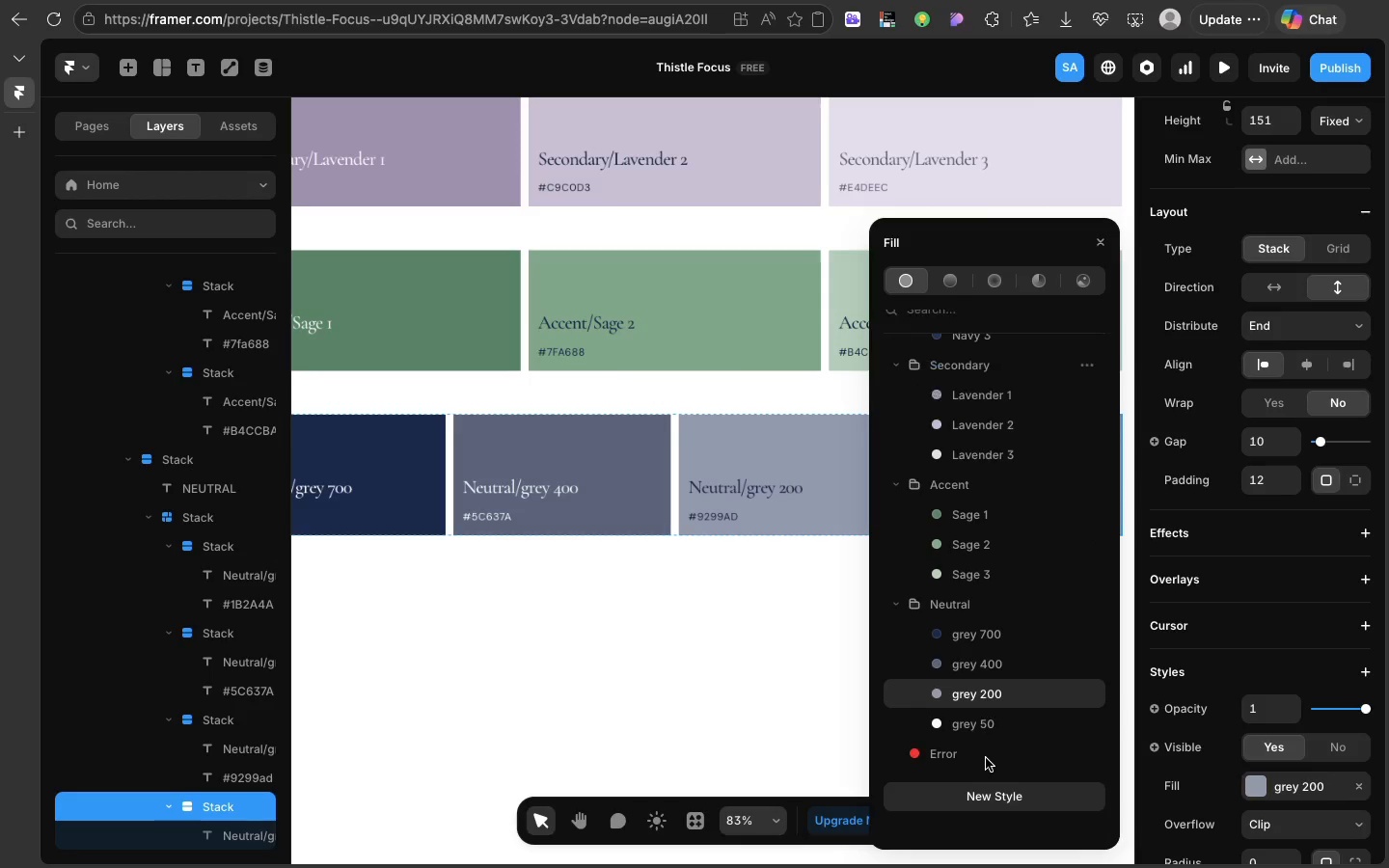 
scroll: coordinate [986, 758], scroll_direction: down, amount: 76.0
 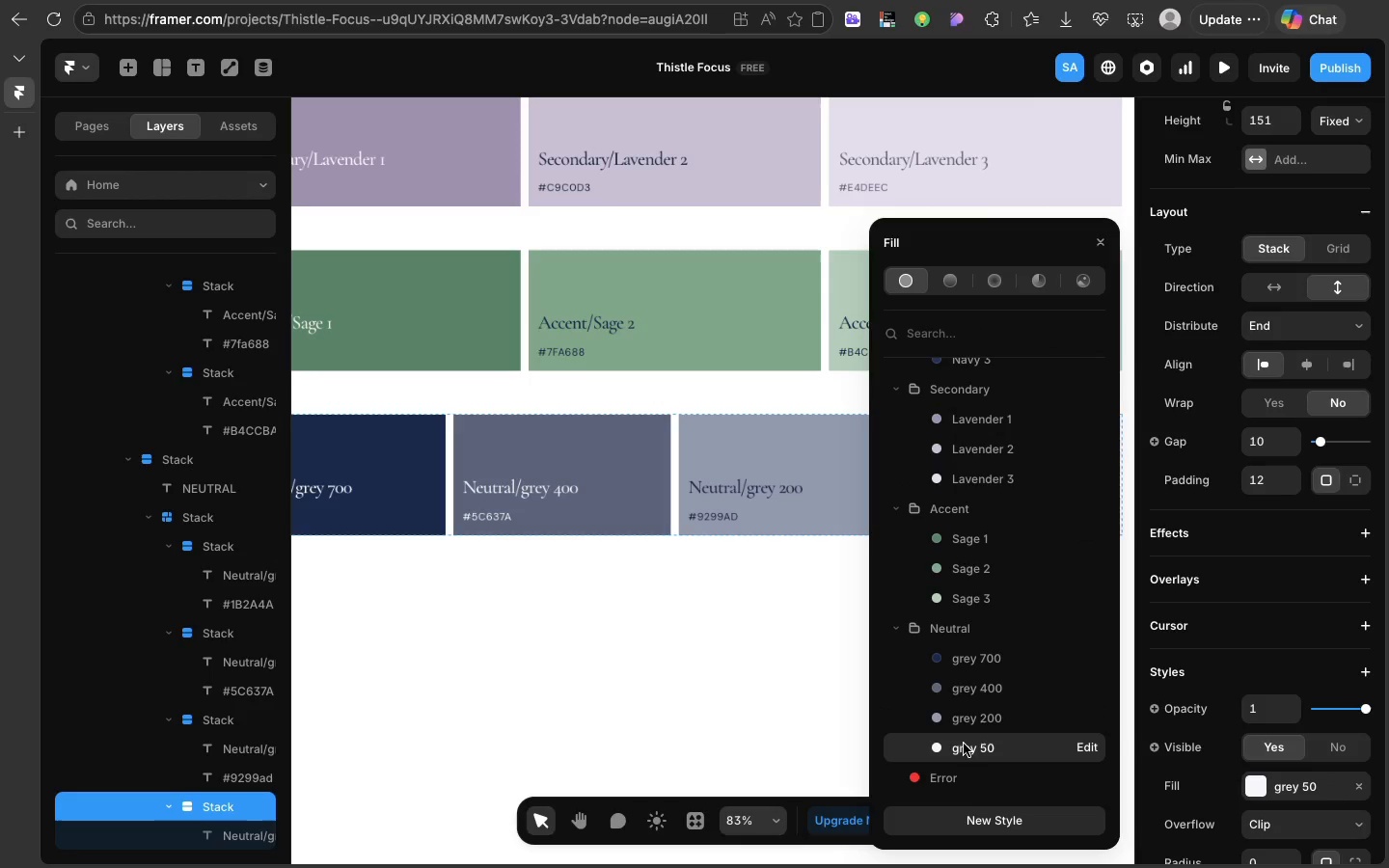 
left_click([965, 744])
 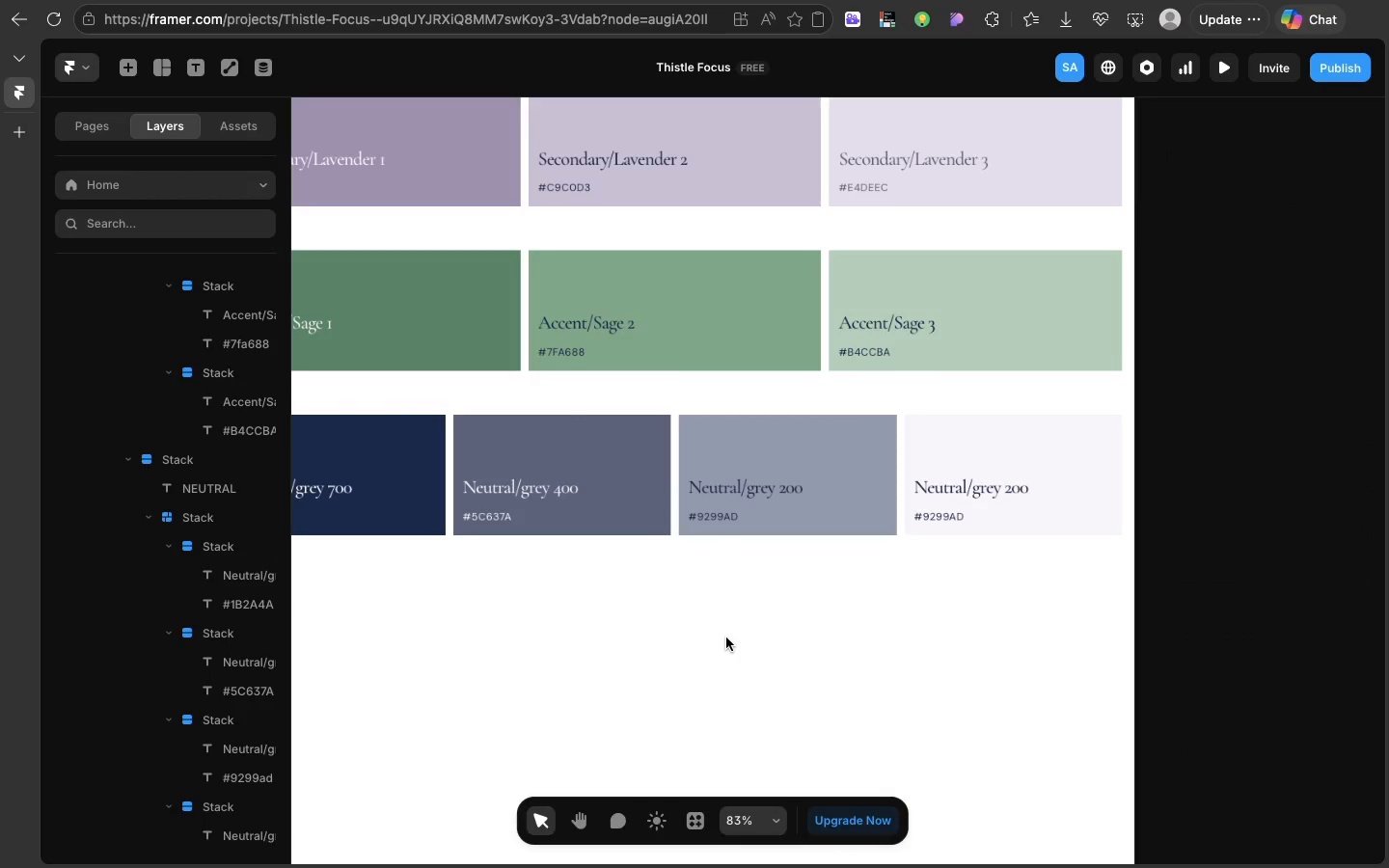 
scroll: coordinate [726, 637], scroll_direction: down, amount: 18.0
 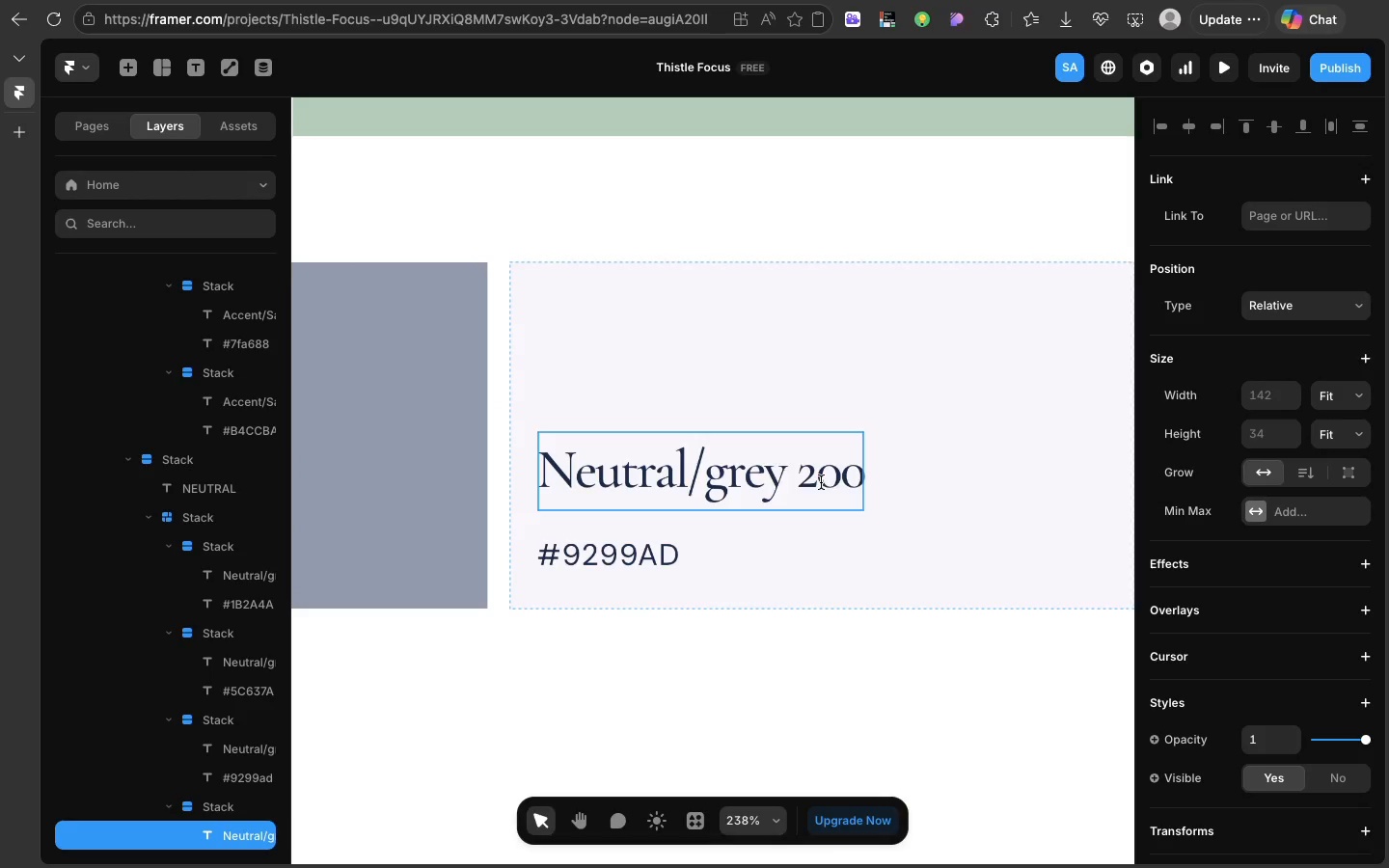 
left_click([726, 637])
 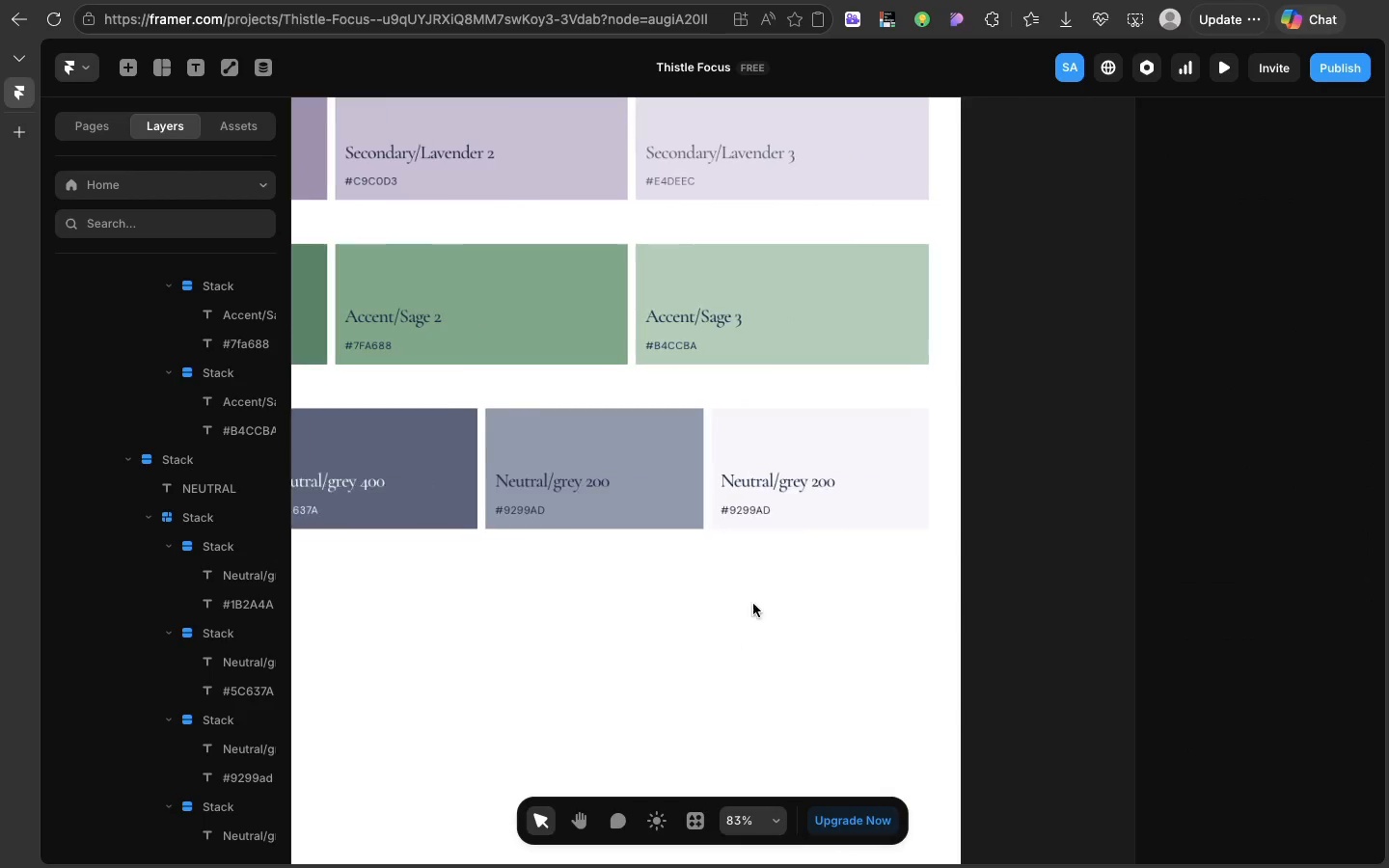 
double_click([821, 482])
 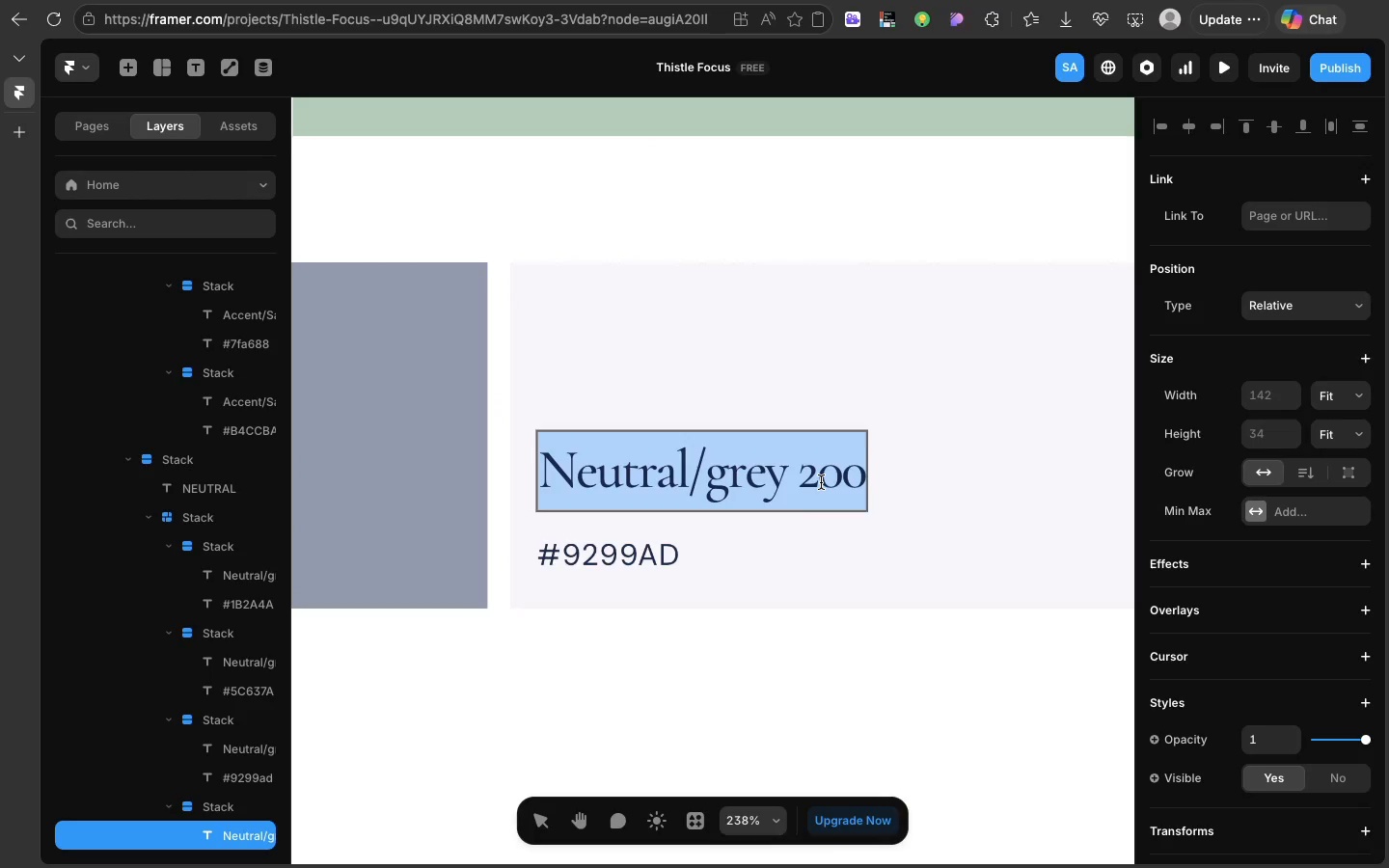 
triple_click([821, 482])
 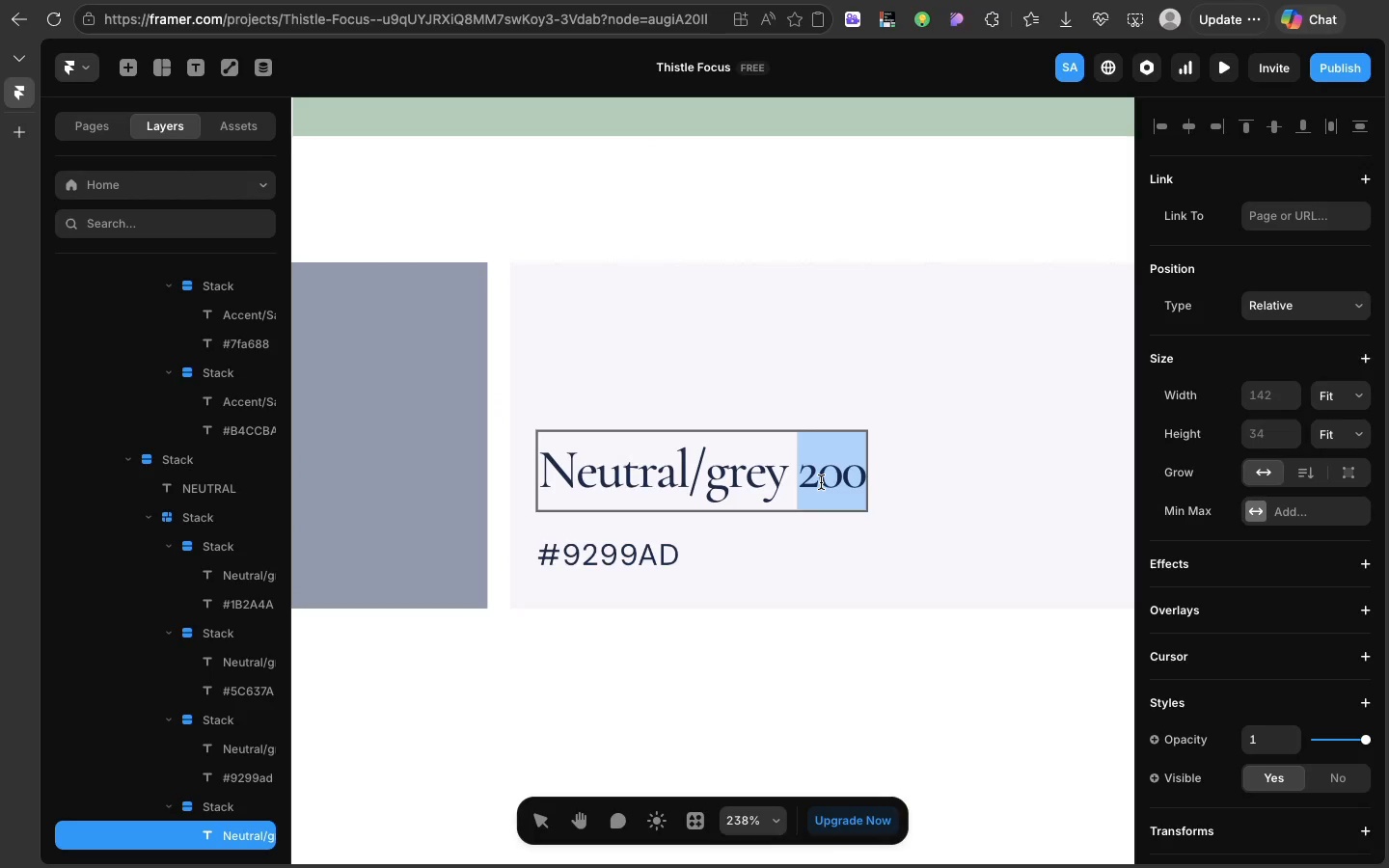 
double_click([821, 482])
 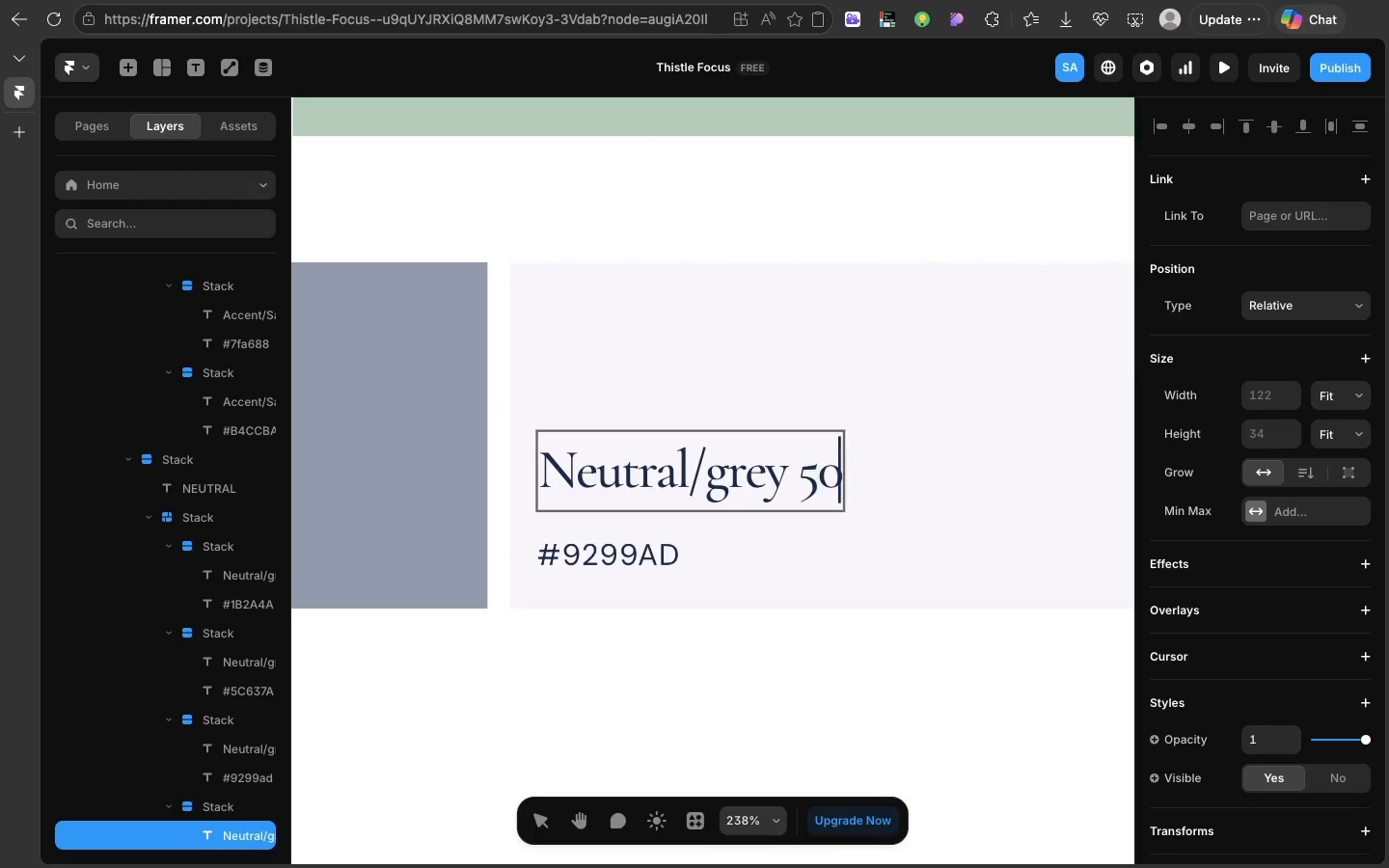 
type(50)
 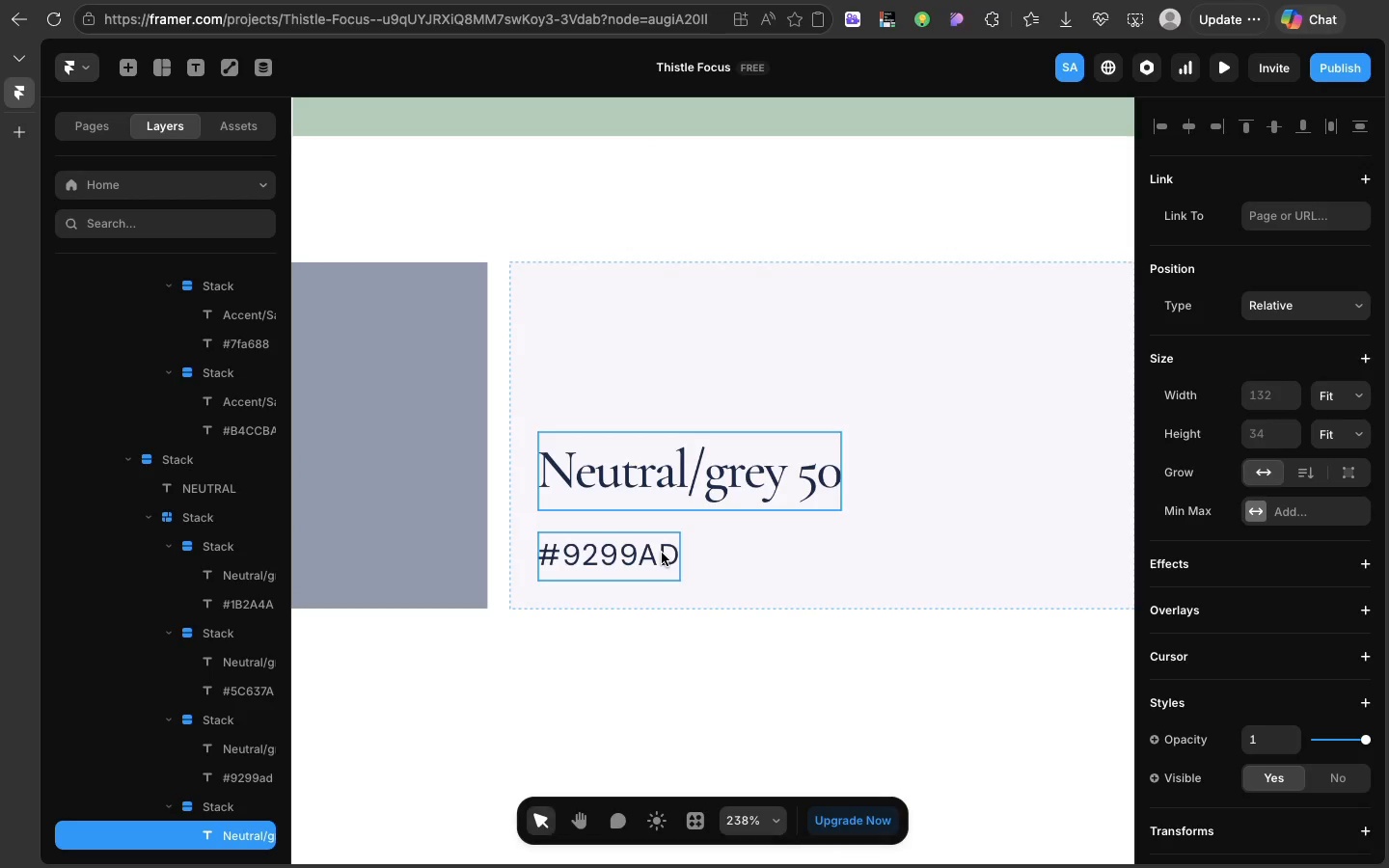 
double_click([662, 553])
 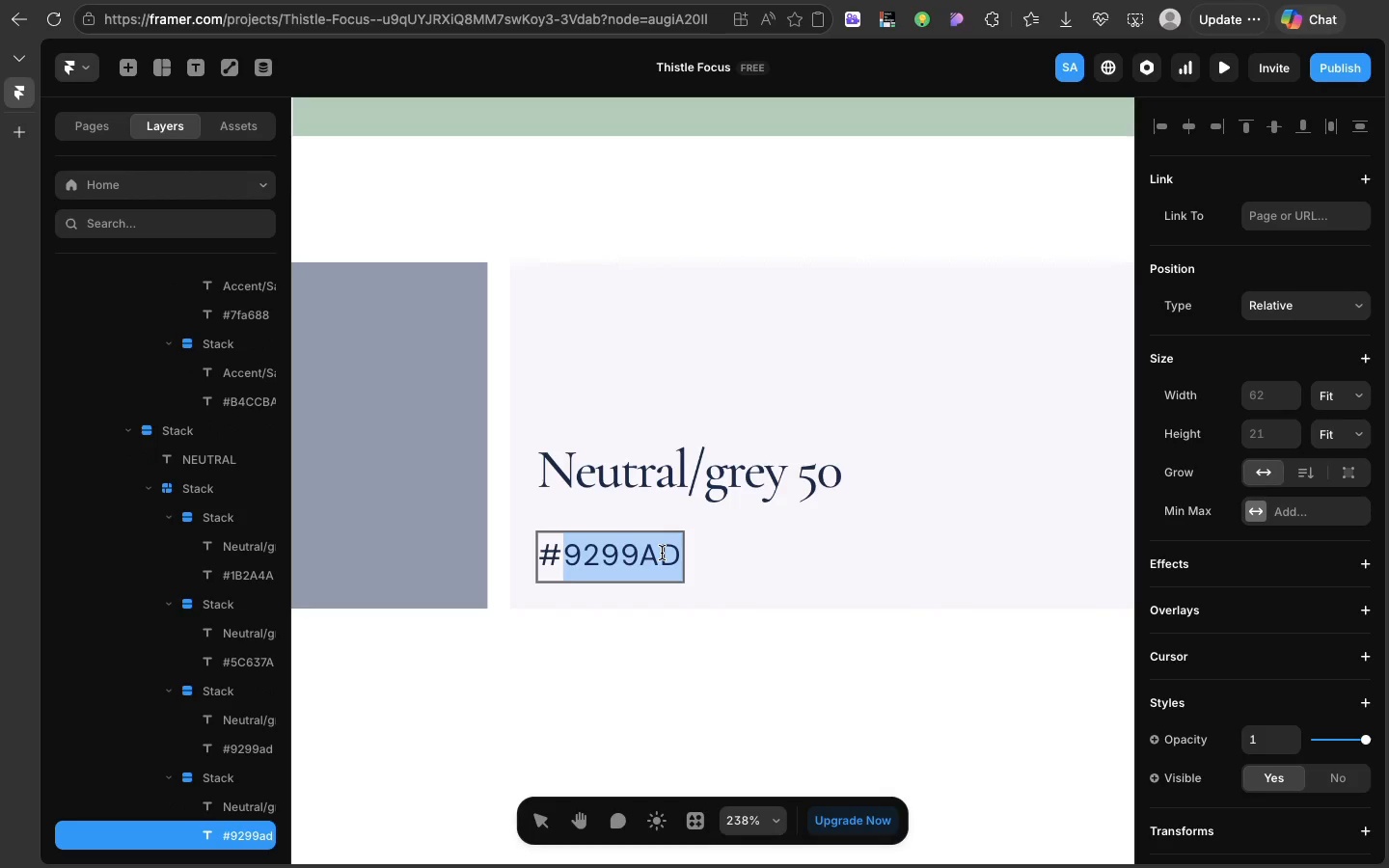 
type(F5F7)
 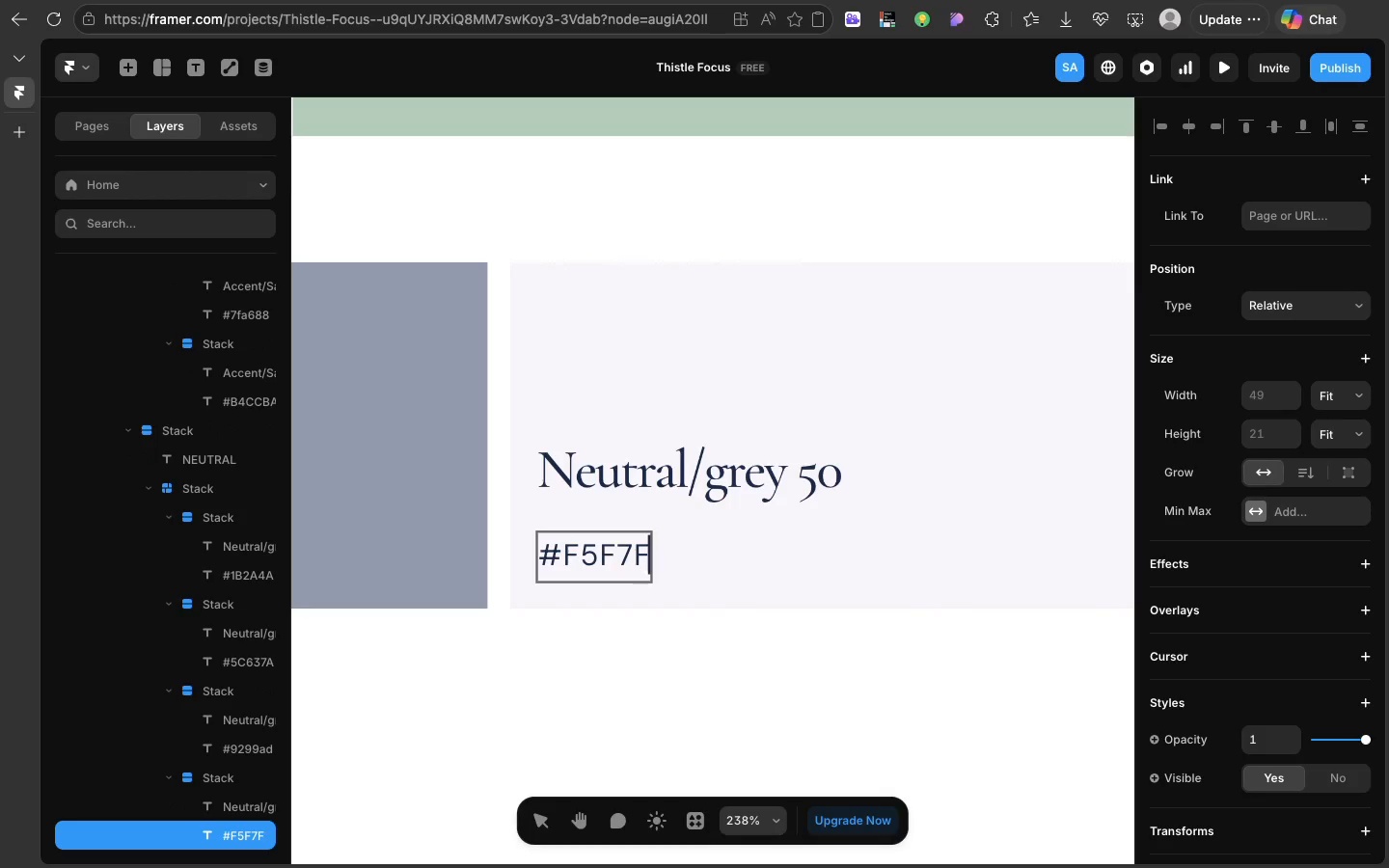 
type(F9)
 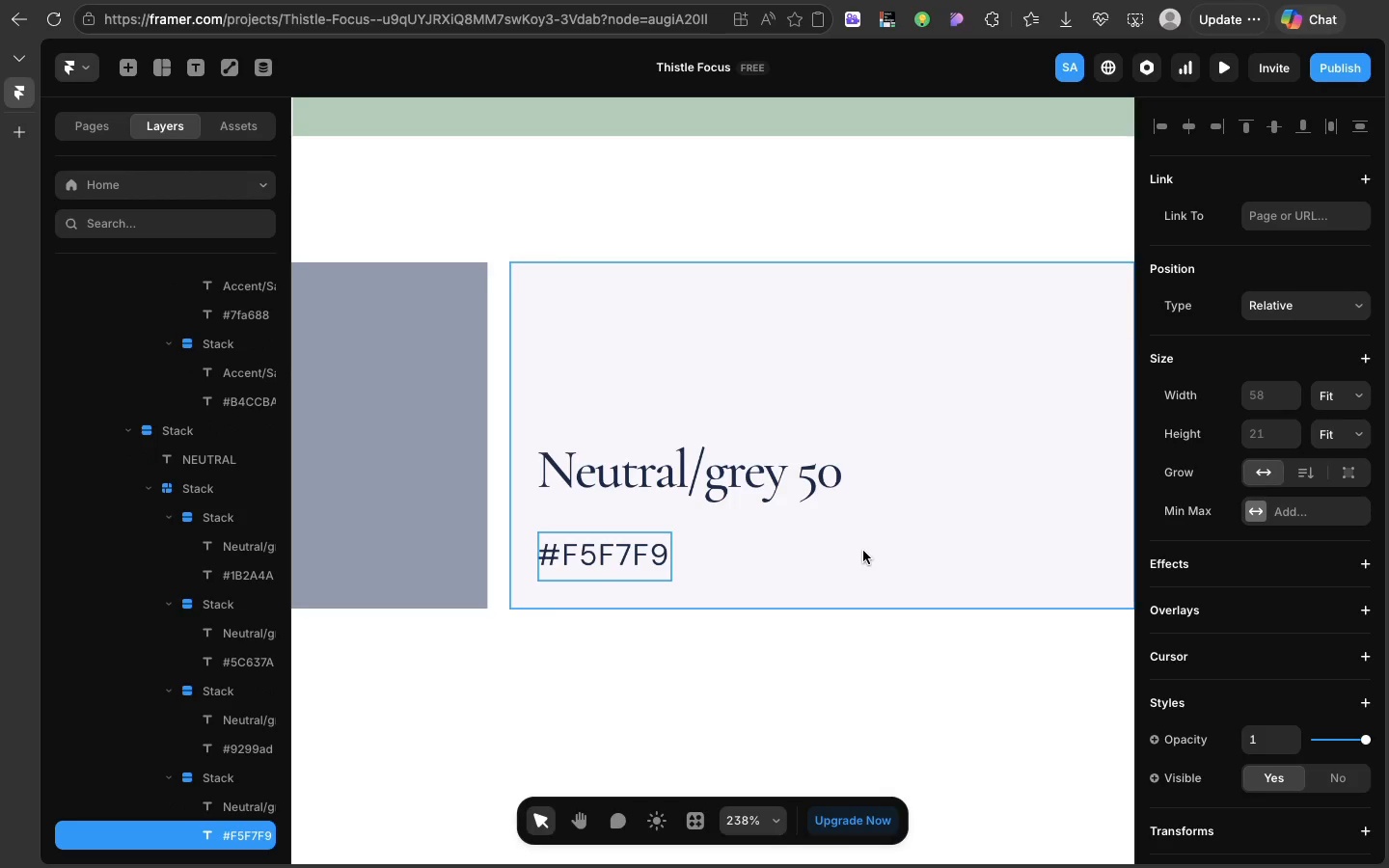 
left_click([863, 551])
 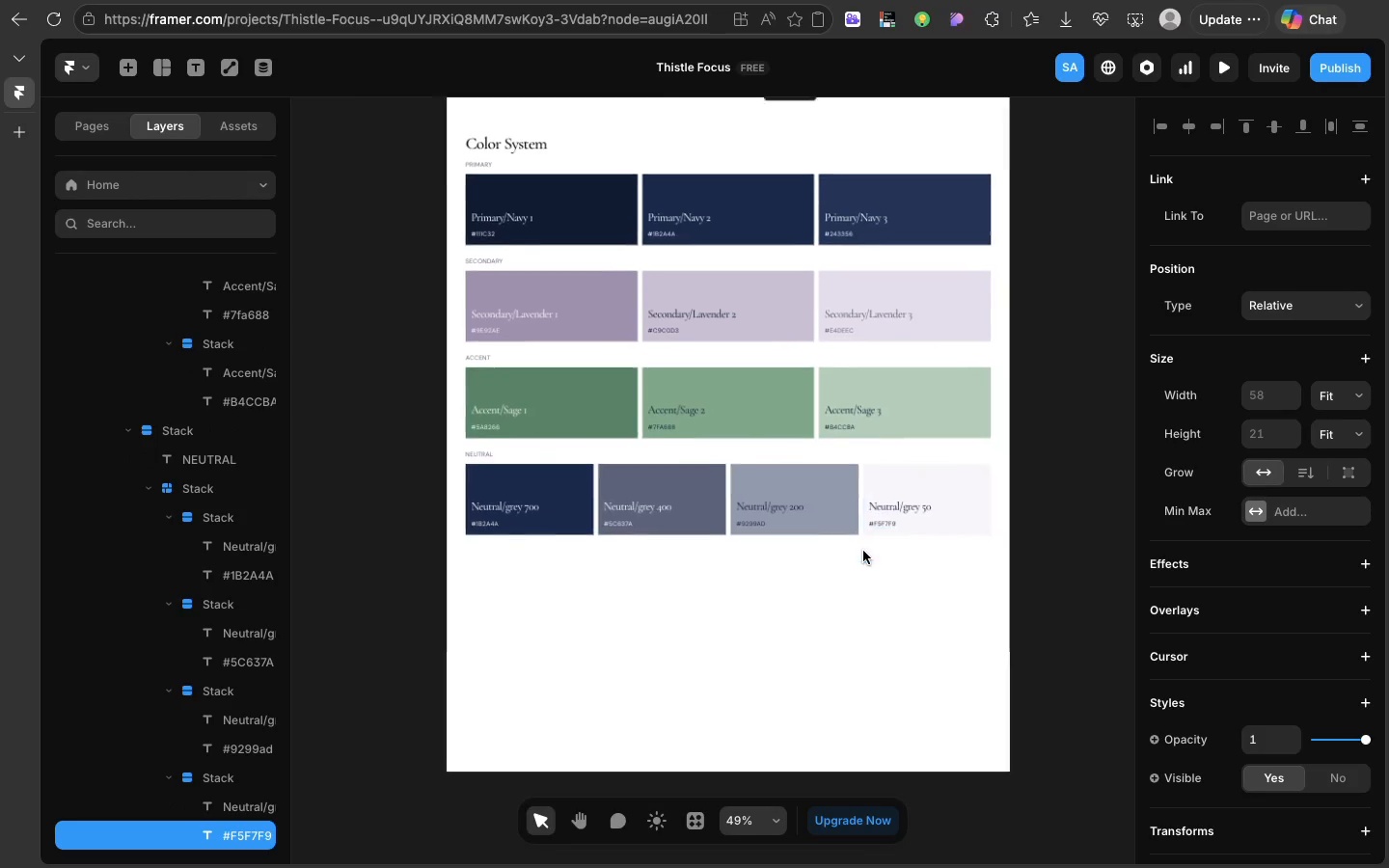 
scroll: coordinate [863, 551], scroll_direction: down, amount: 2.0
 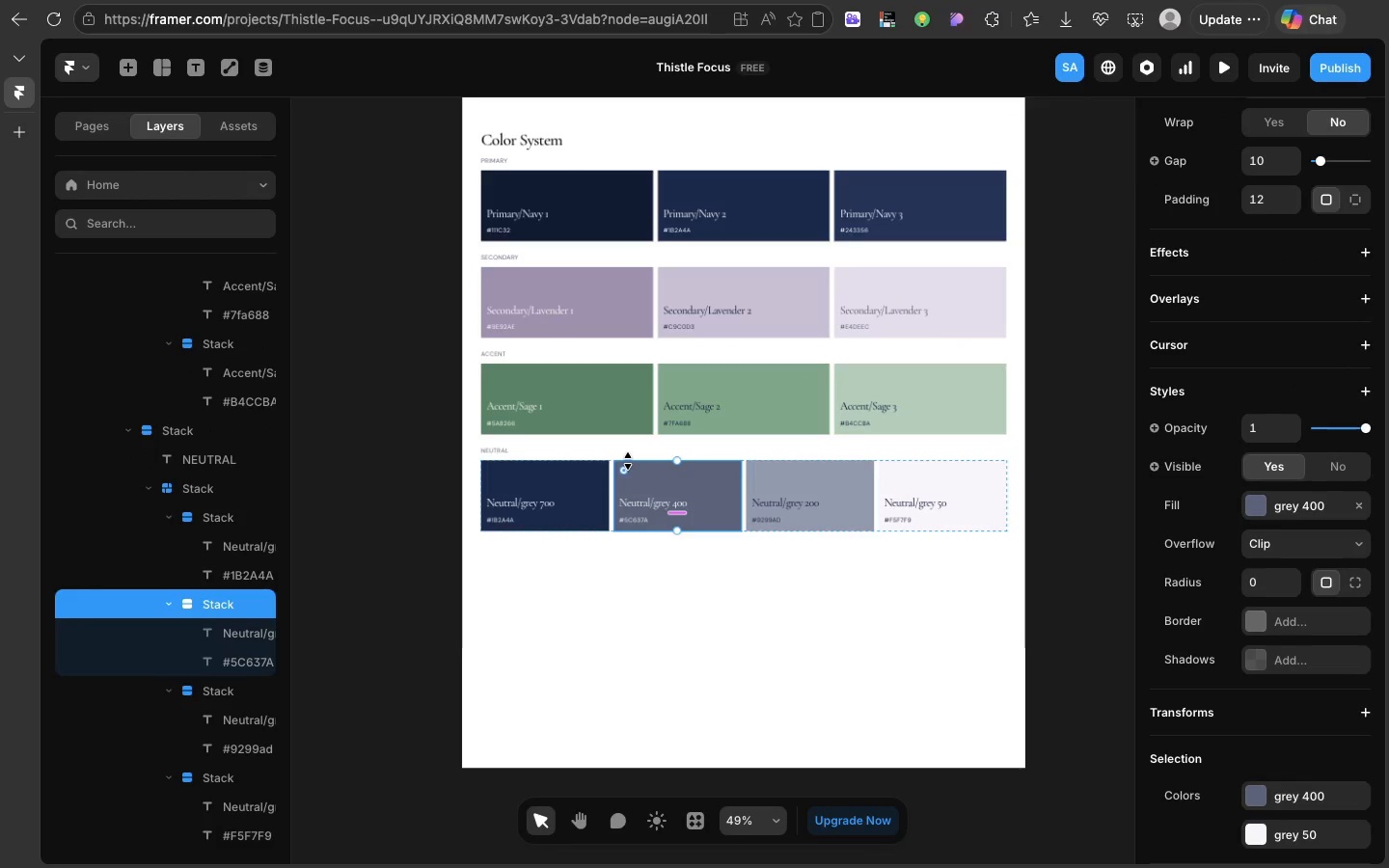 
left_click([628, 461])
 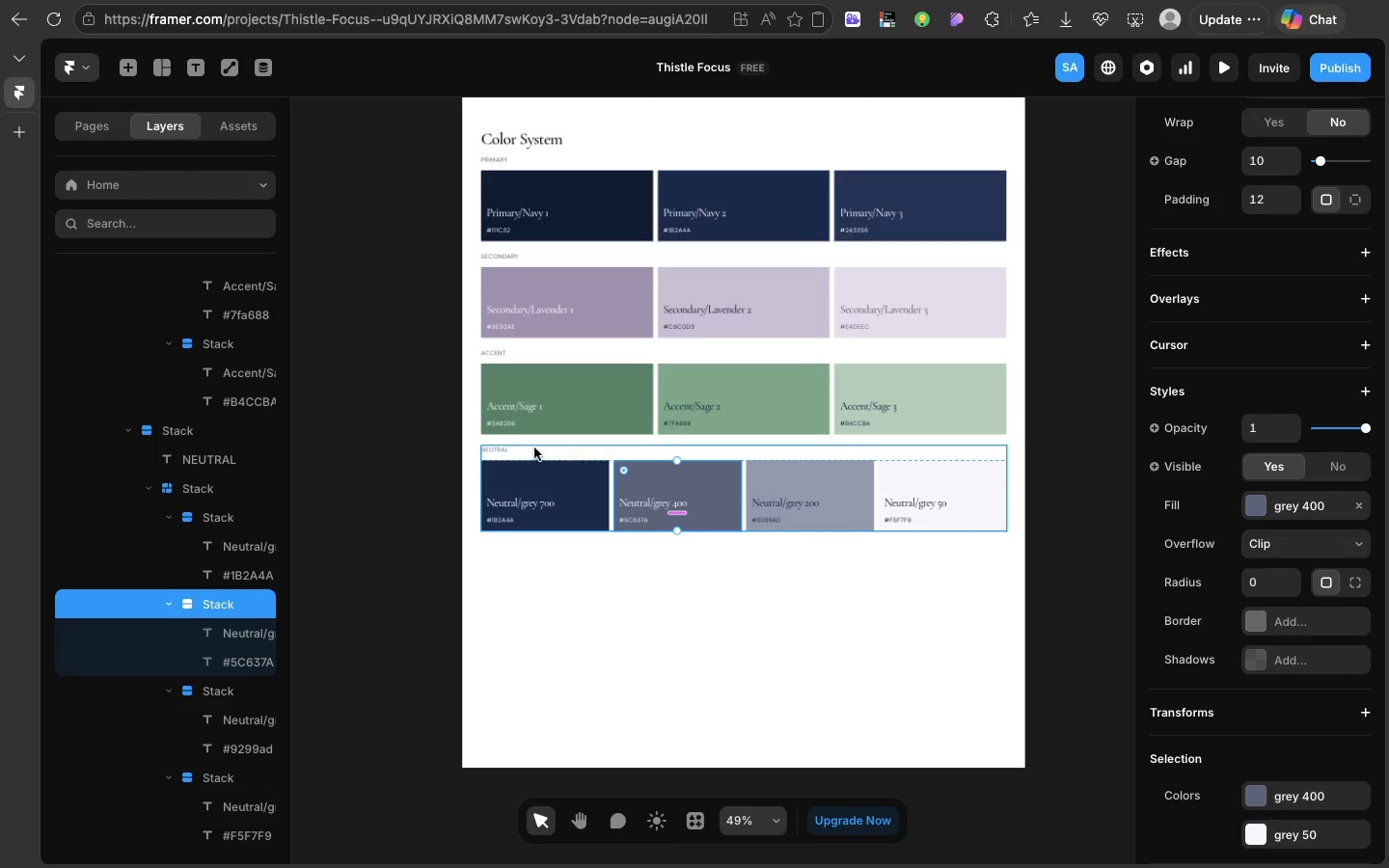 
left_click([533, 447])
 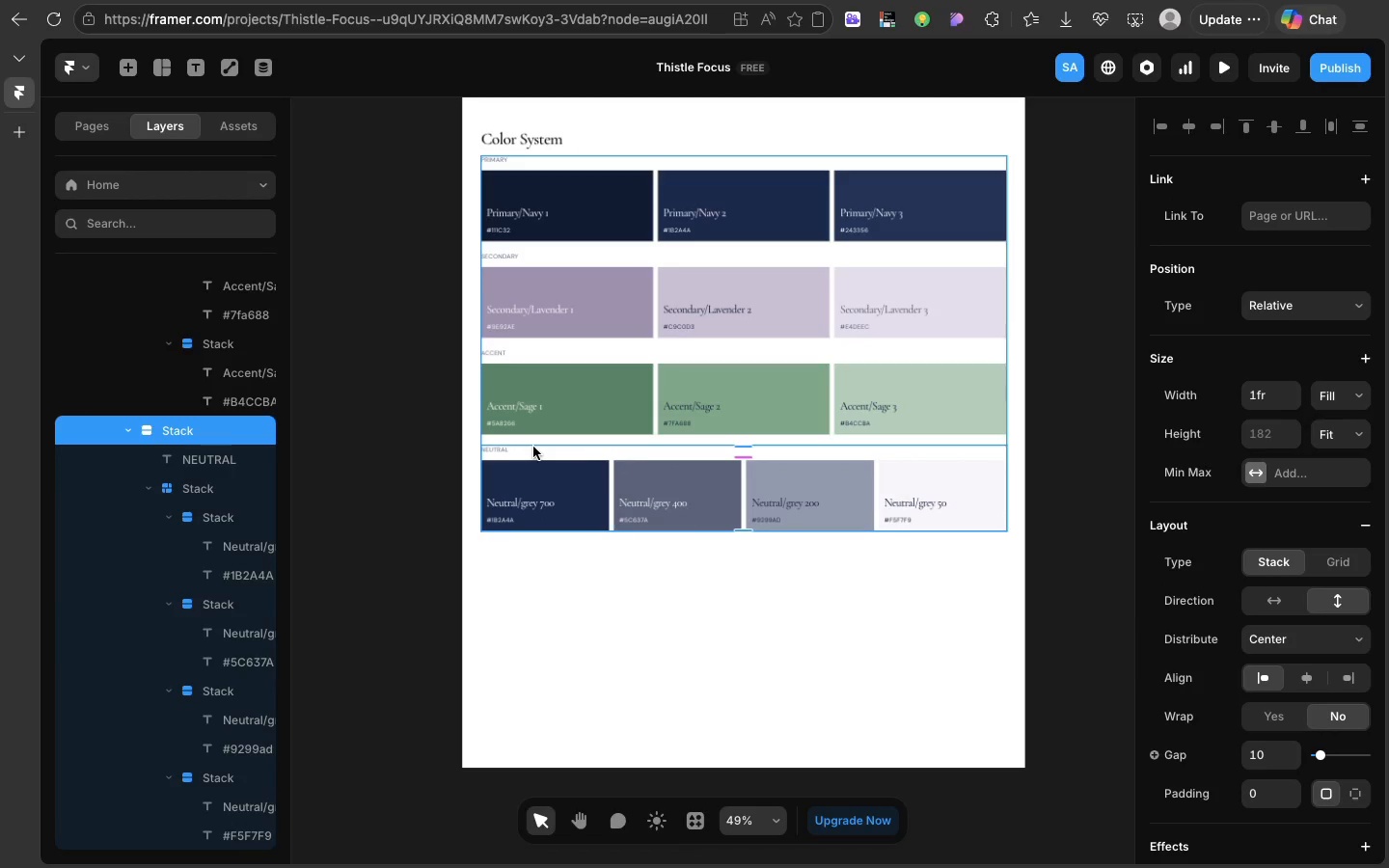 
key(Meta+D)
 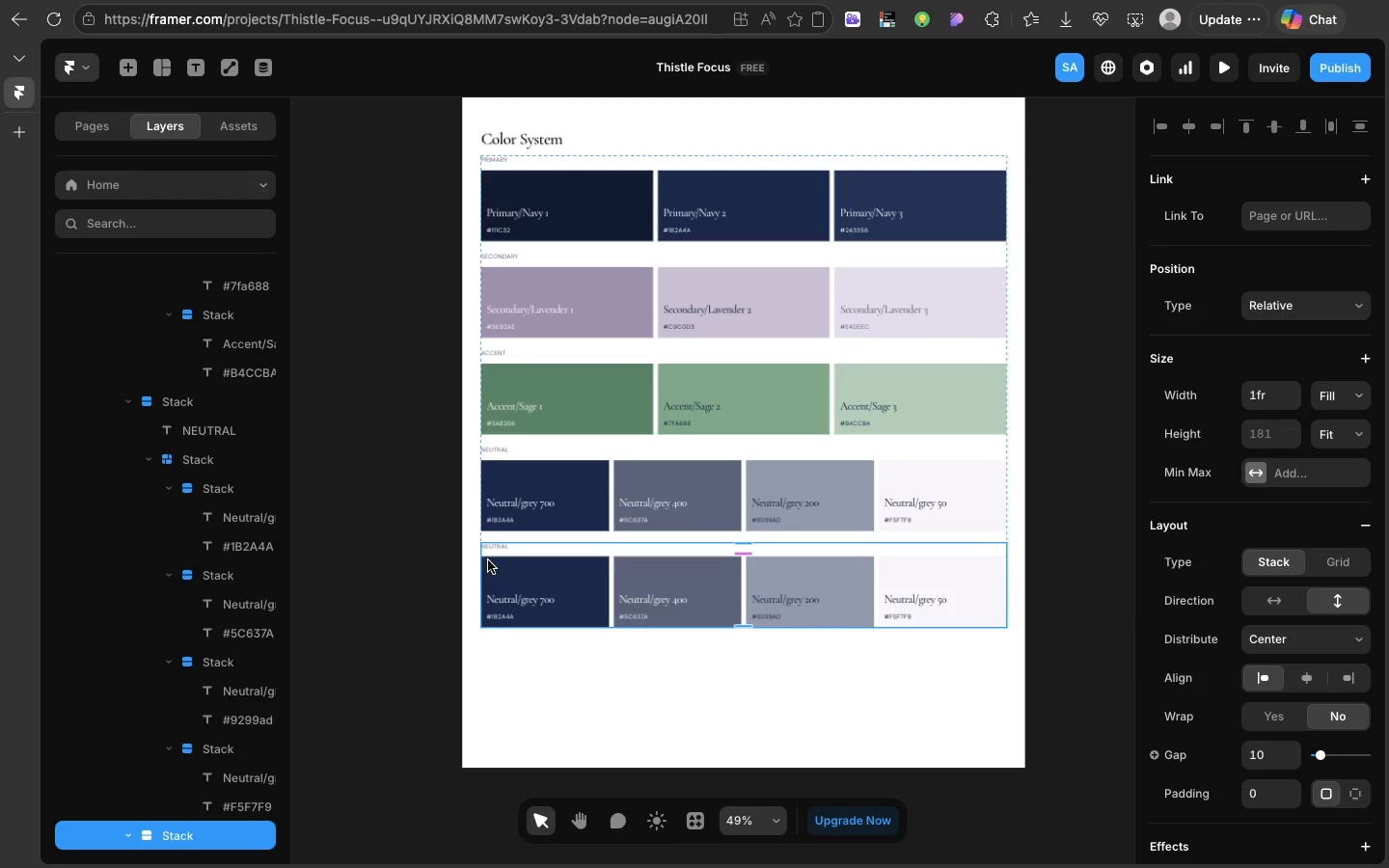 
wait(8.57)
 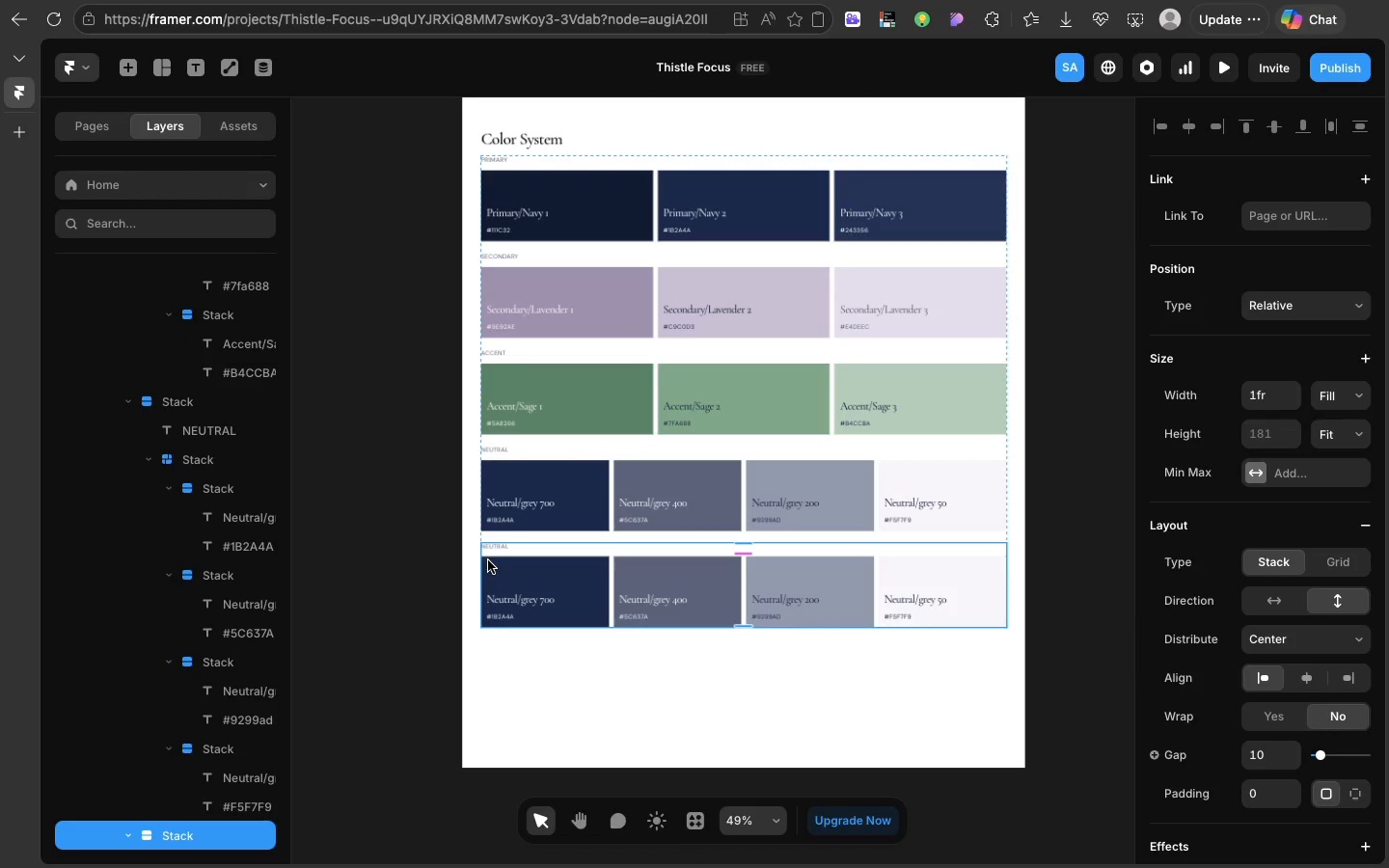 
double_click([483, 534])
 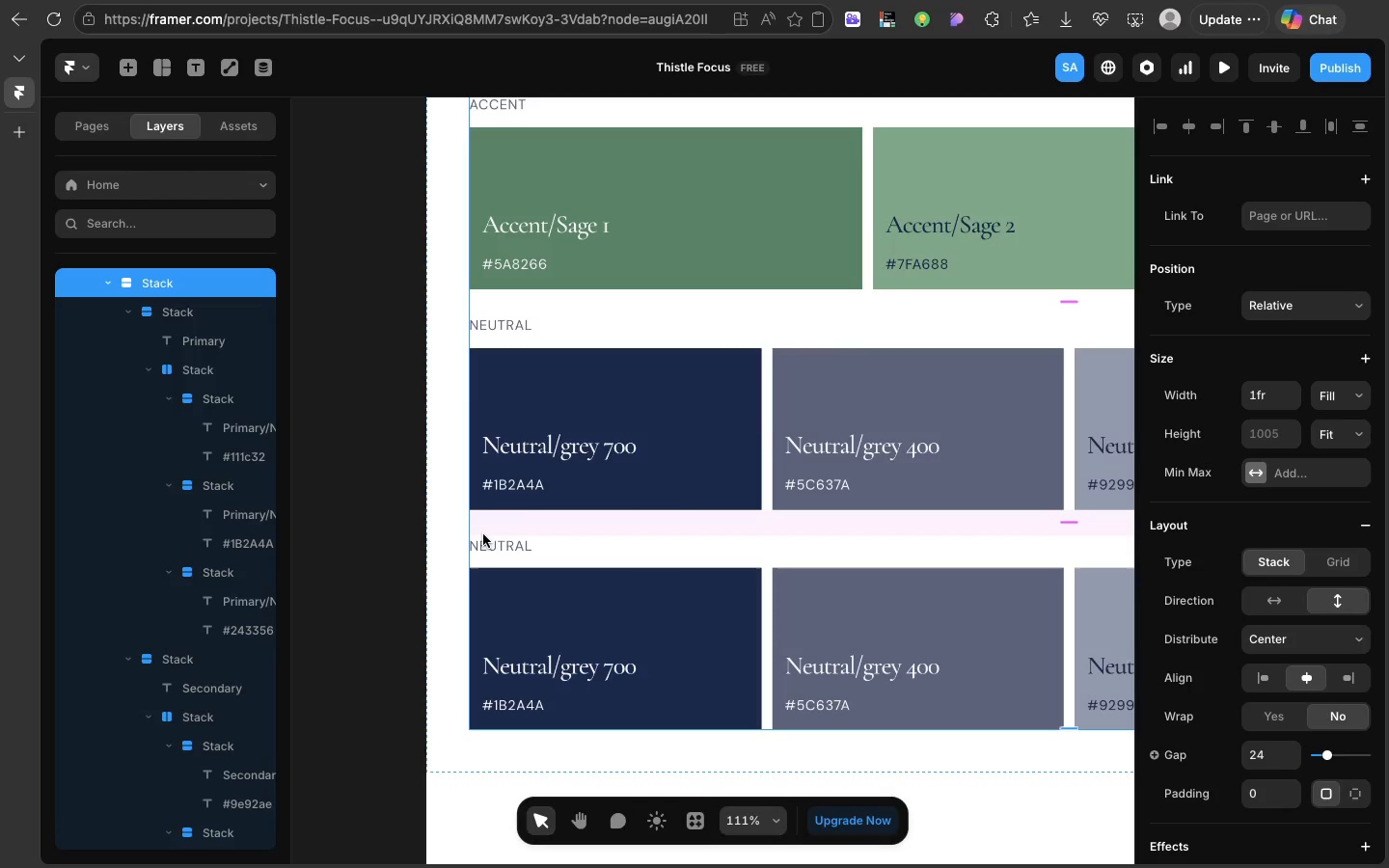 
triple_click([483, 534])
 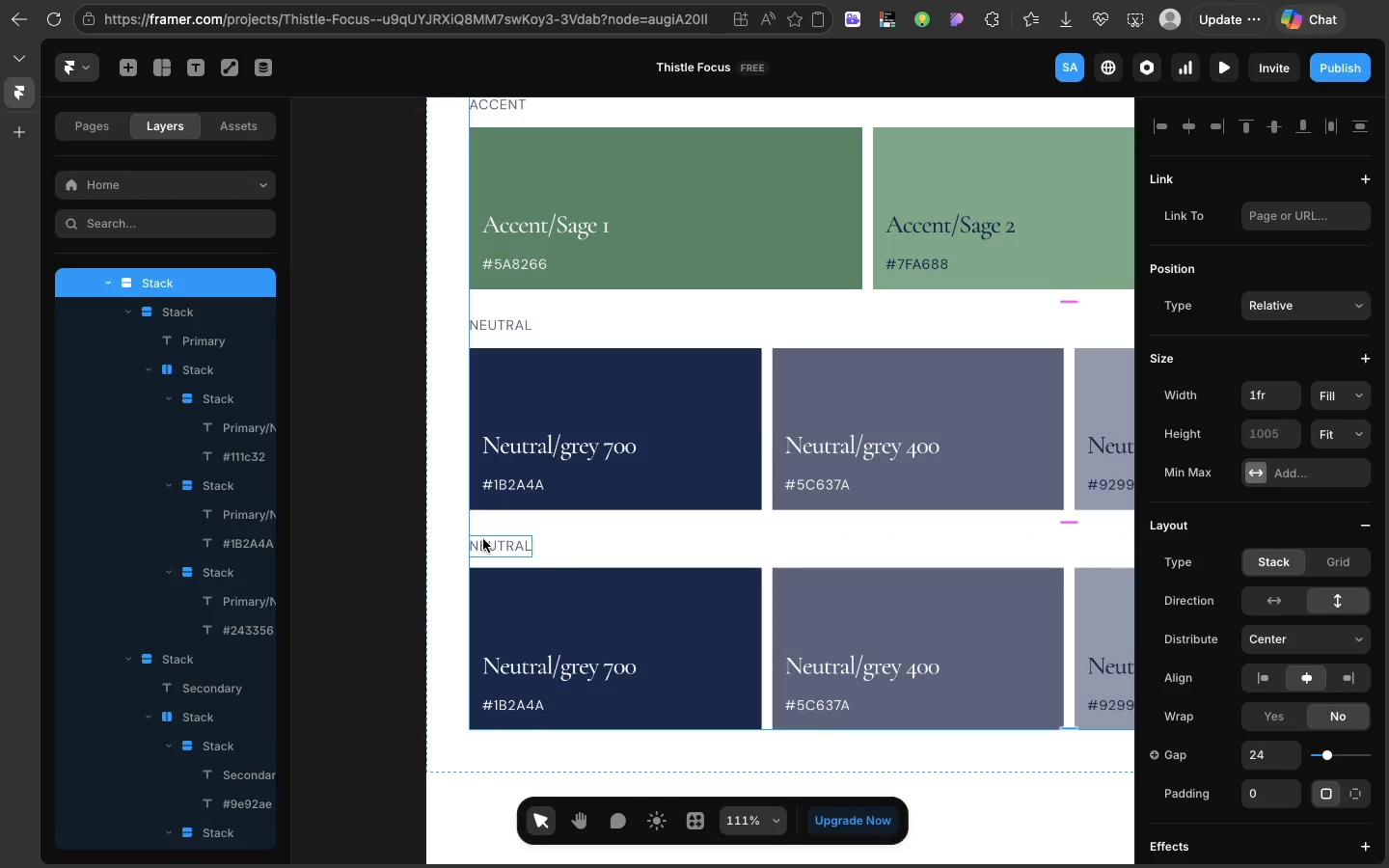 
left_click([483, 539])
 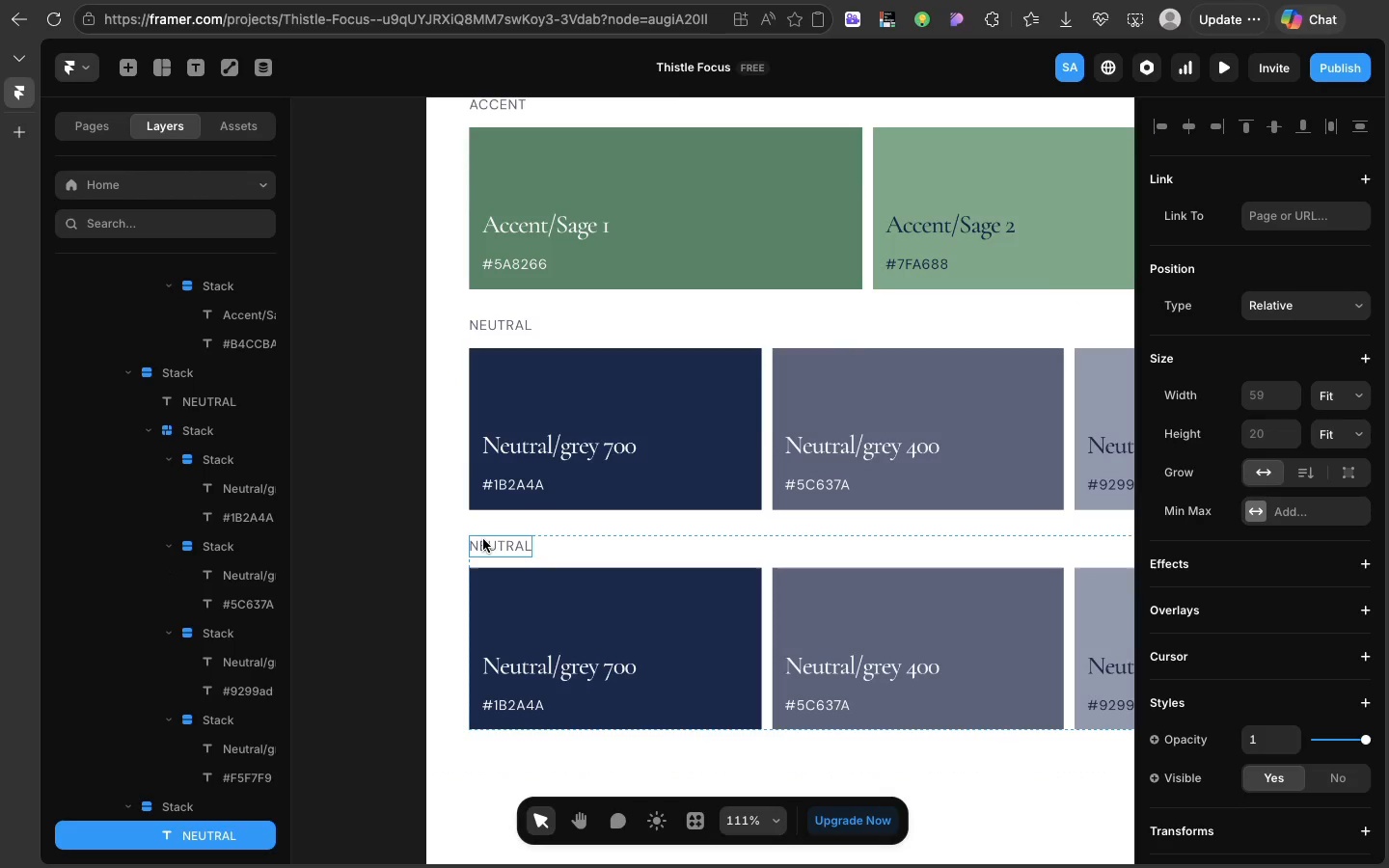 
left_click([483, 539])
 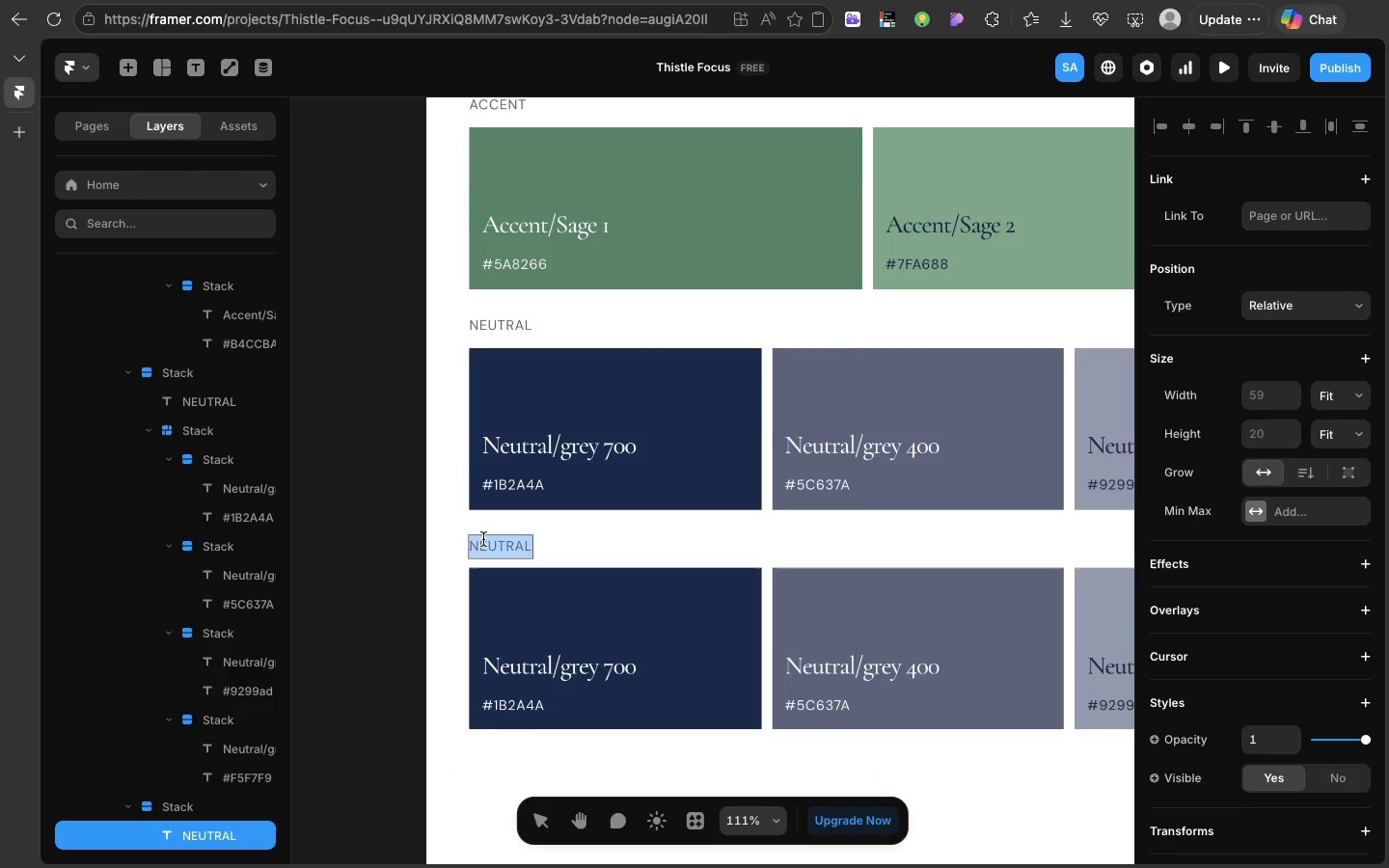 
double_click([483, 539])
 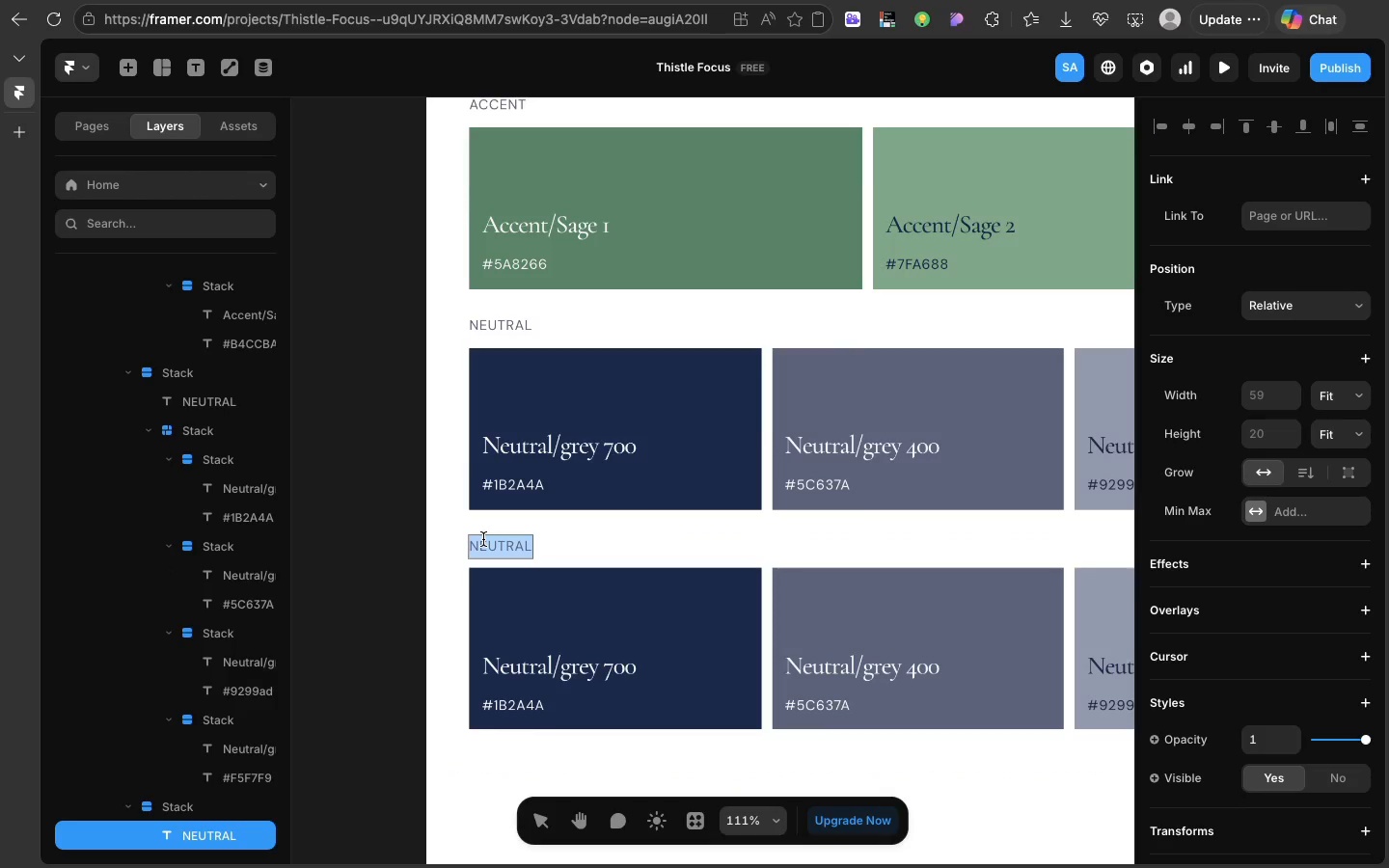 
triple_click([483, 539])
 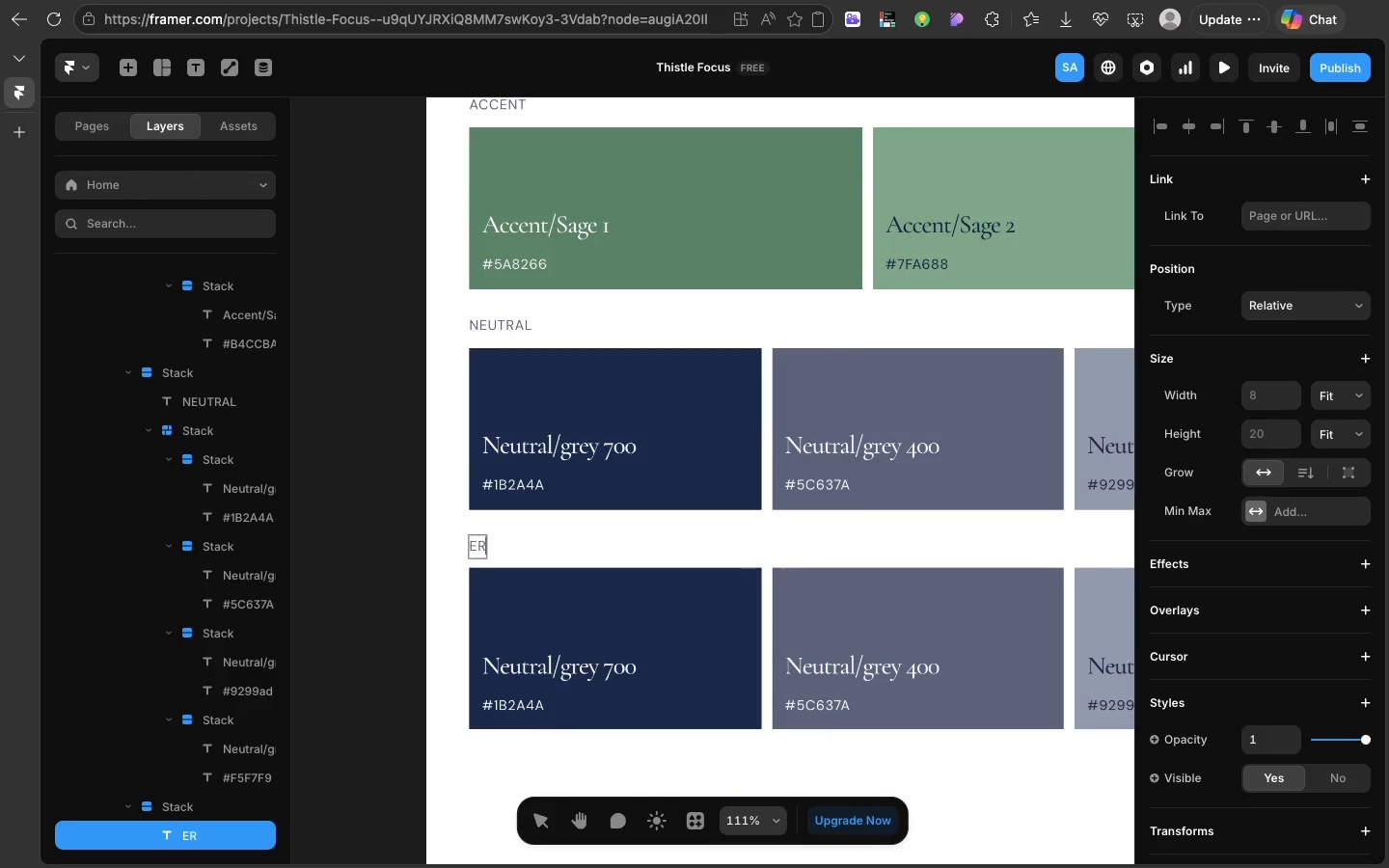 
type(ERR)
 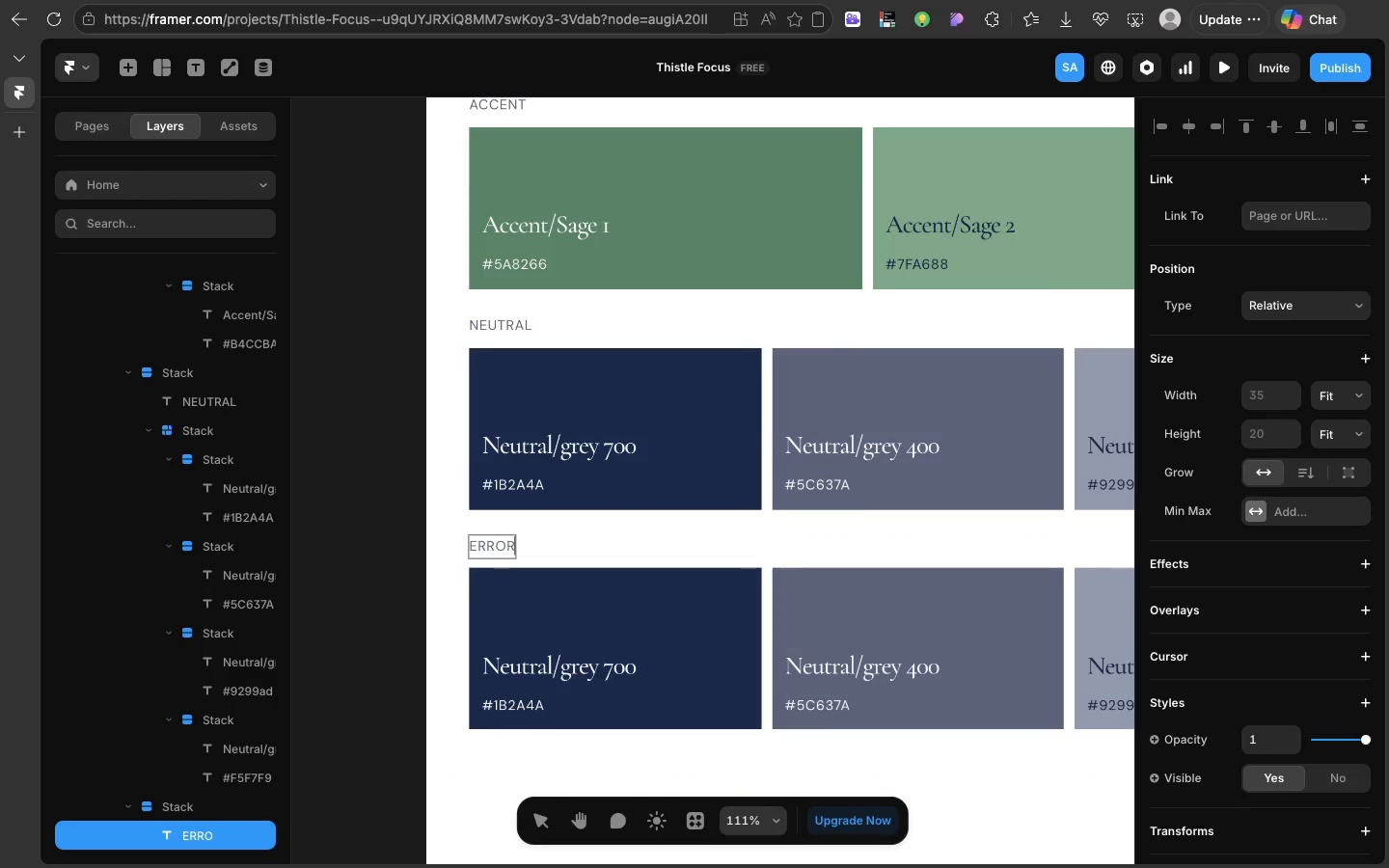 
type(OR)
 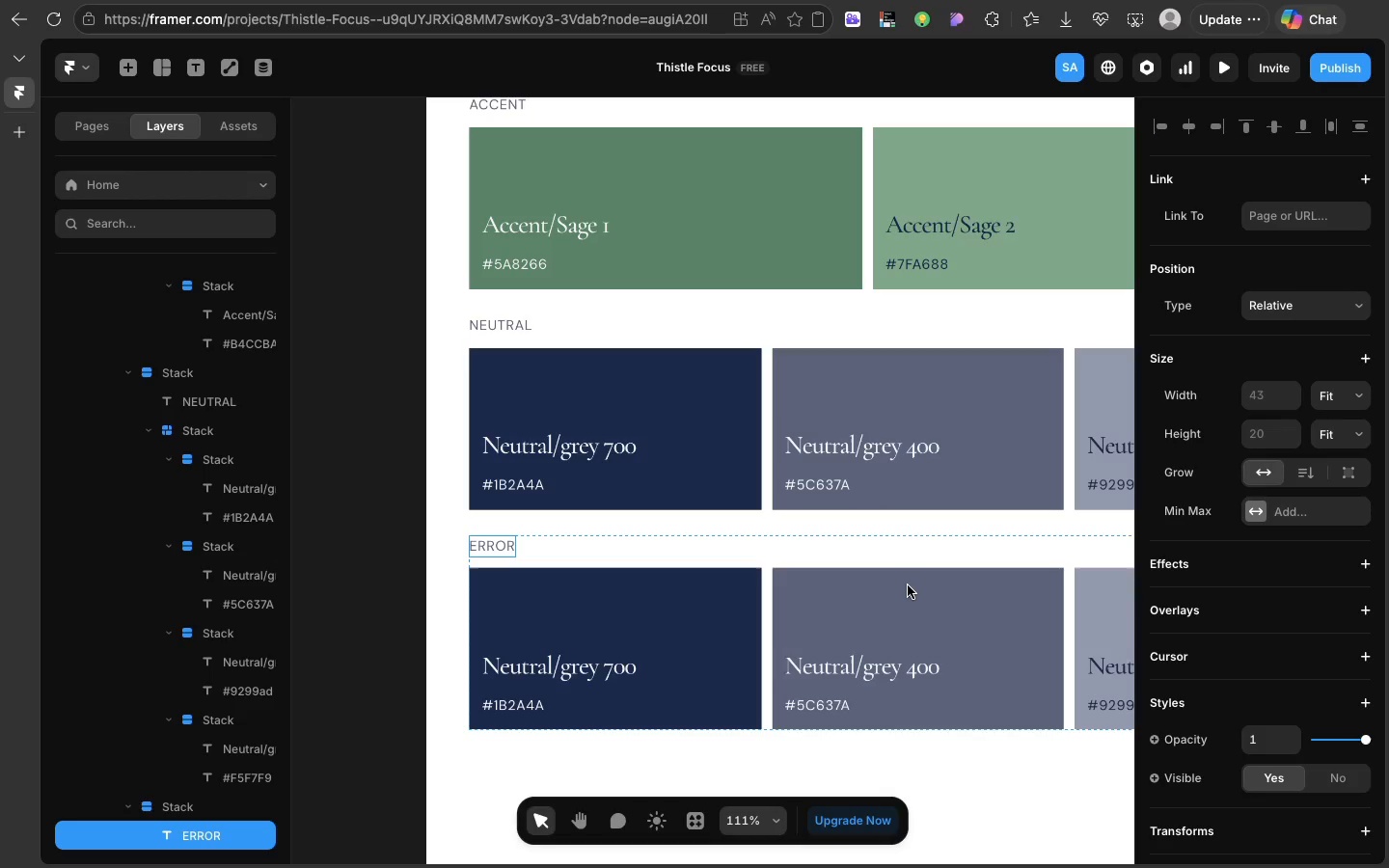 
left_click([908, 585])
 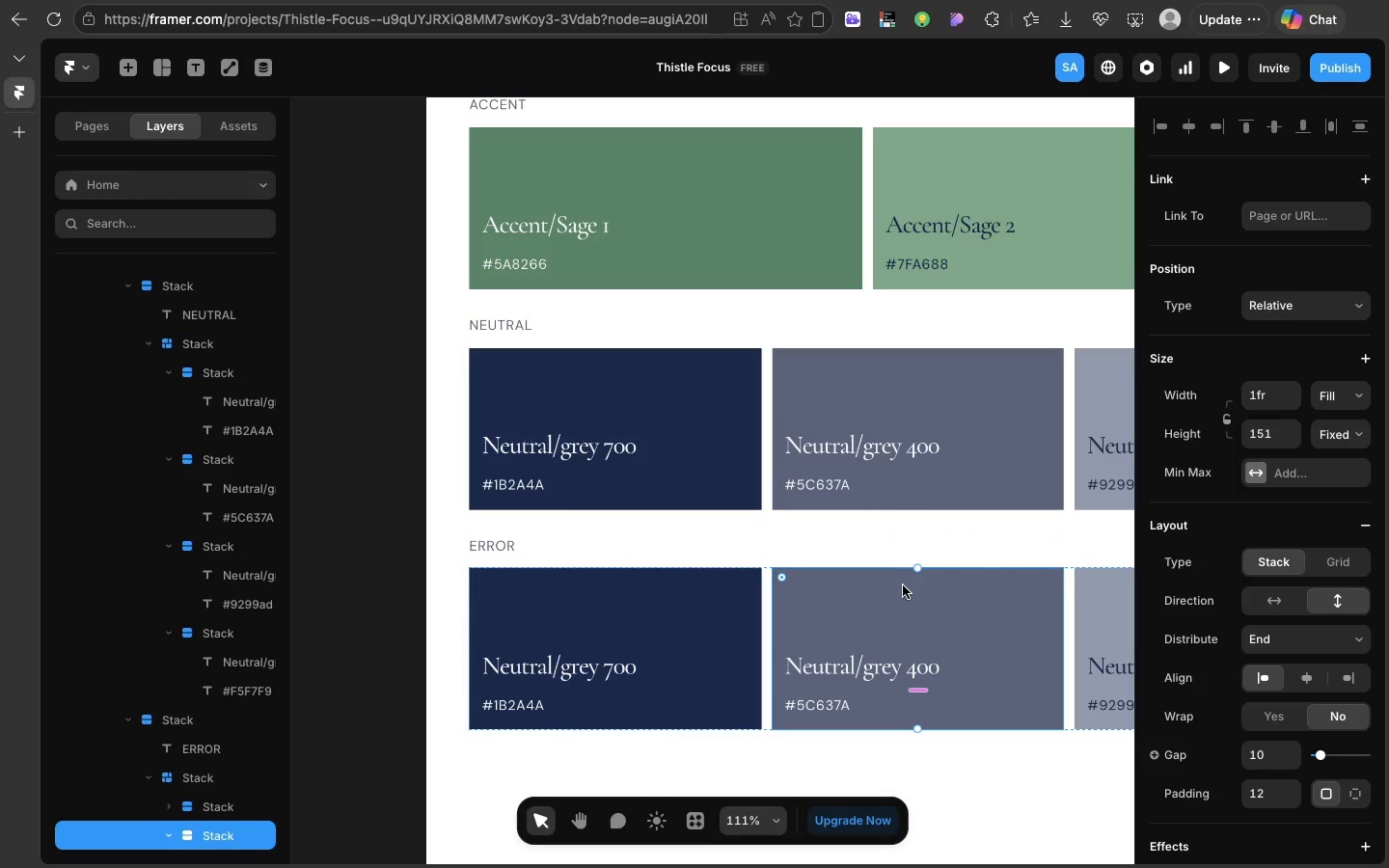 
left_click([908, 585])
 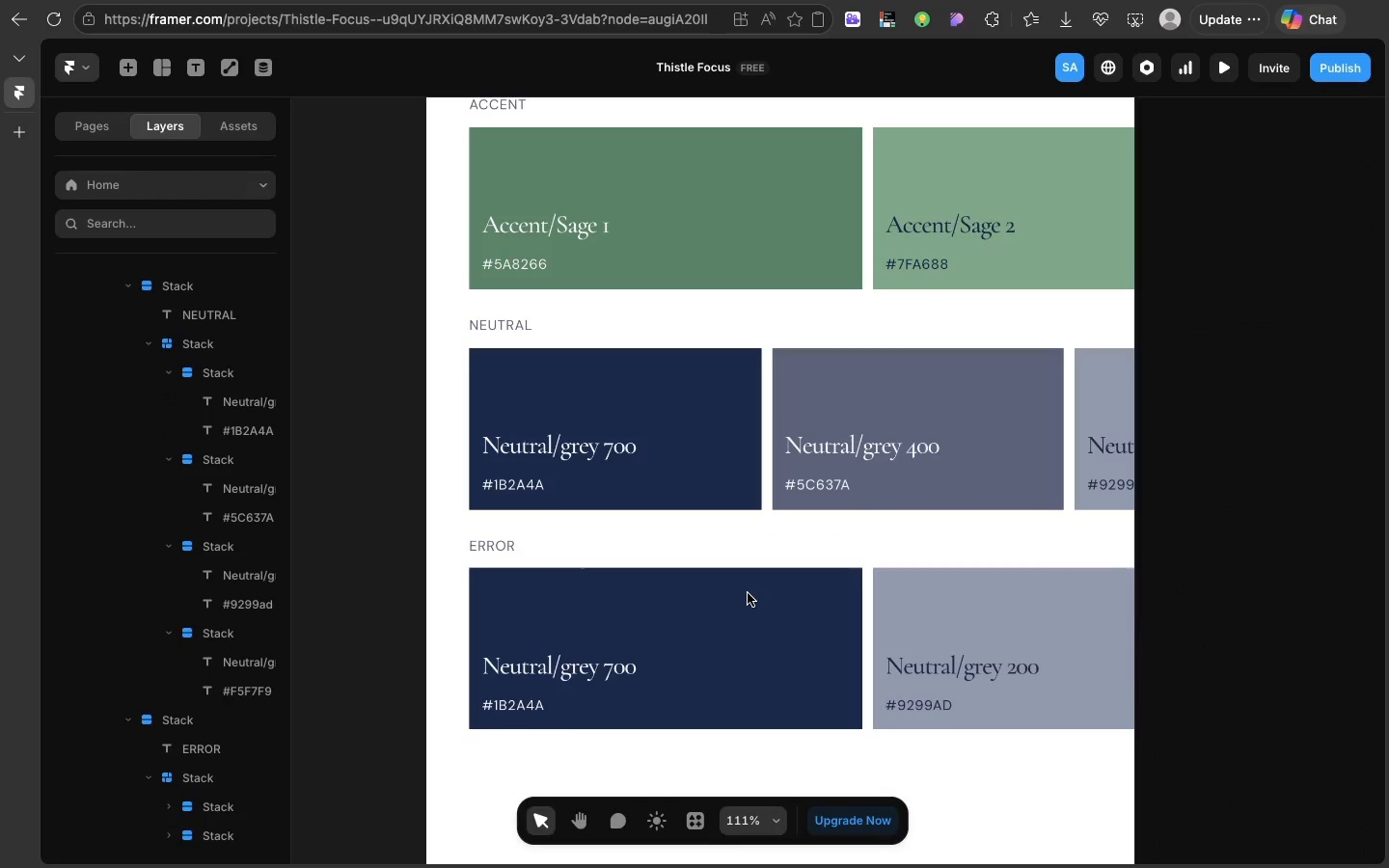 
scroll: coordinate [748, 593], scroll_direction: down, amount: 44.0
 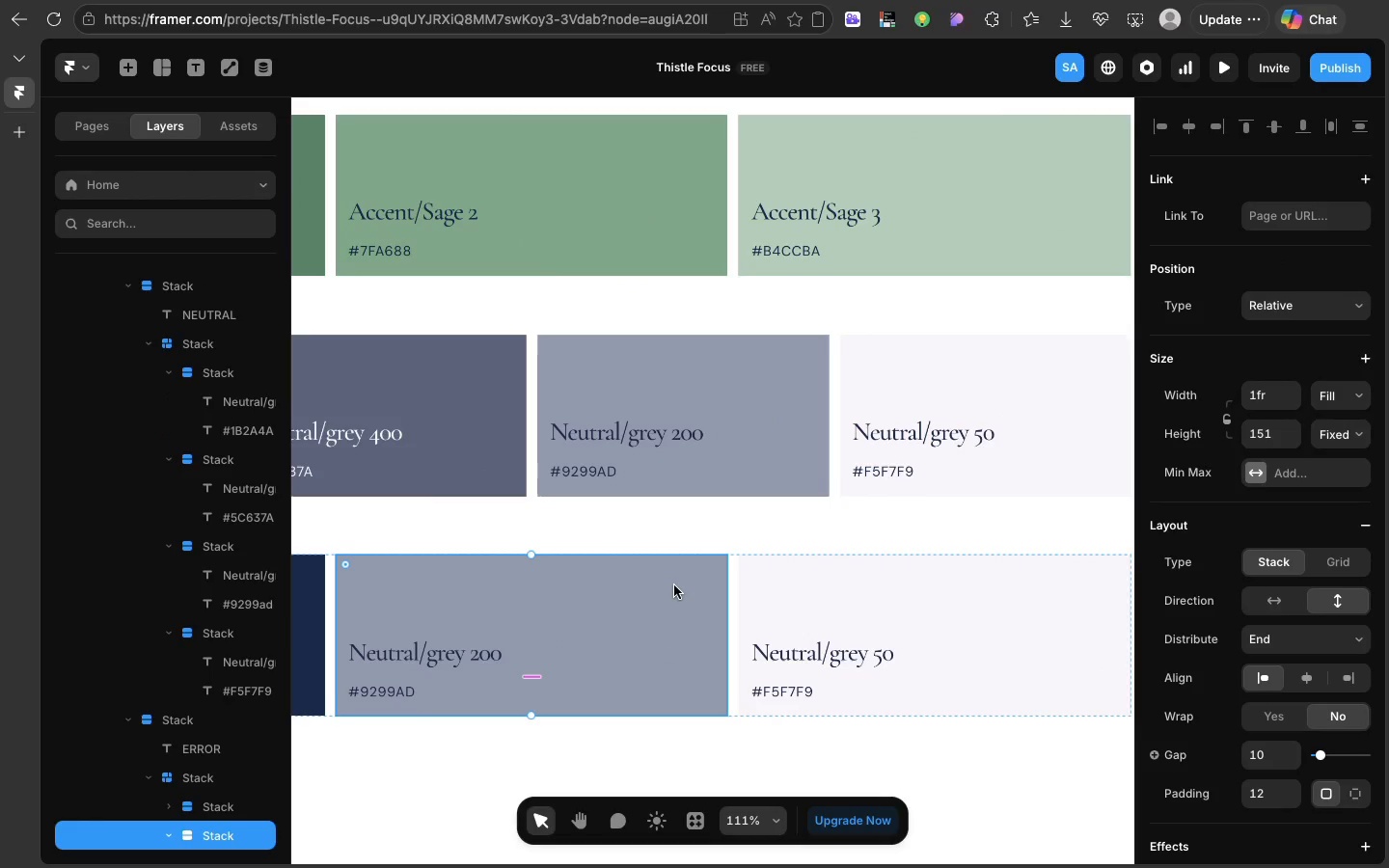 
key(Backspace)
 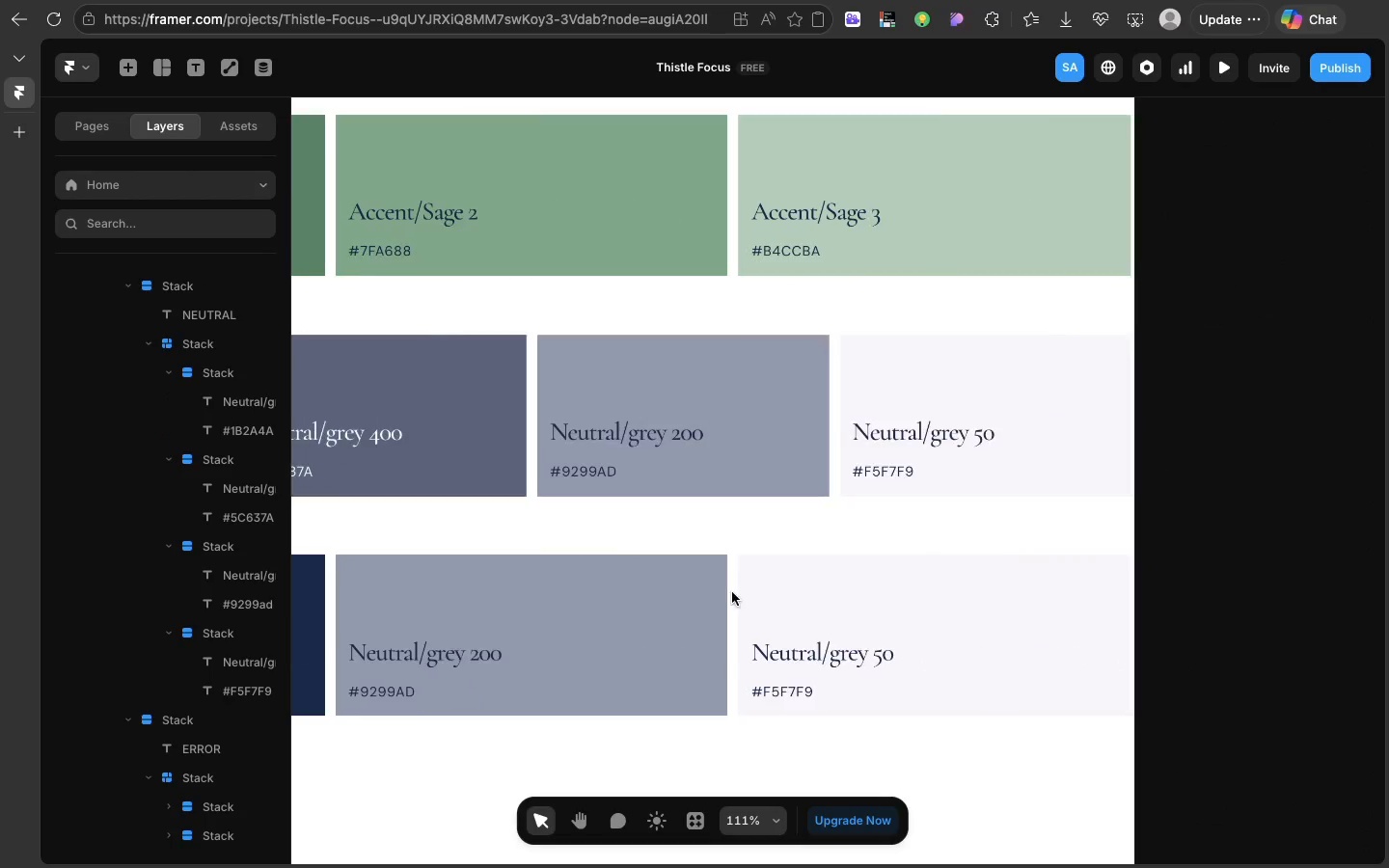 
left_click([674, 585])
 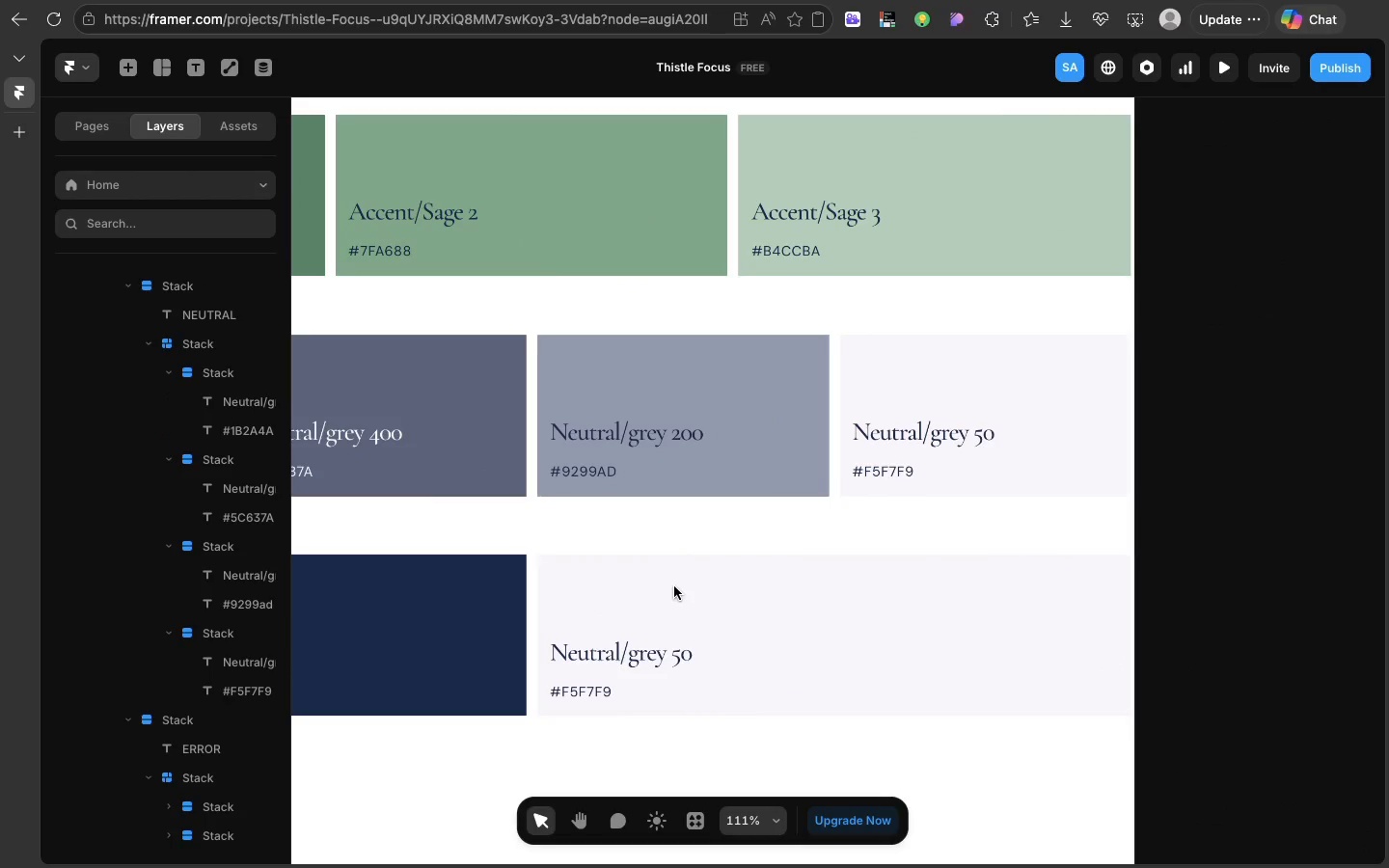 
key(Backspace)
 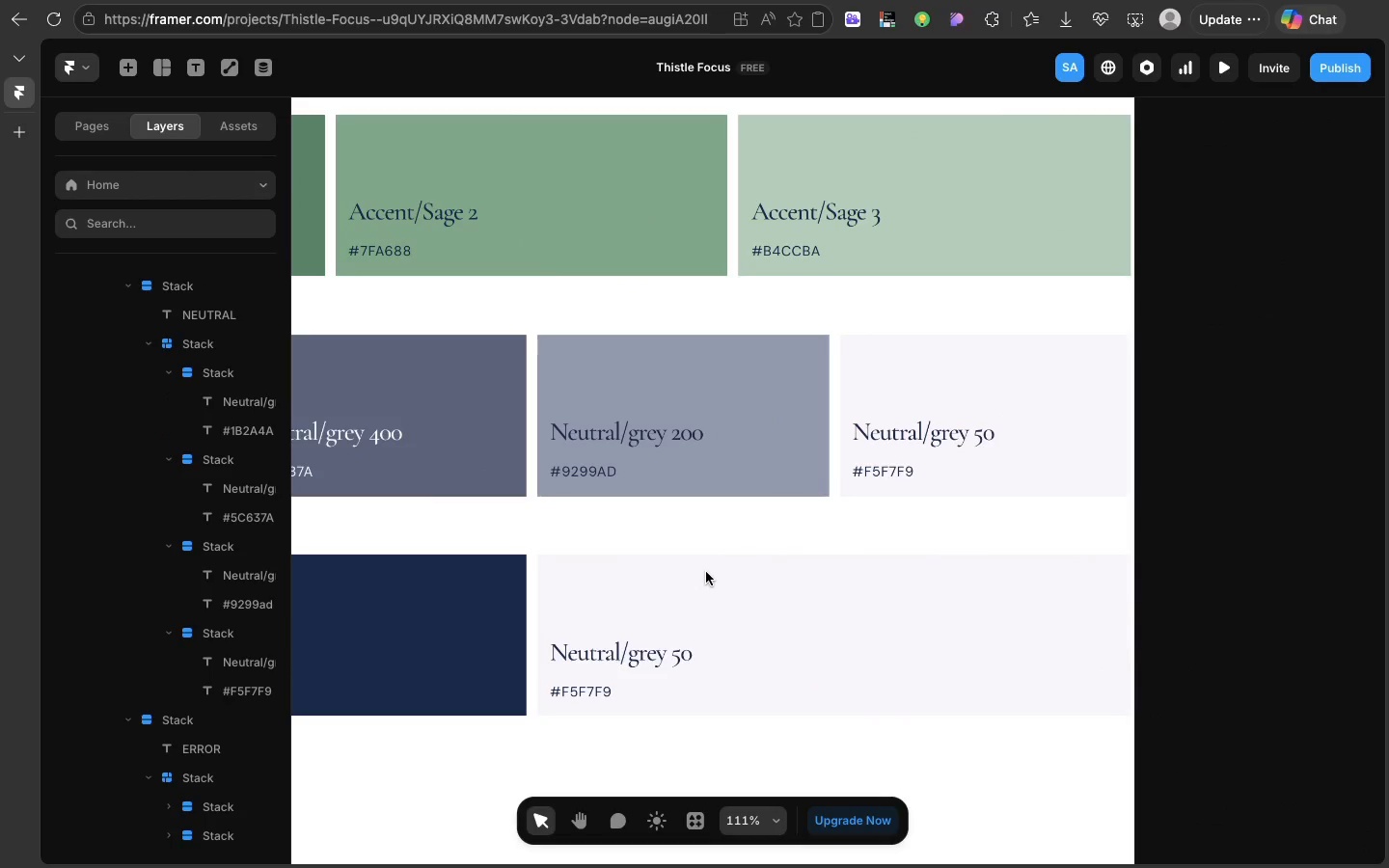 
key(Backspace)
 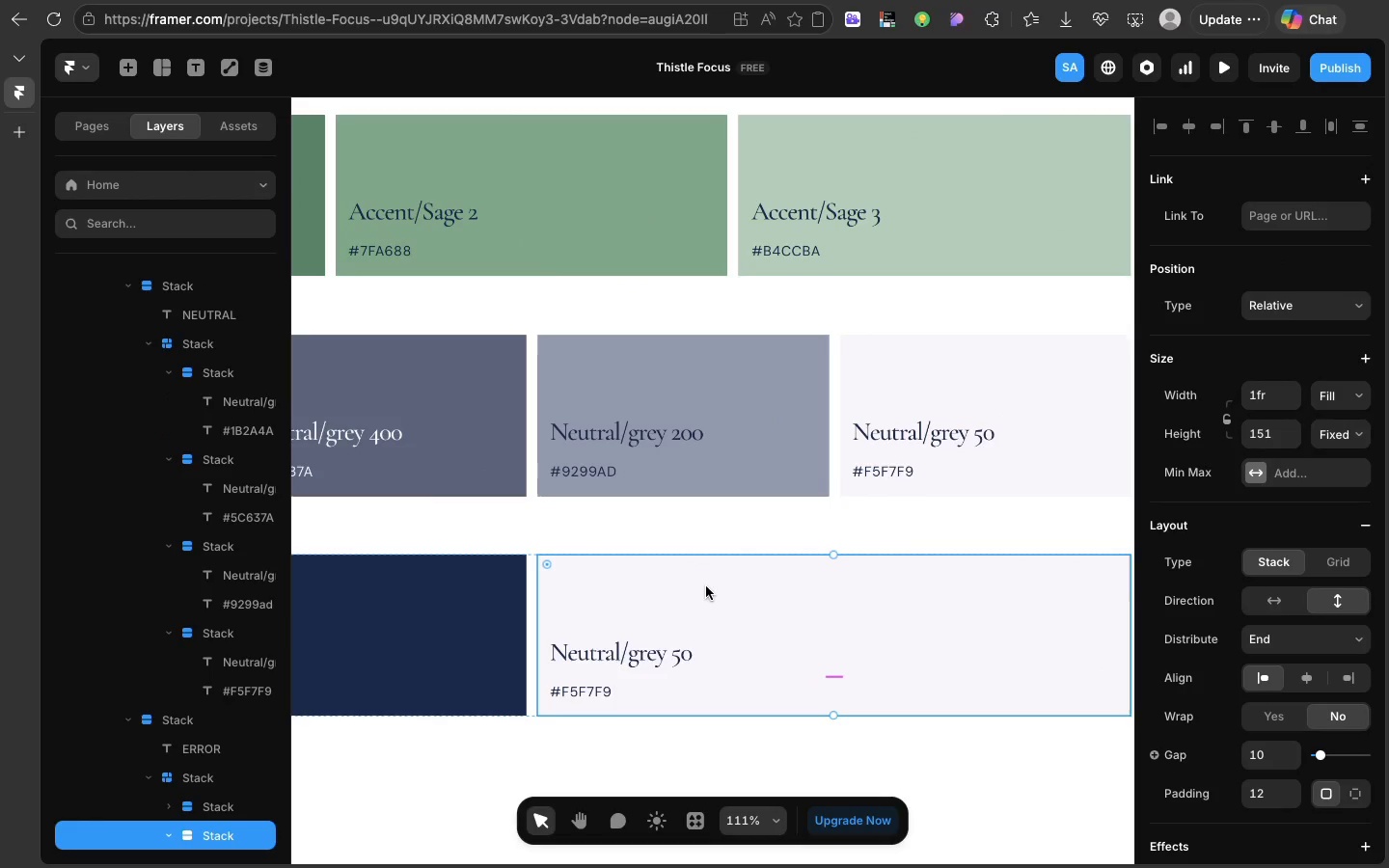 
left_click([706, 586])
 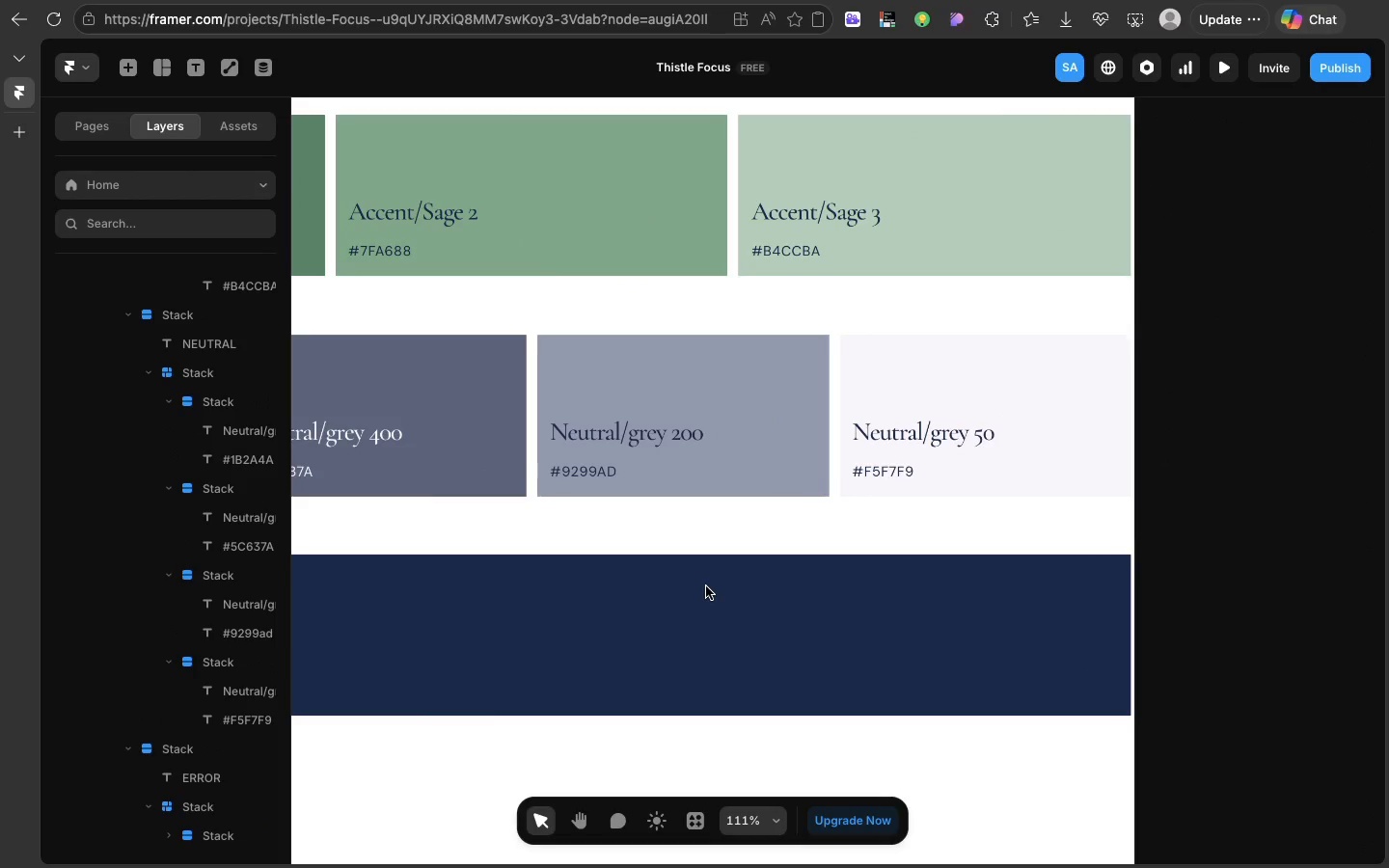 
key(Backspace)
 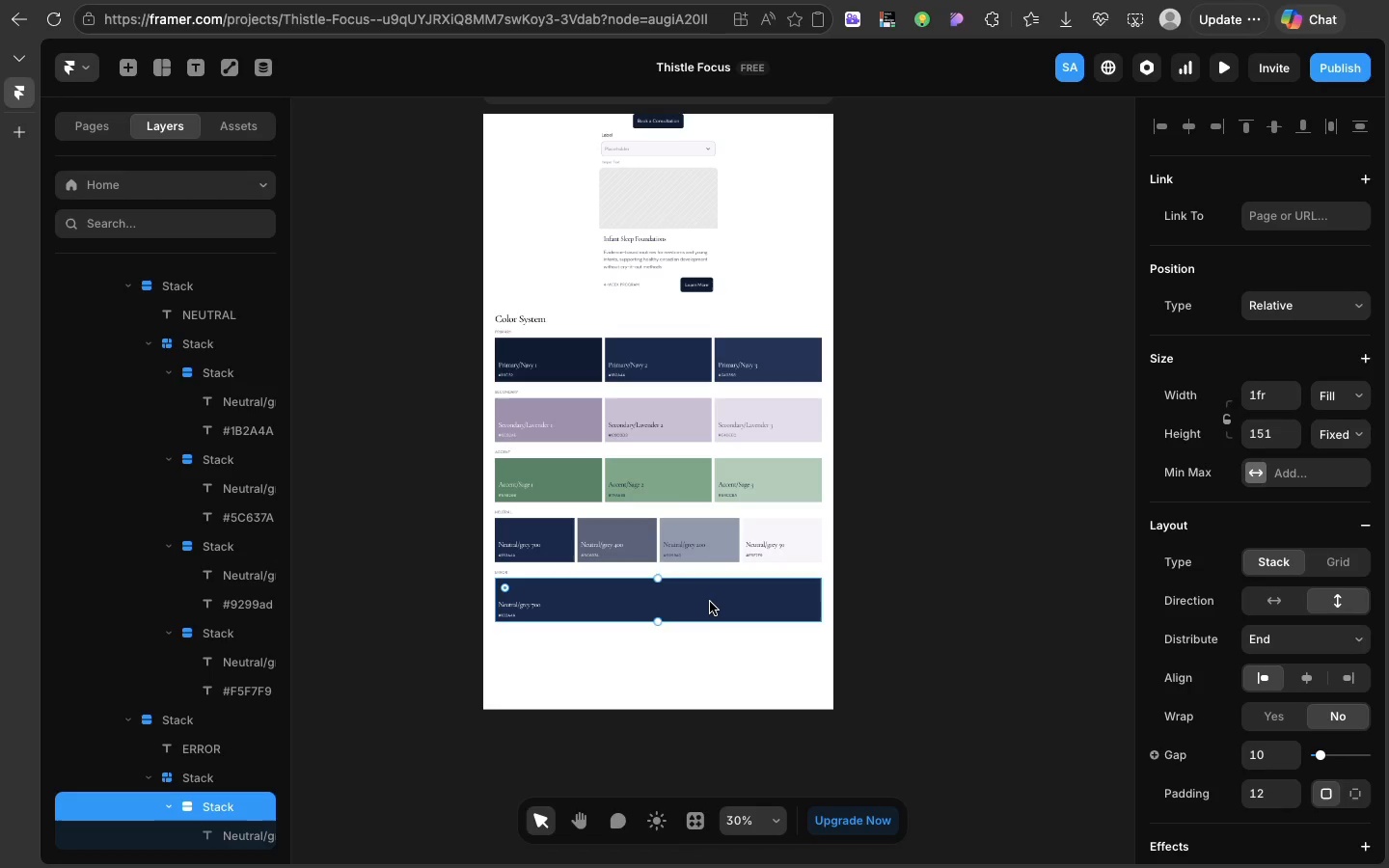 
left_click([710, 602])
 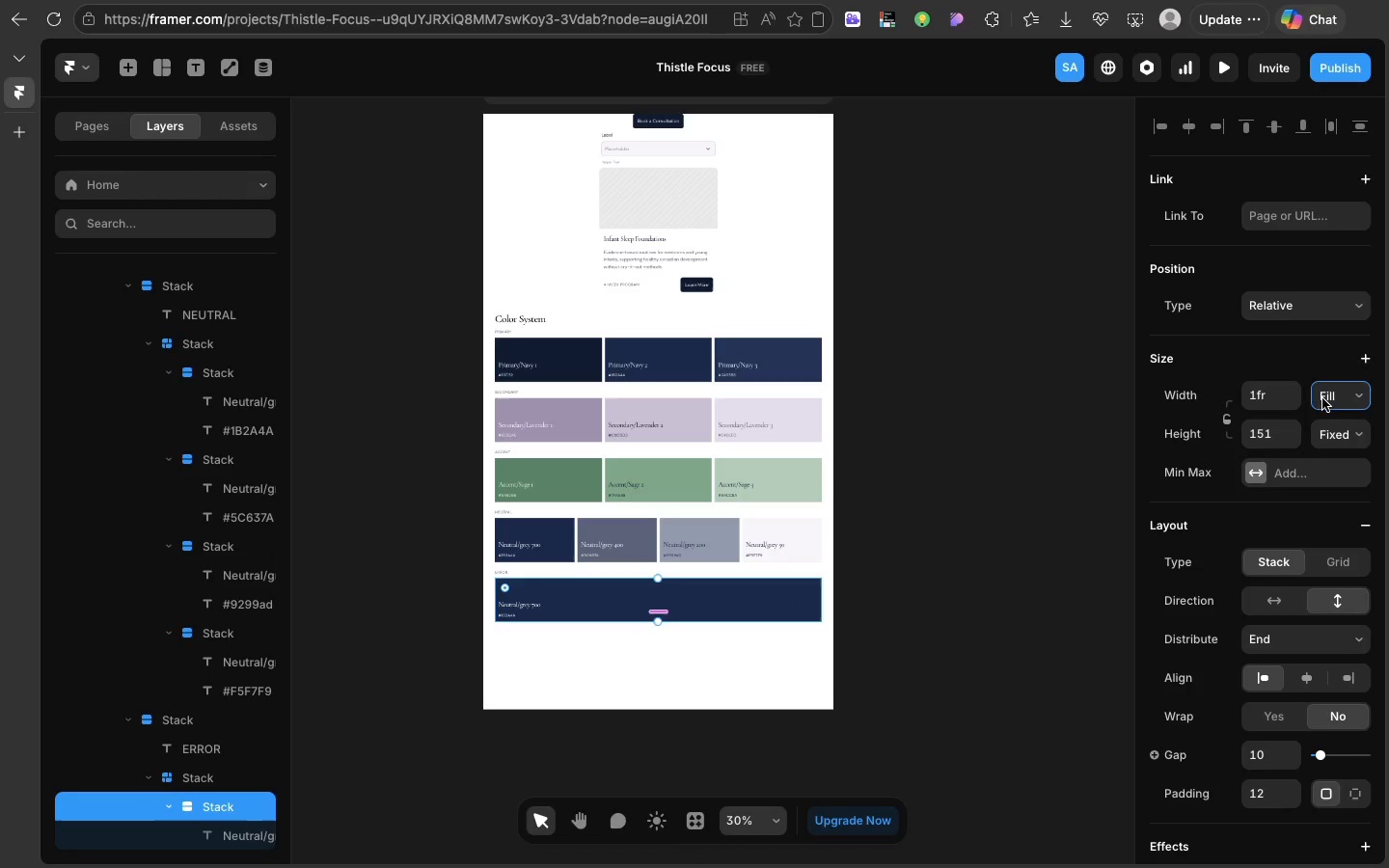 
left_click([1322, 398])
 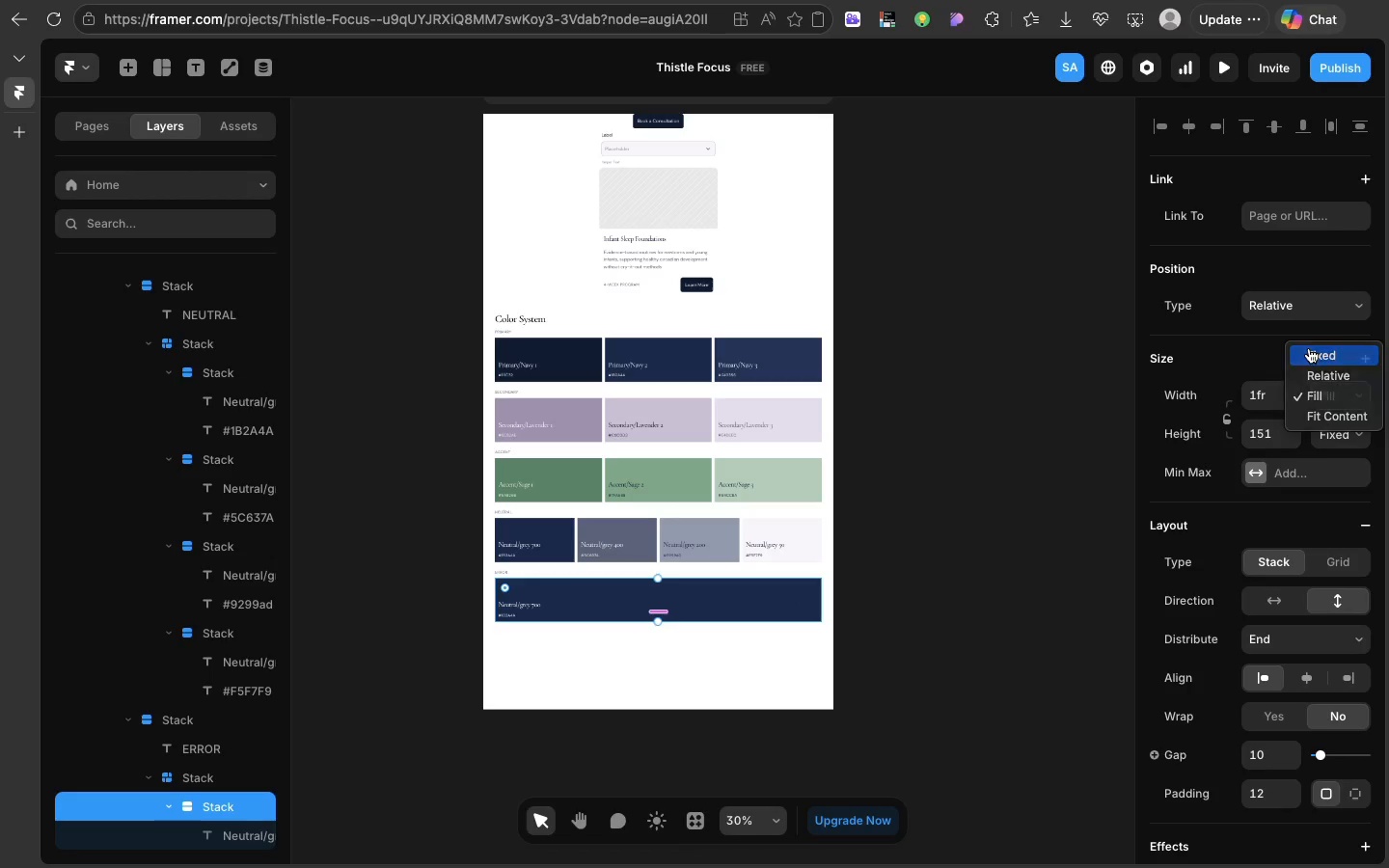 
left_click([1309, 348])
 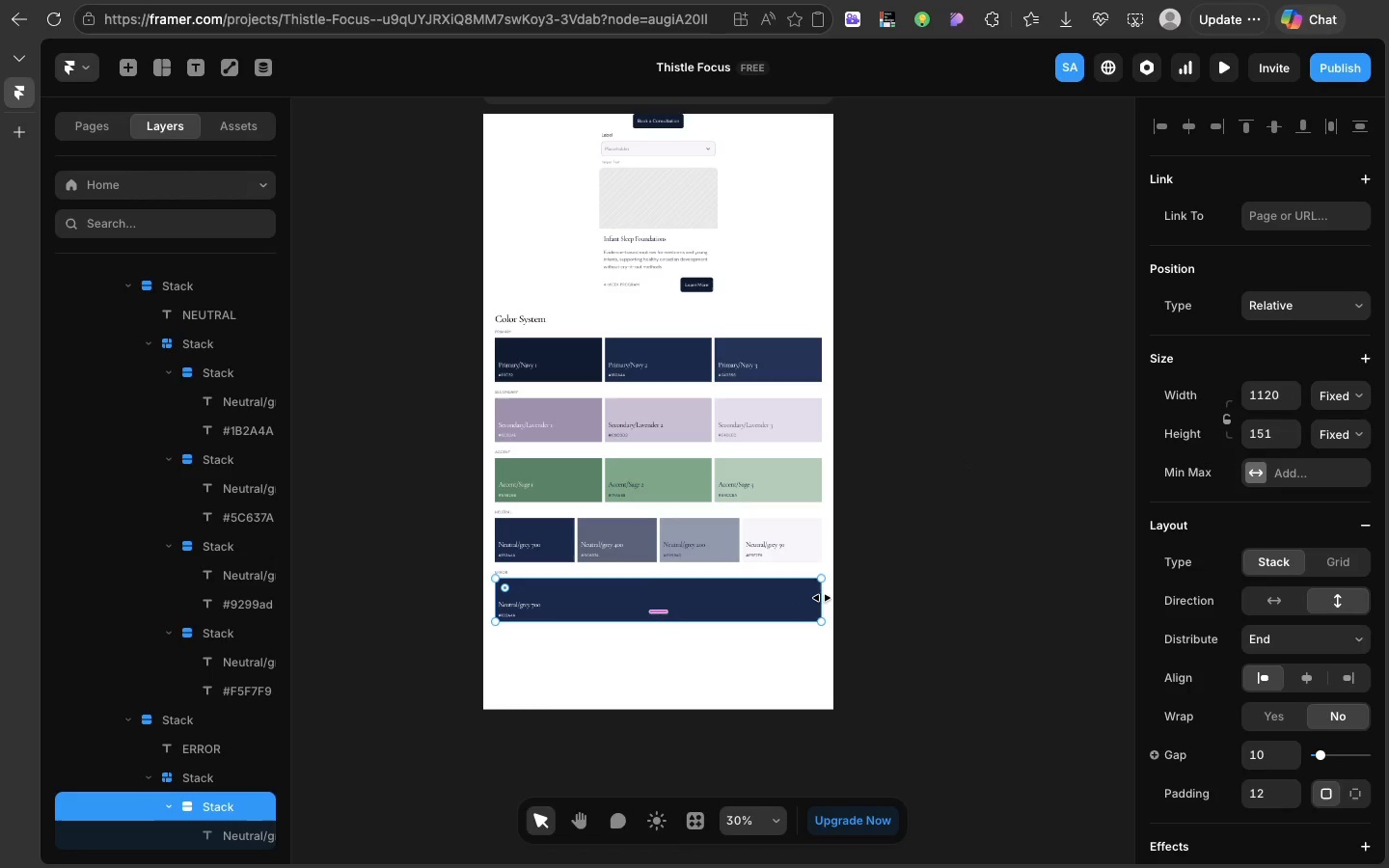 
left_click_drag(start_coordinate=[822, 598], to_coordinate=[604, 603])
 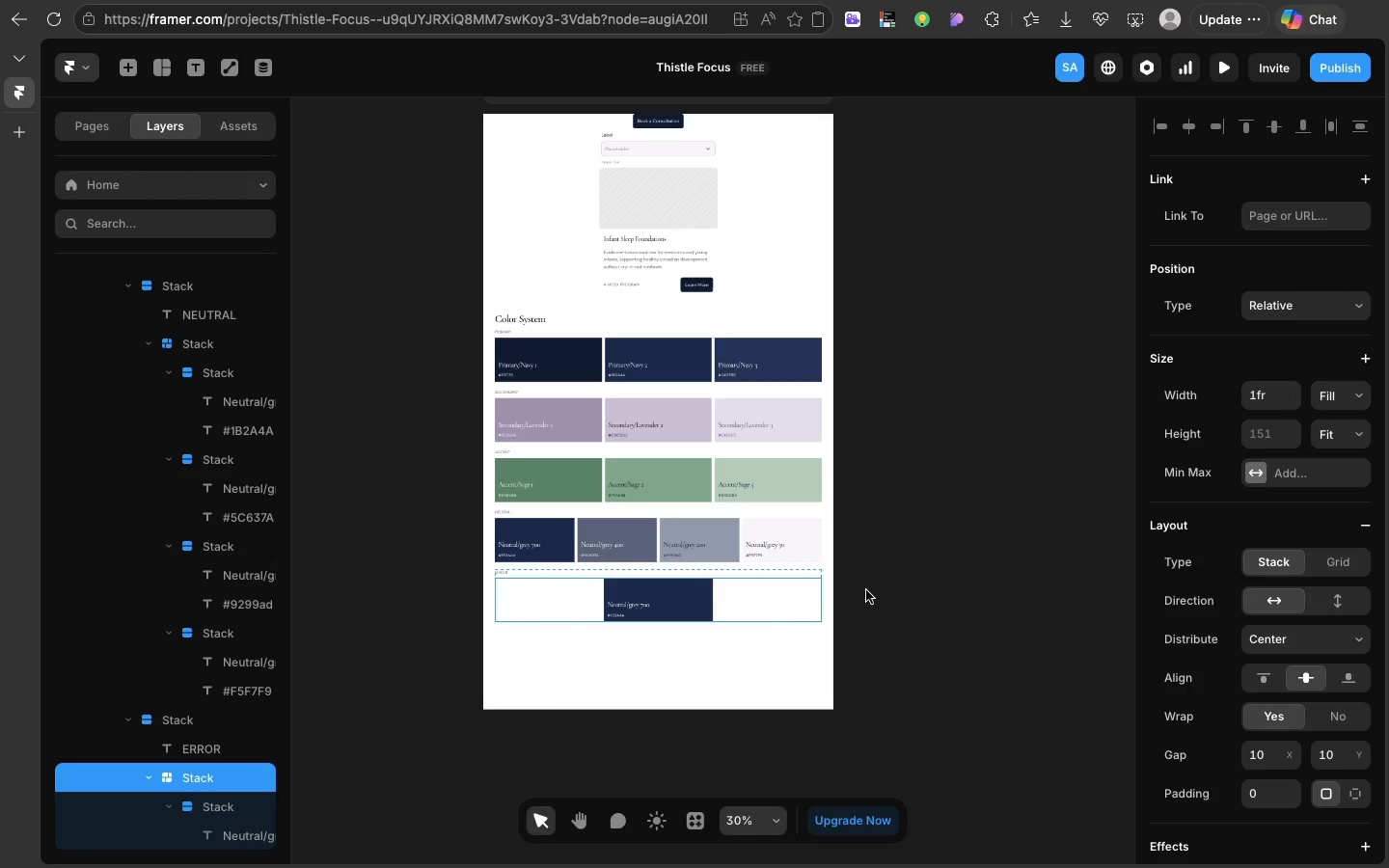 
left_click([784, 596])
 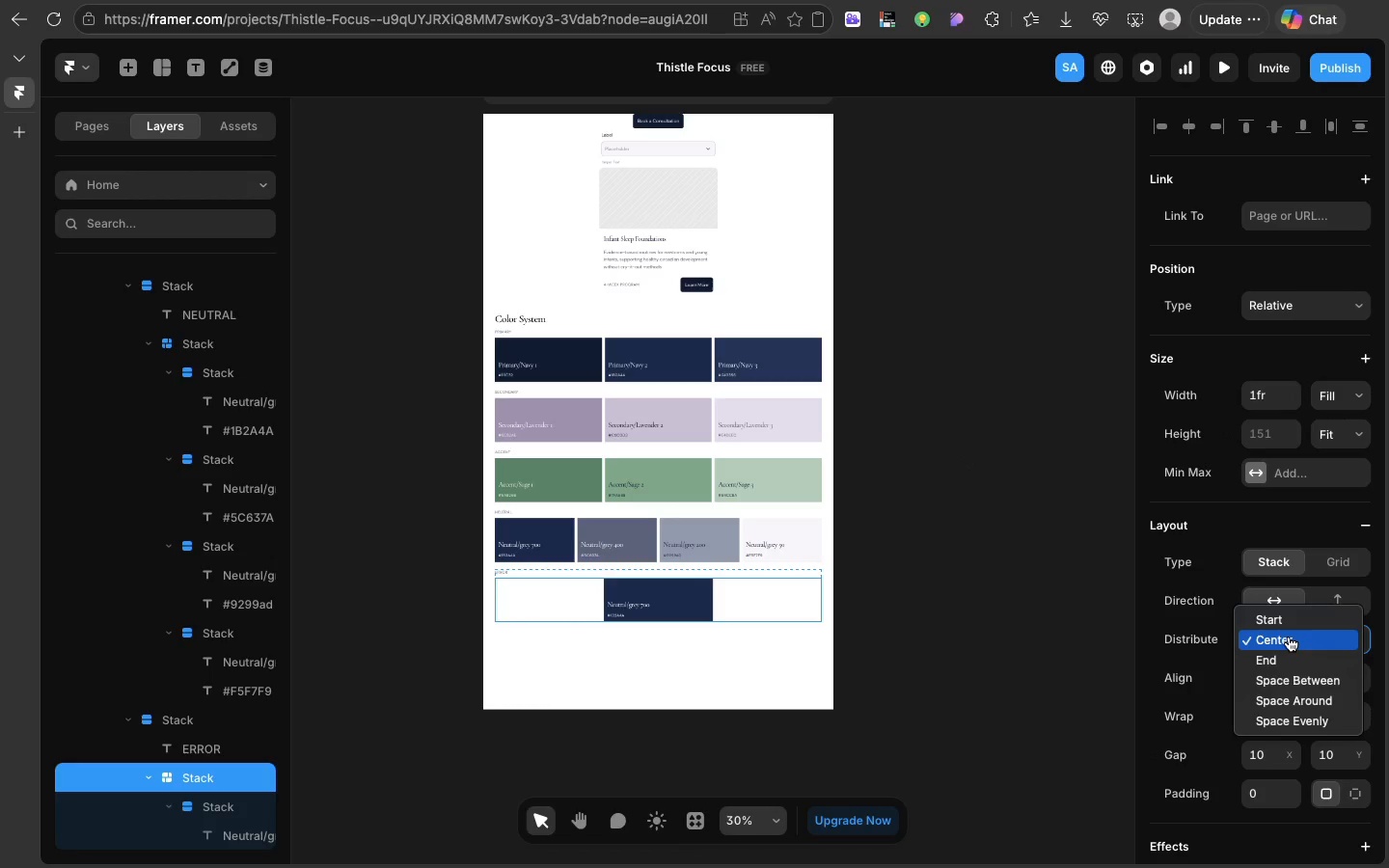 
left_click([1289, 637])
 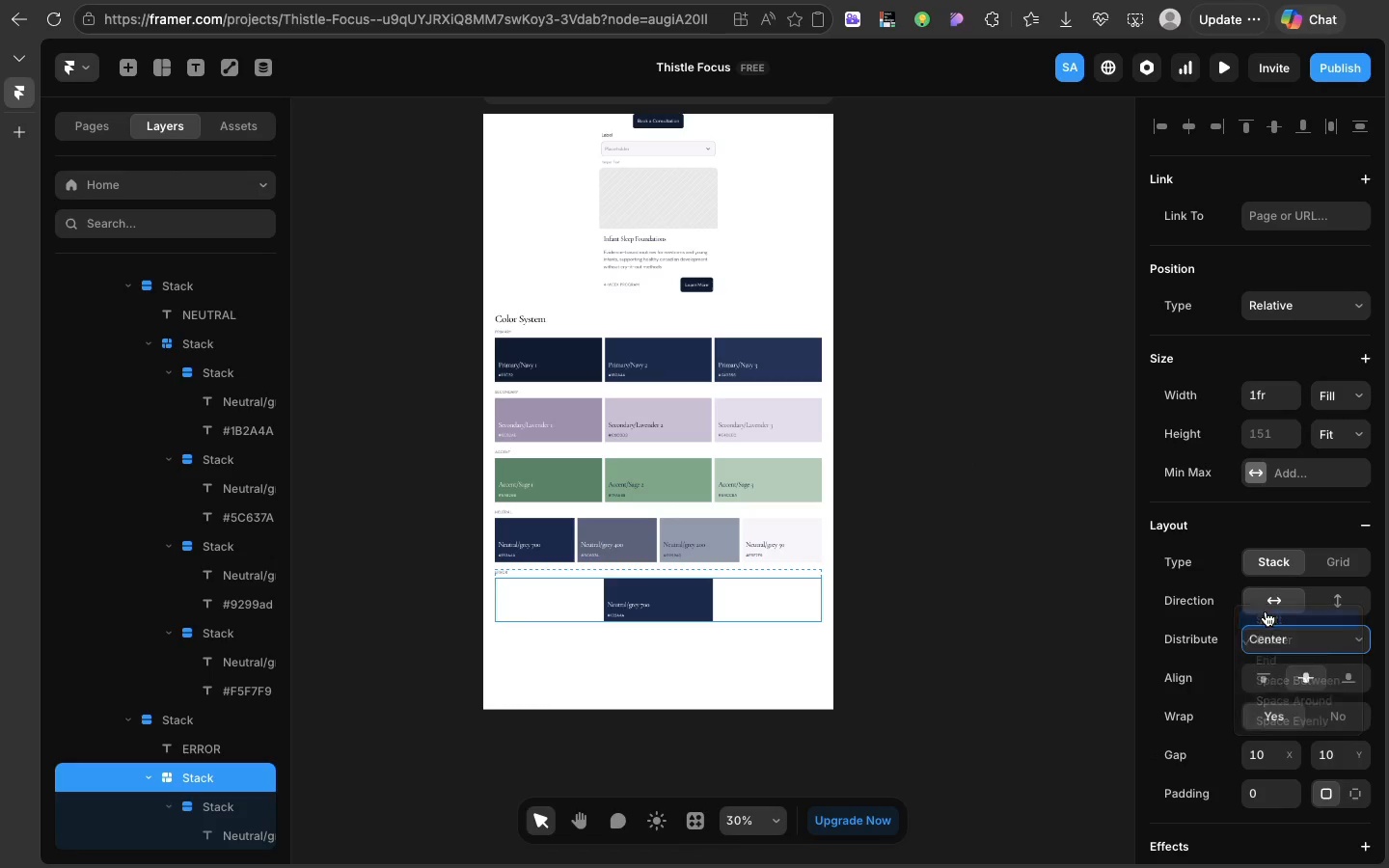 
left_click([1269, 611])
 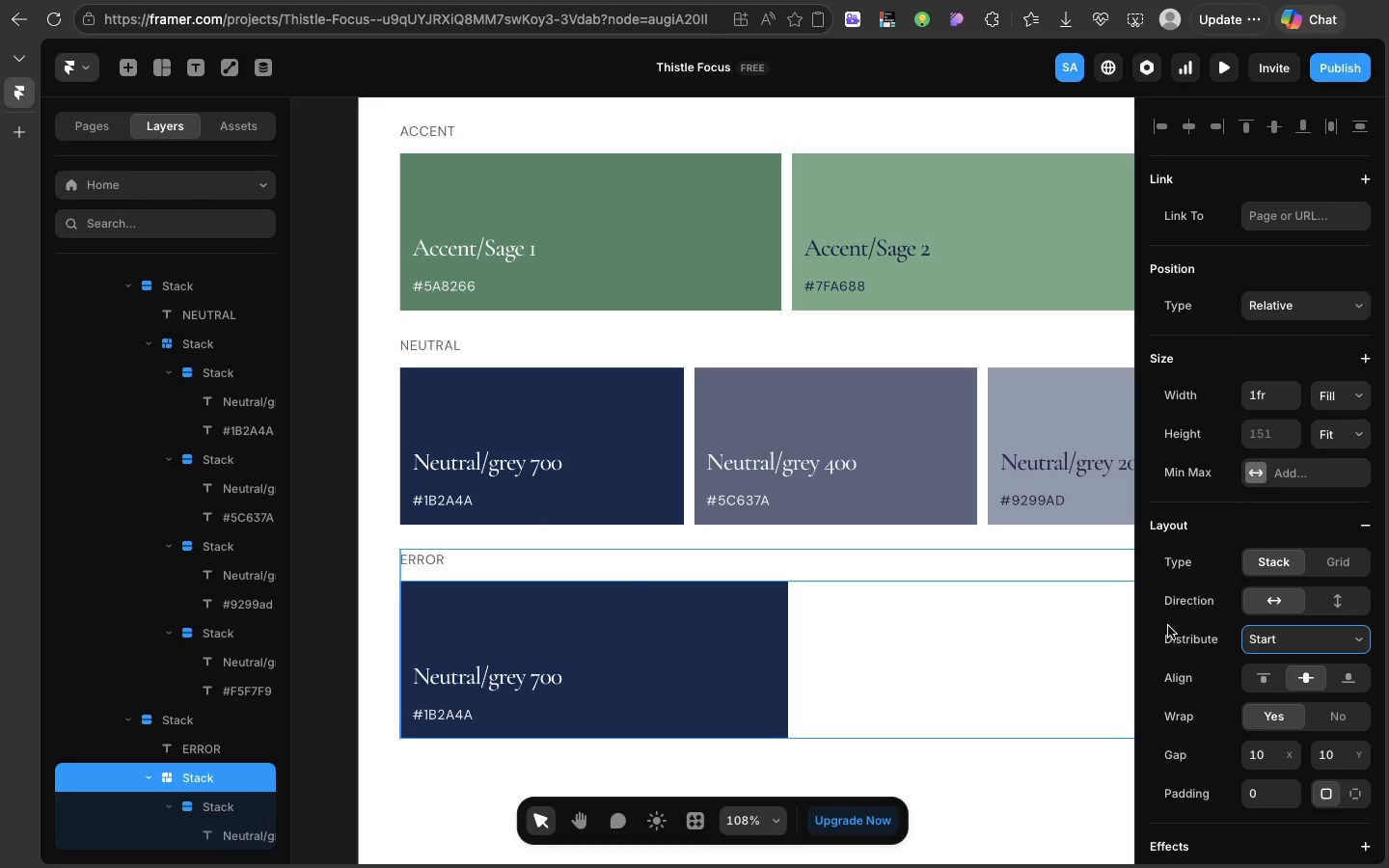 
scroll: coordinate [1168, 626], scroll_direction: down, amount: 37.0
 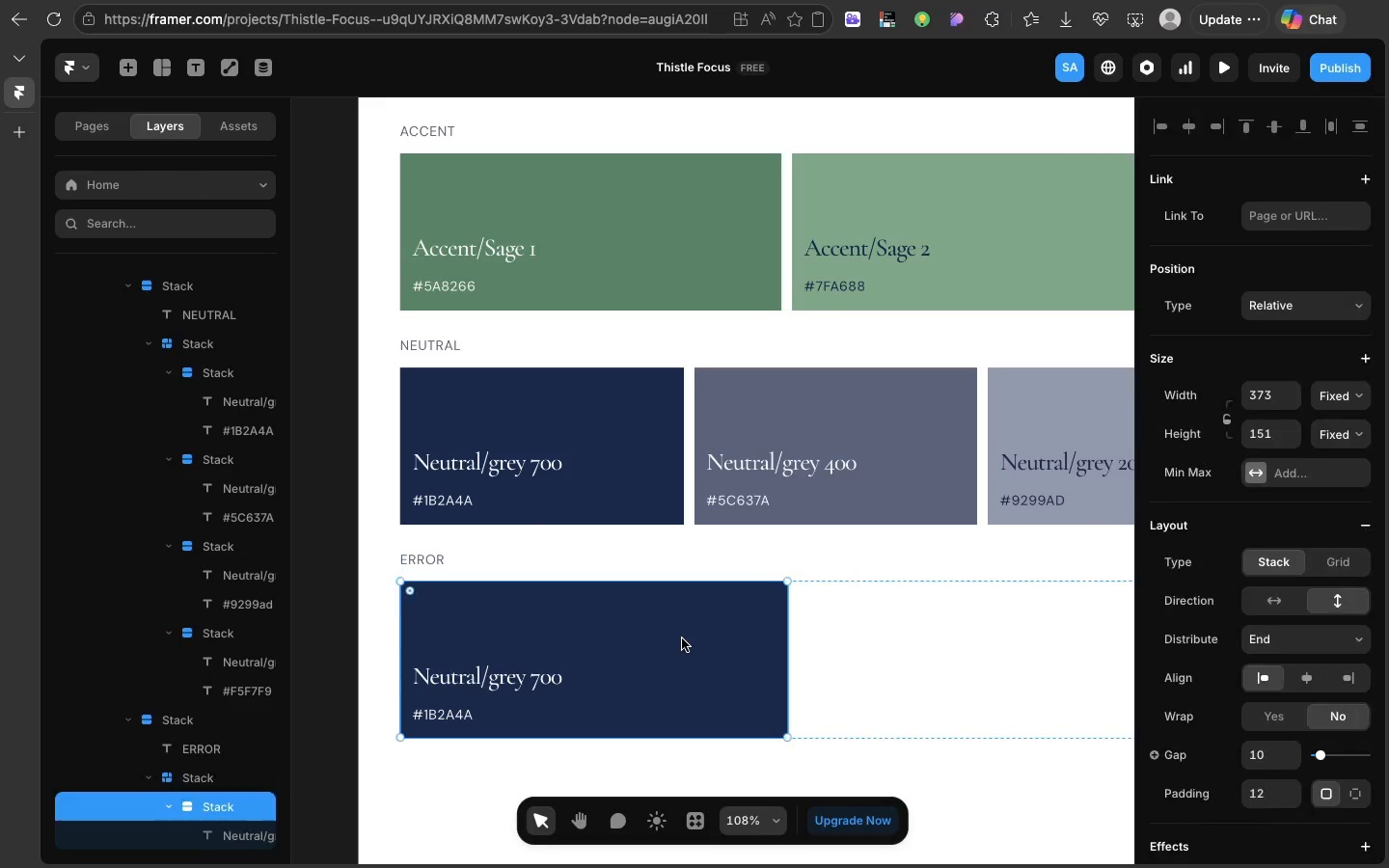 
left_click([682, 638])
 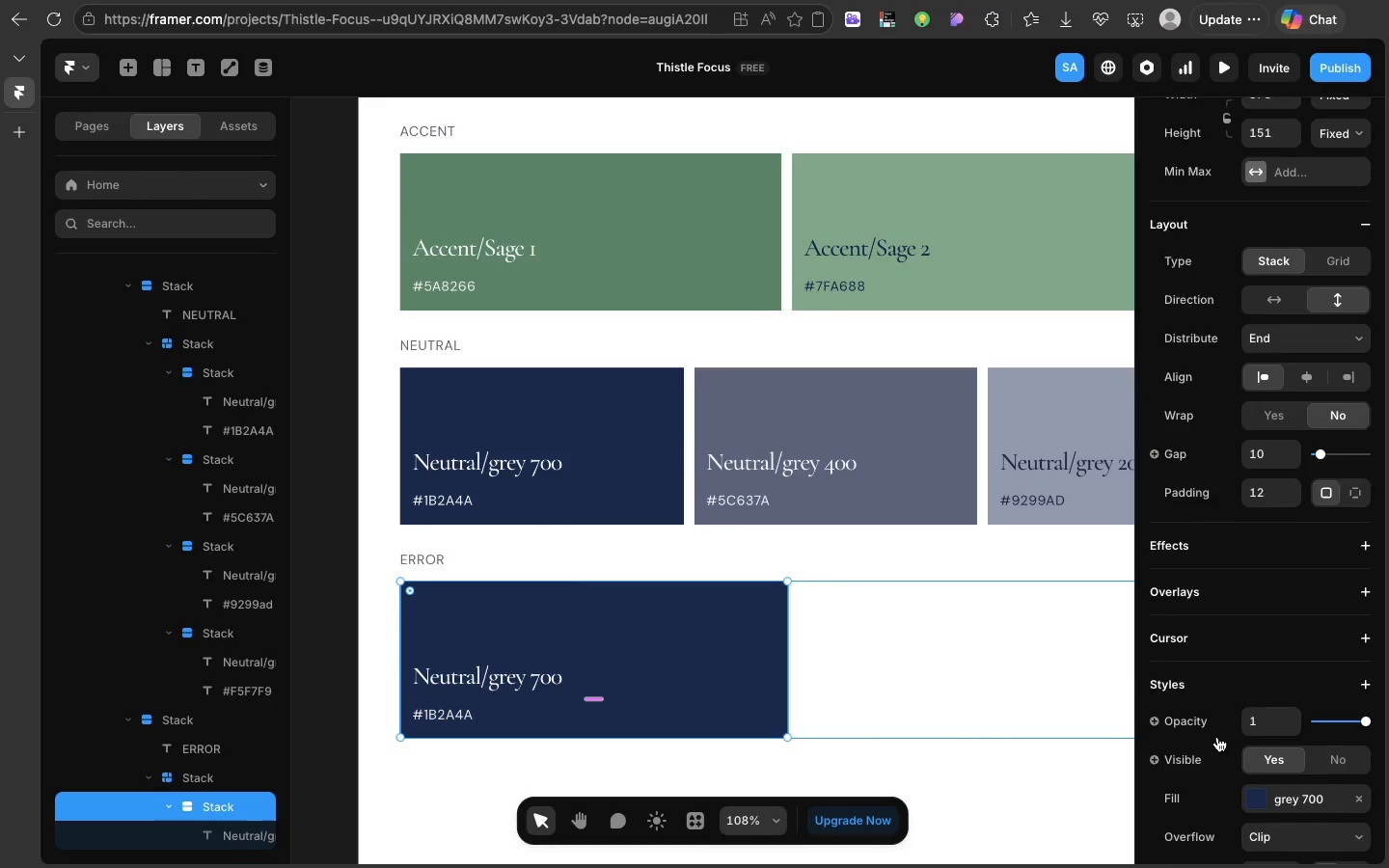 
scroll: coordinate [1217, 737], scroll_direction: down, amount: 29.0
 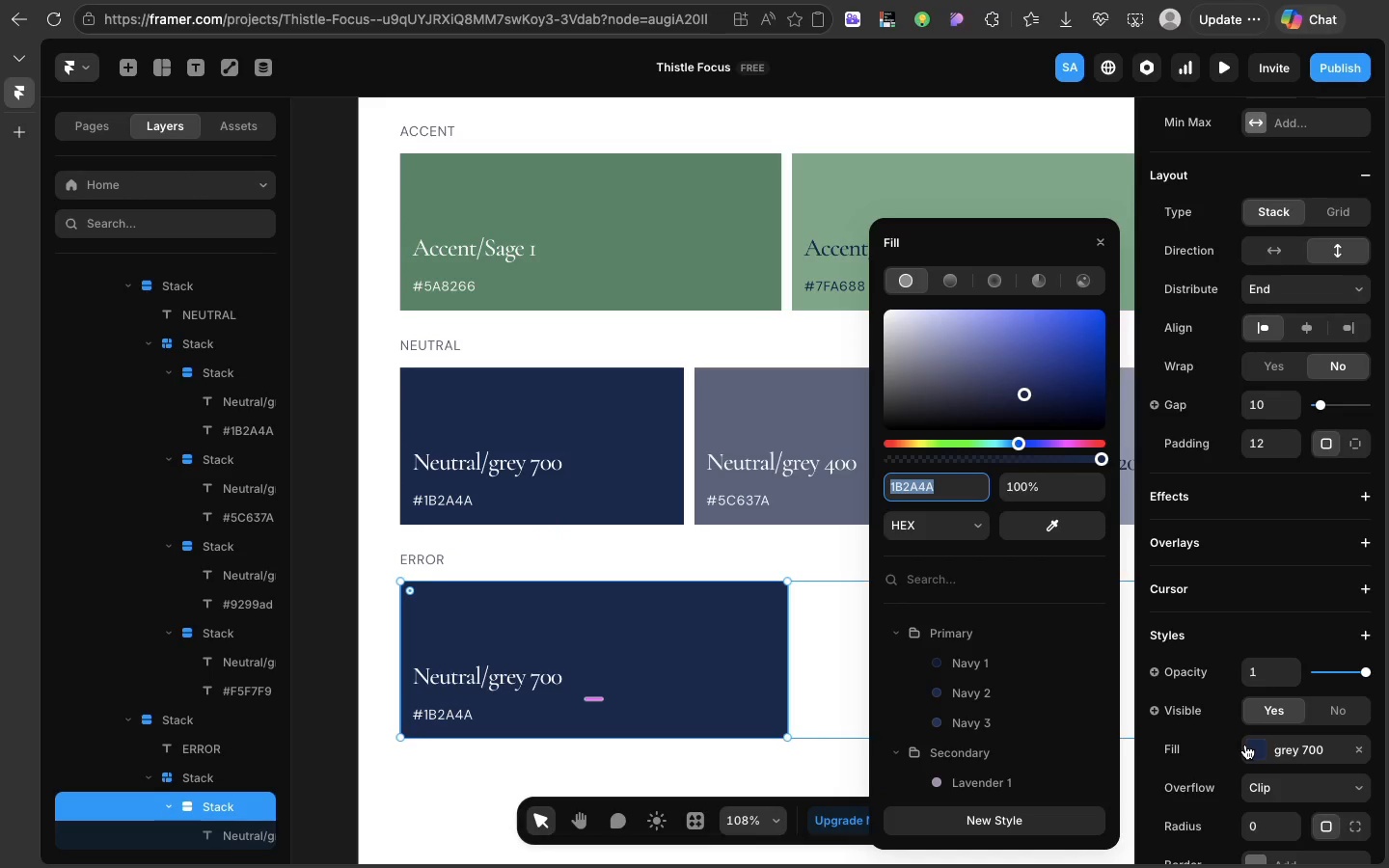 
left_click([1245, 745])
 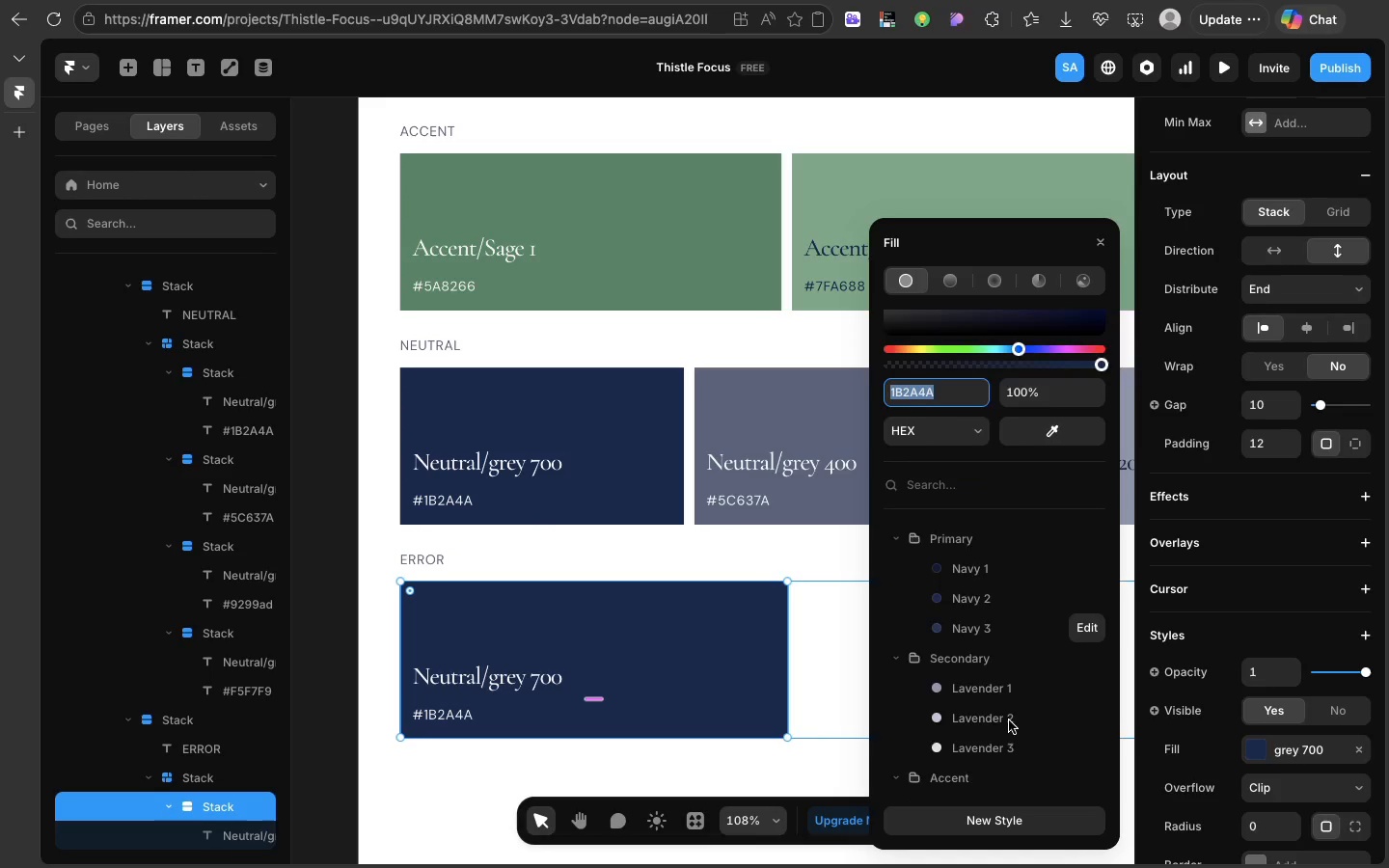 
scroll: coordinate [1009, 720], scroll_direction: down, amount: 43.0
 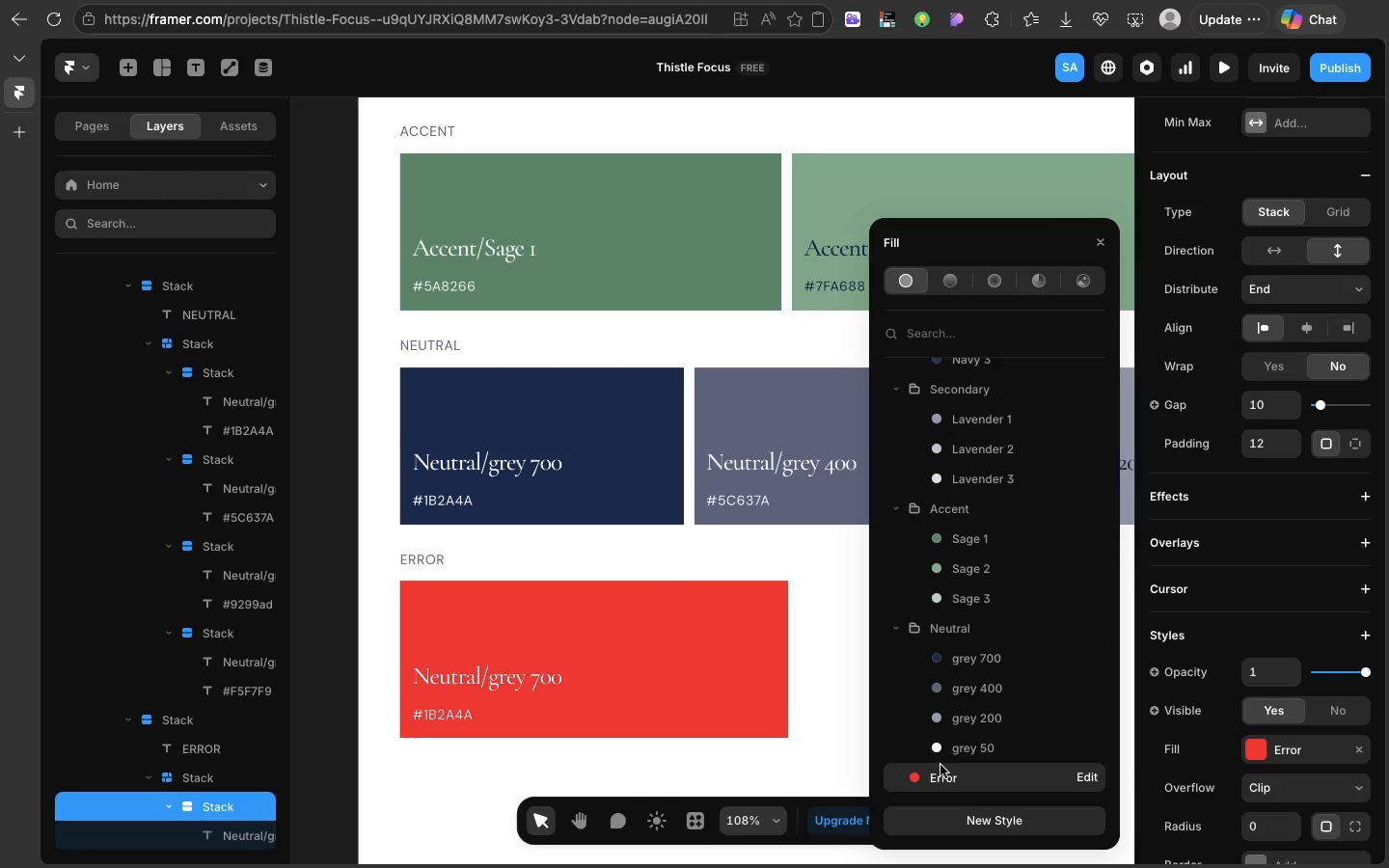 
left_click([948, 770])
 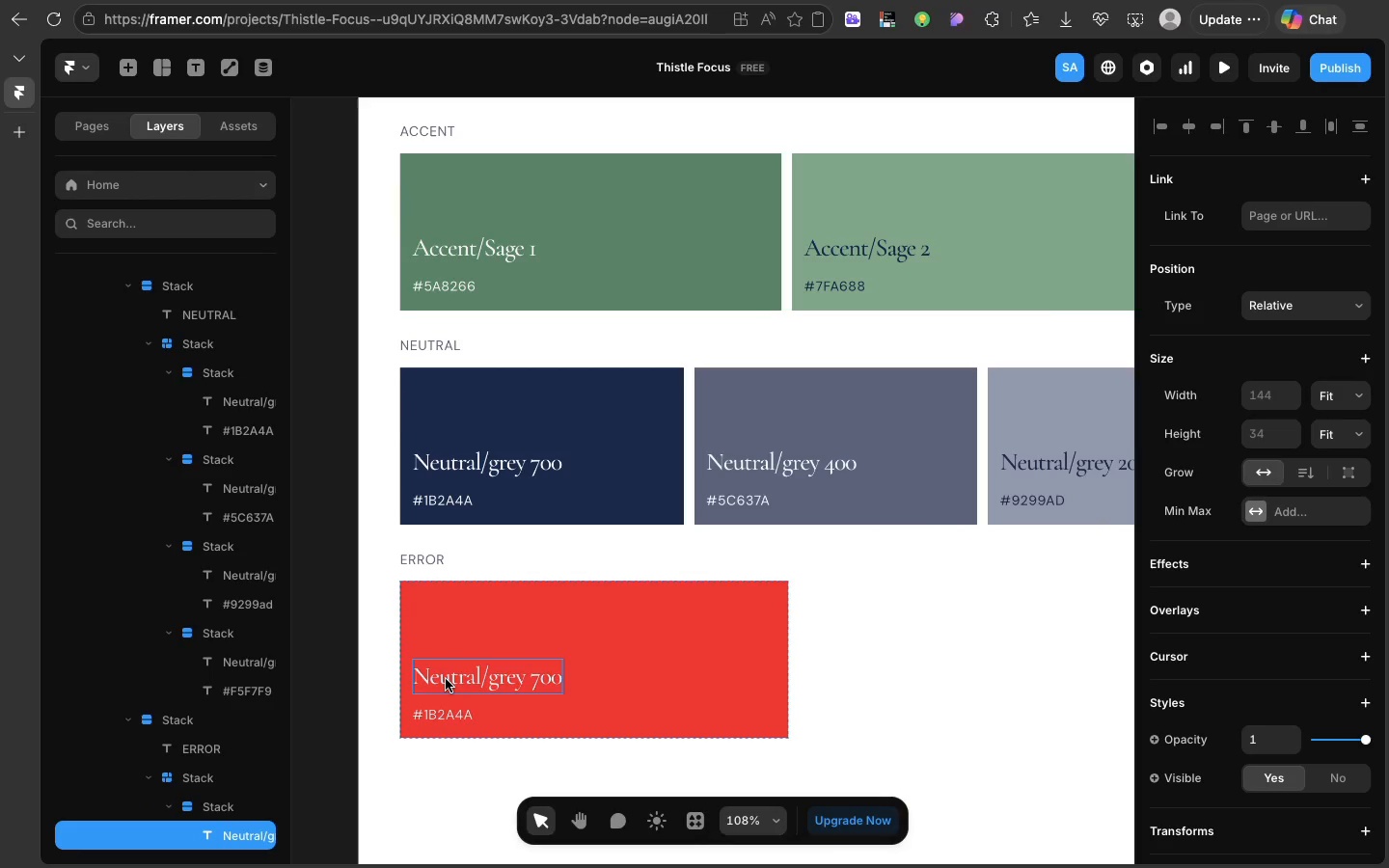 
left_click([446, 679])
 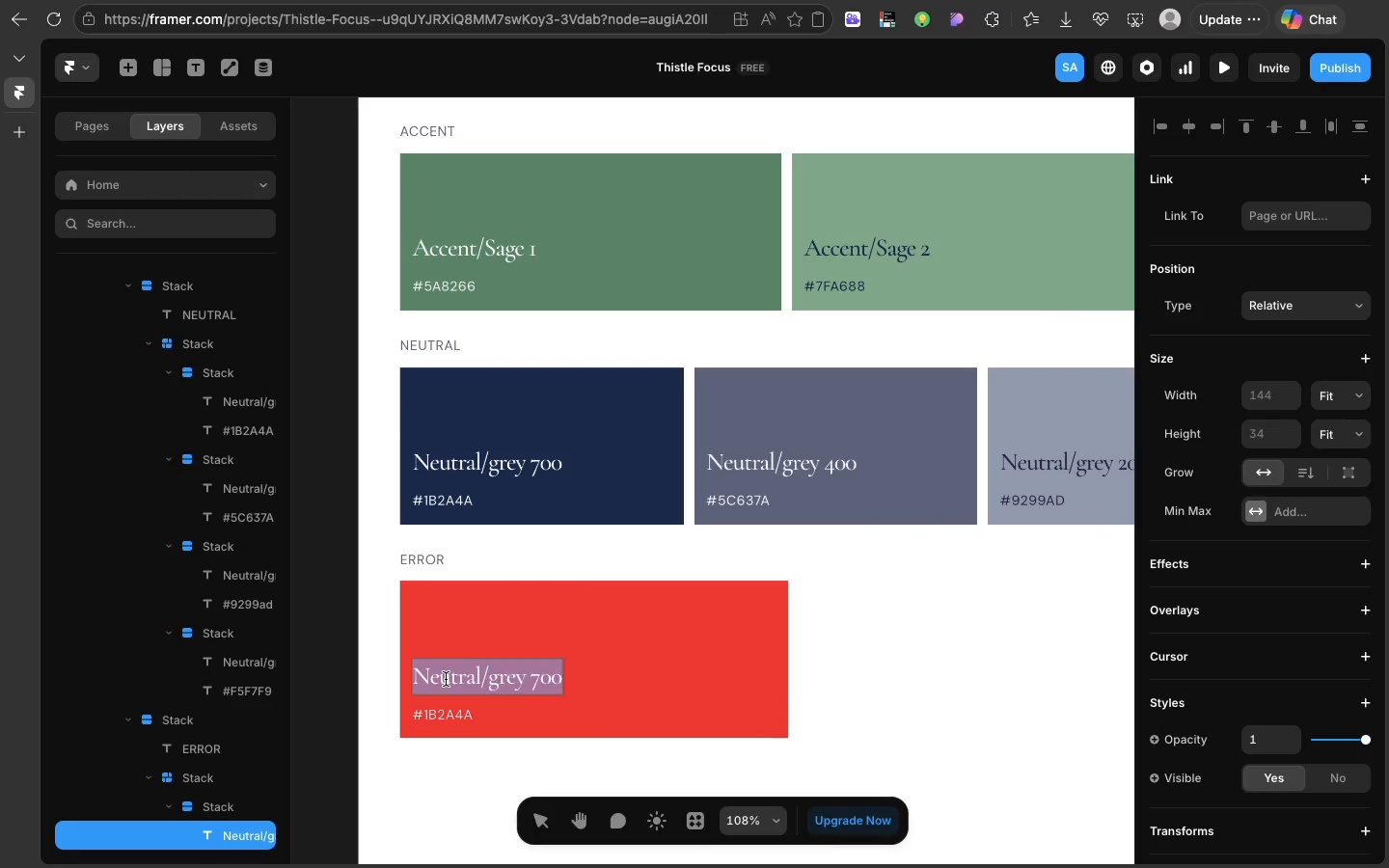 
double_click([446, 679])
 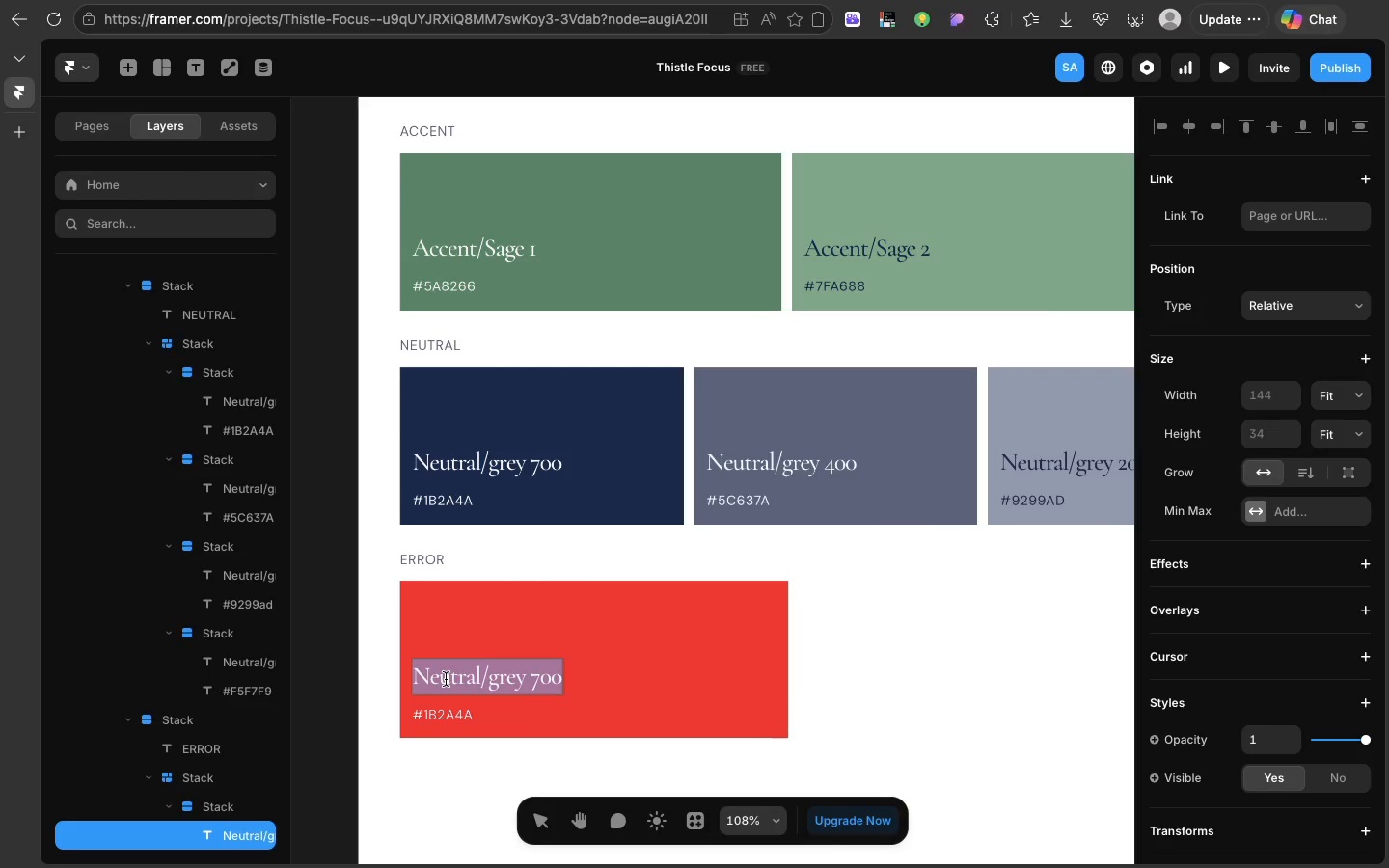 
triple_click([446, 679])
 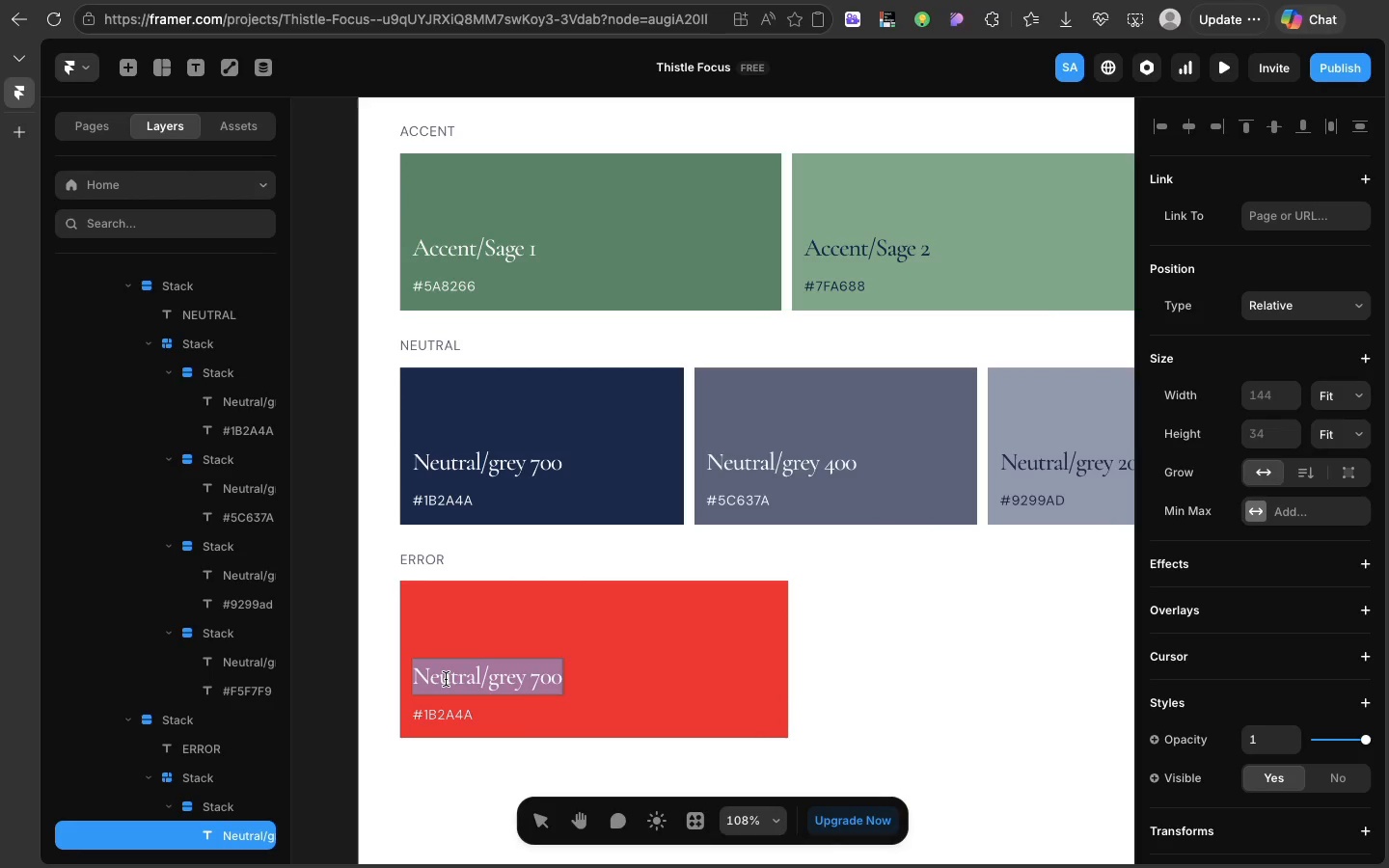 
triple_click([446, 679])
 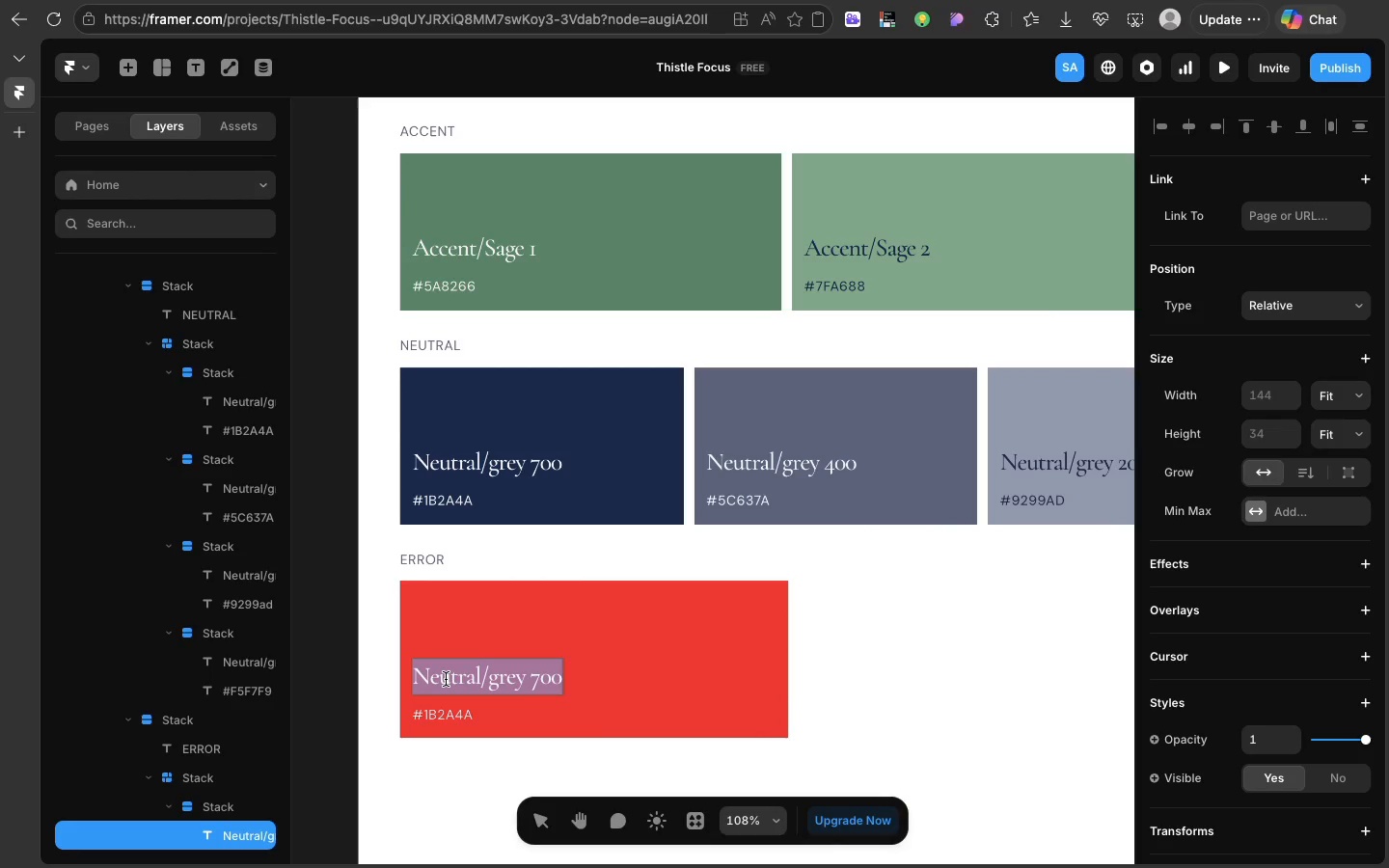 
type(ERR)
key(Backspace)
key(Backspace)
 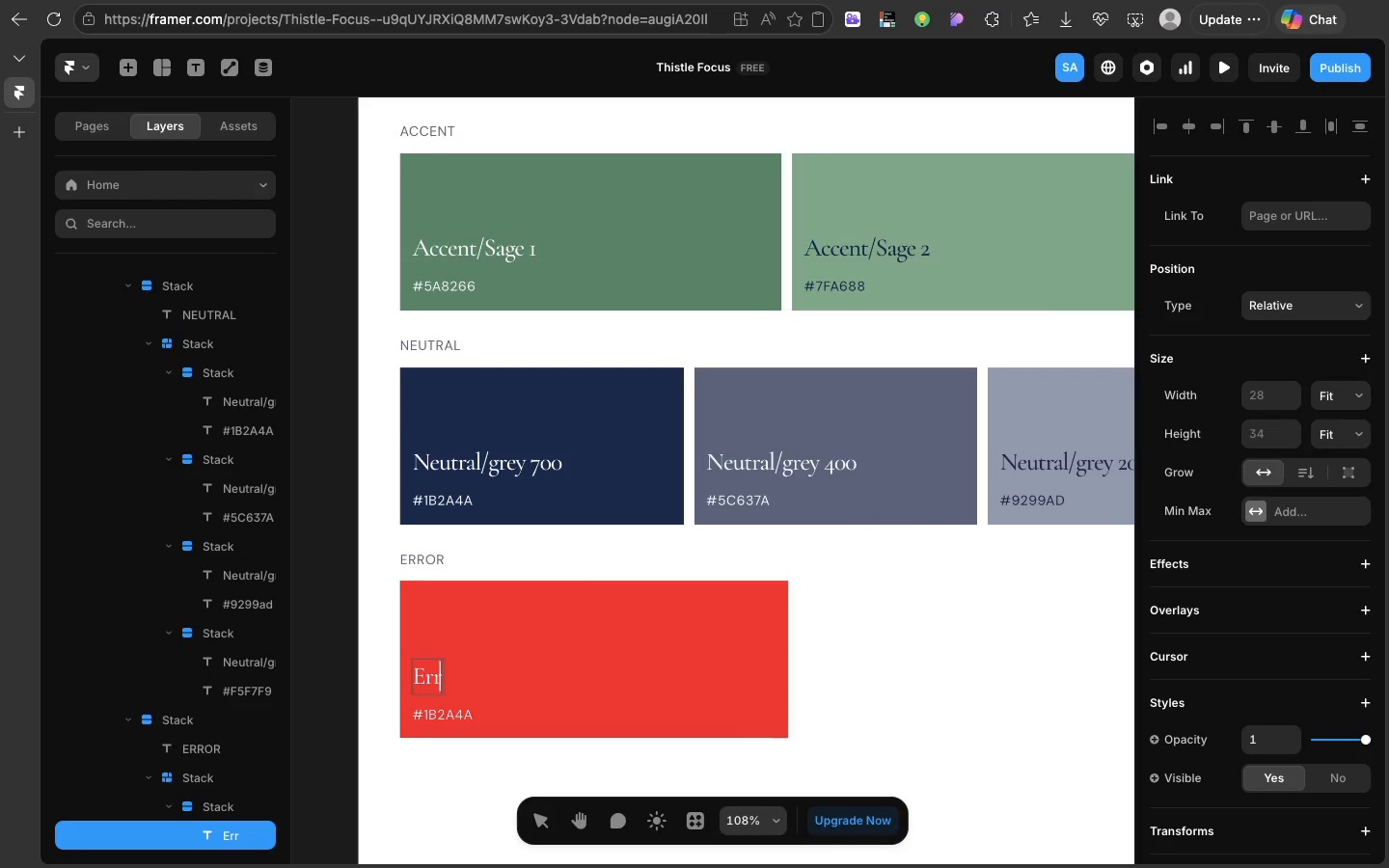 
type(rror)
 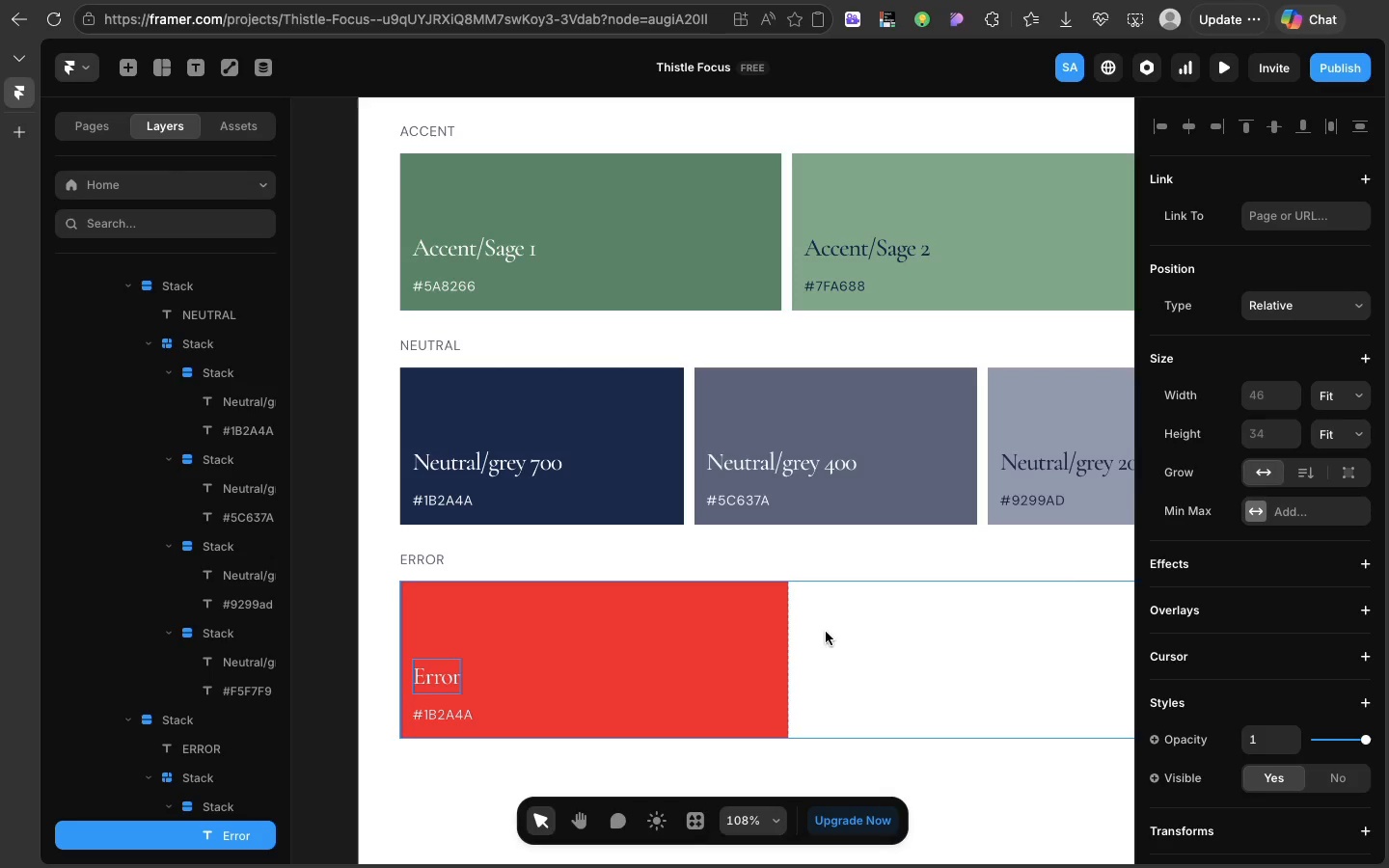 
left_click([826, 632])
 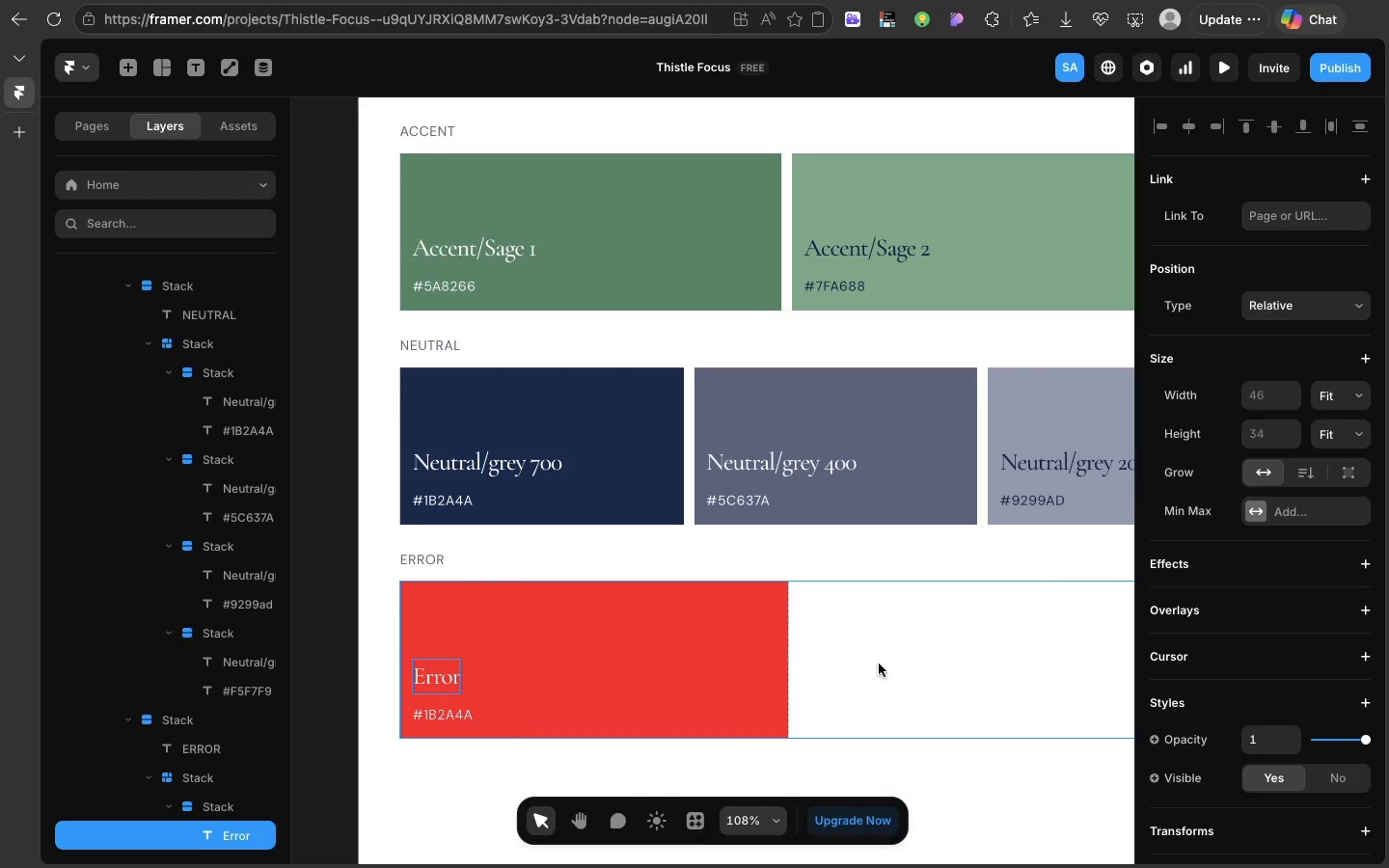 
left_click([738, 662])
 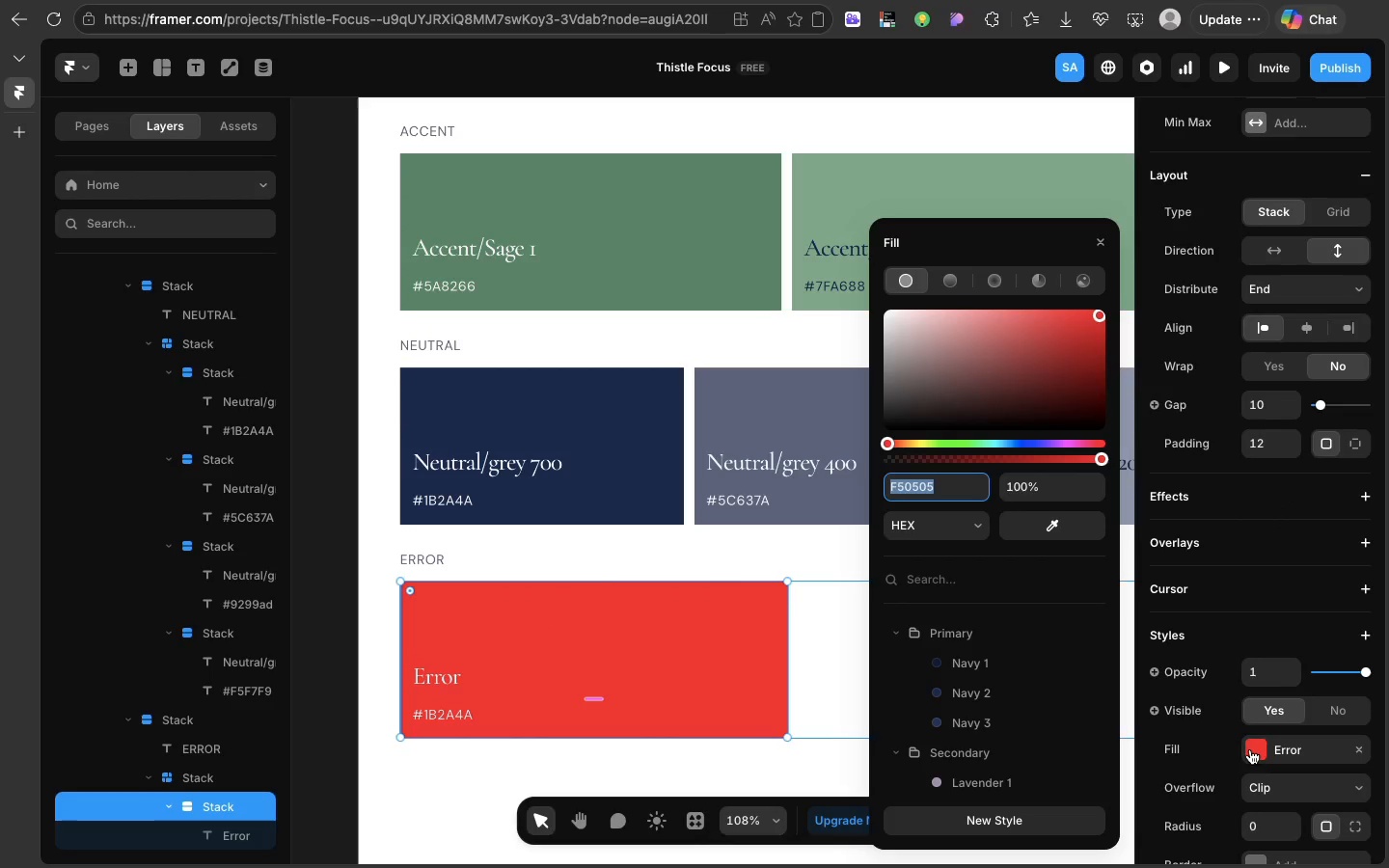 
left_click([1250, 749])
 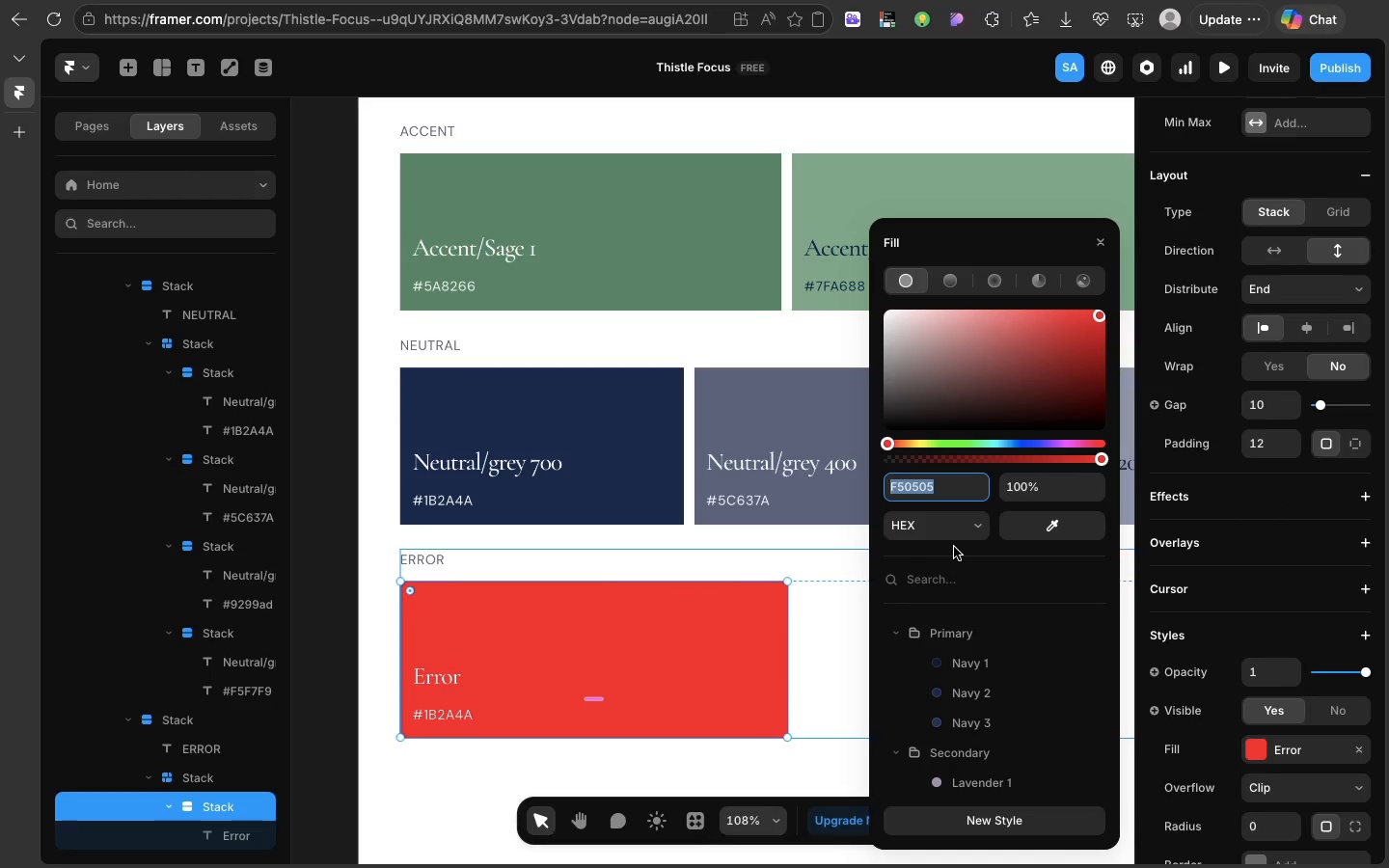 
key(Meta+C)
 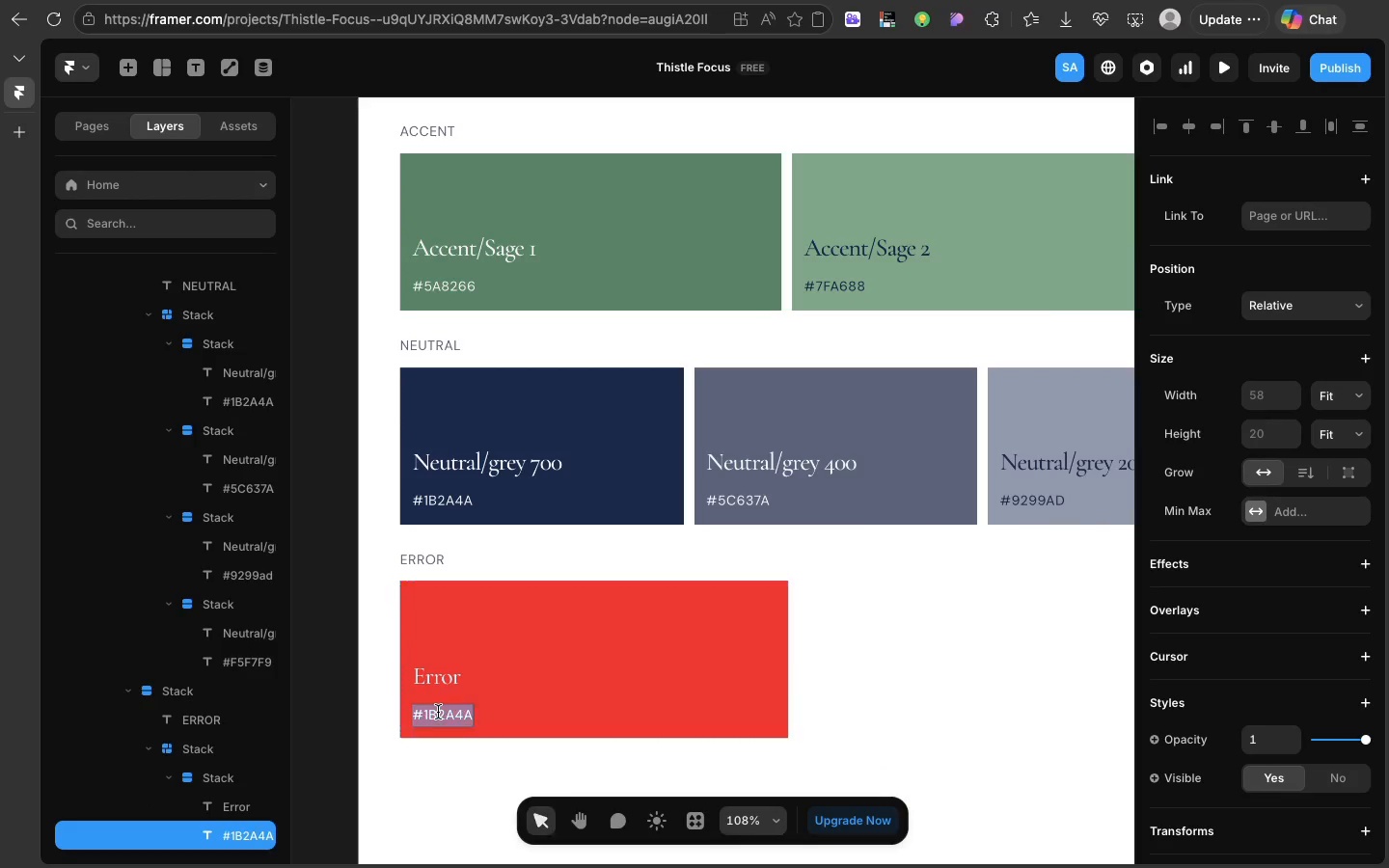 
double_click([438, 712])
 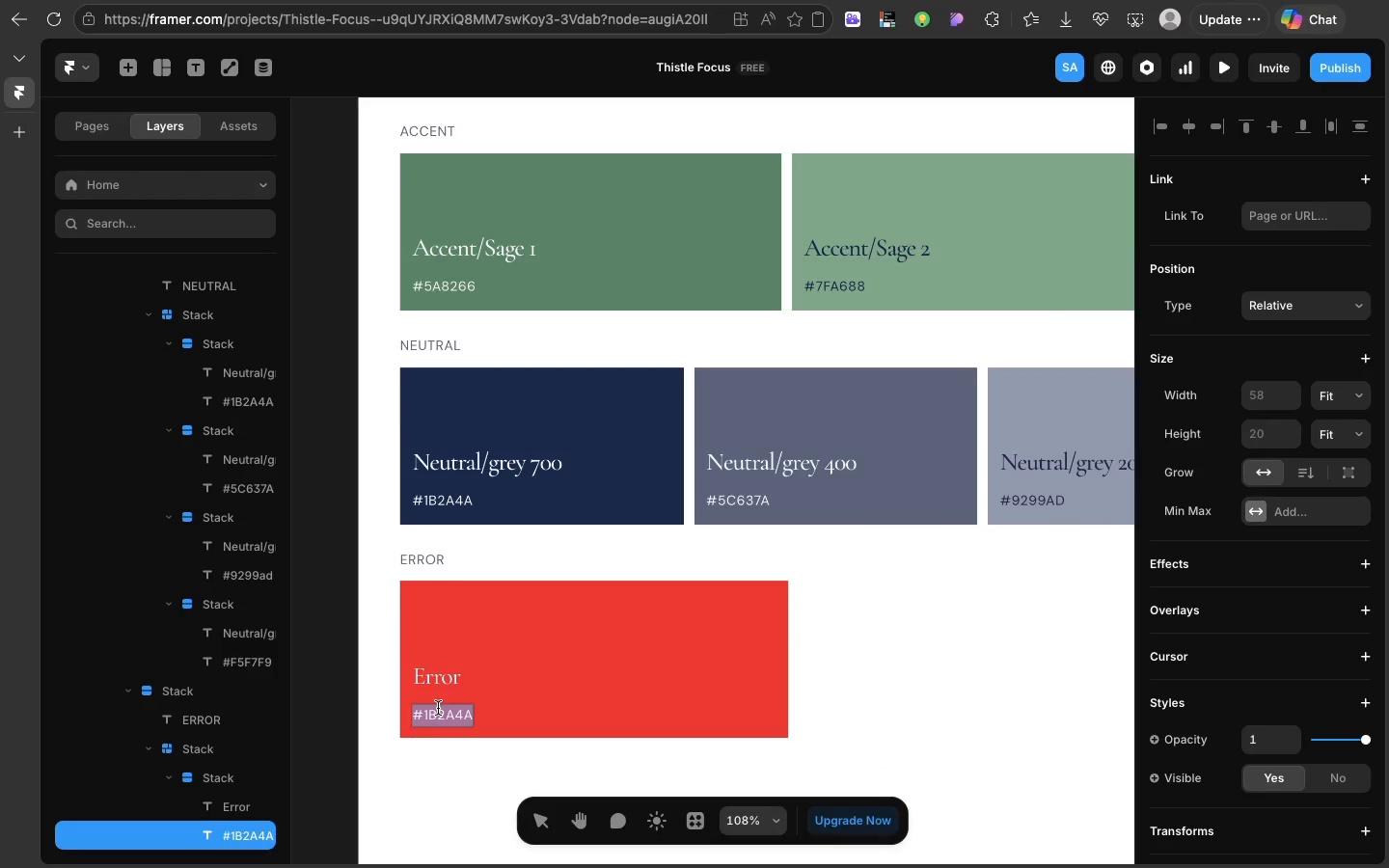 
triple_click([438, 712])
 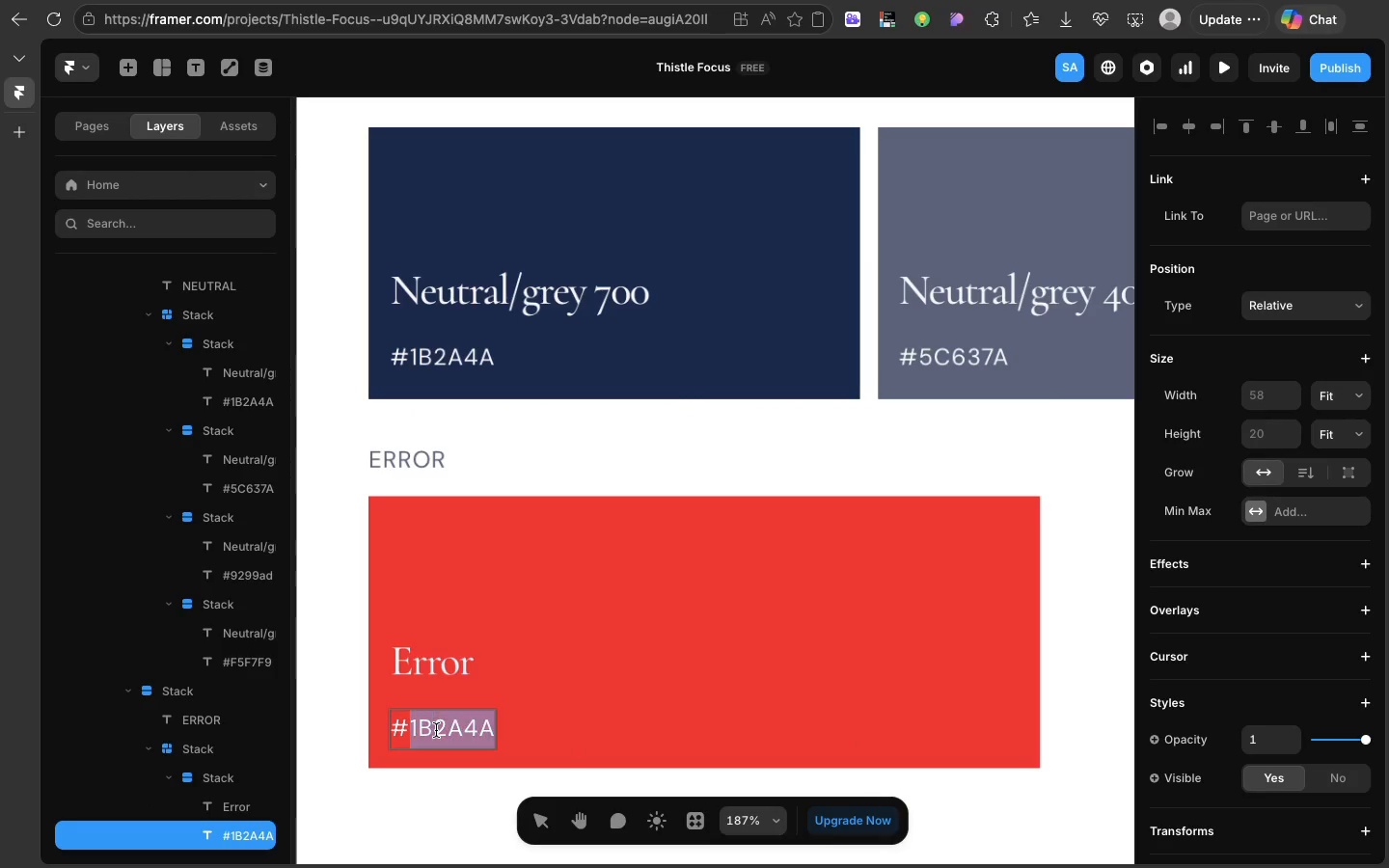 
double_click([436, 730])
 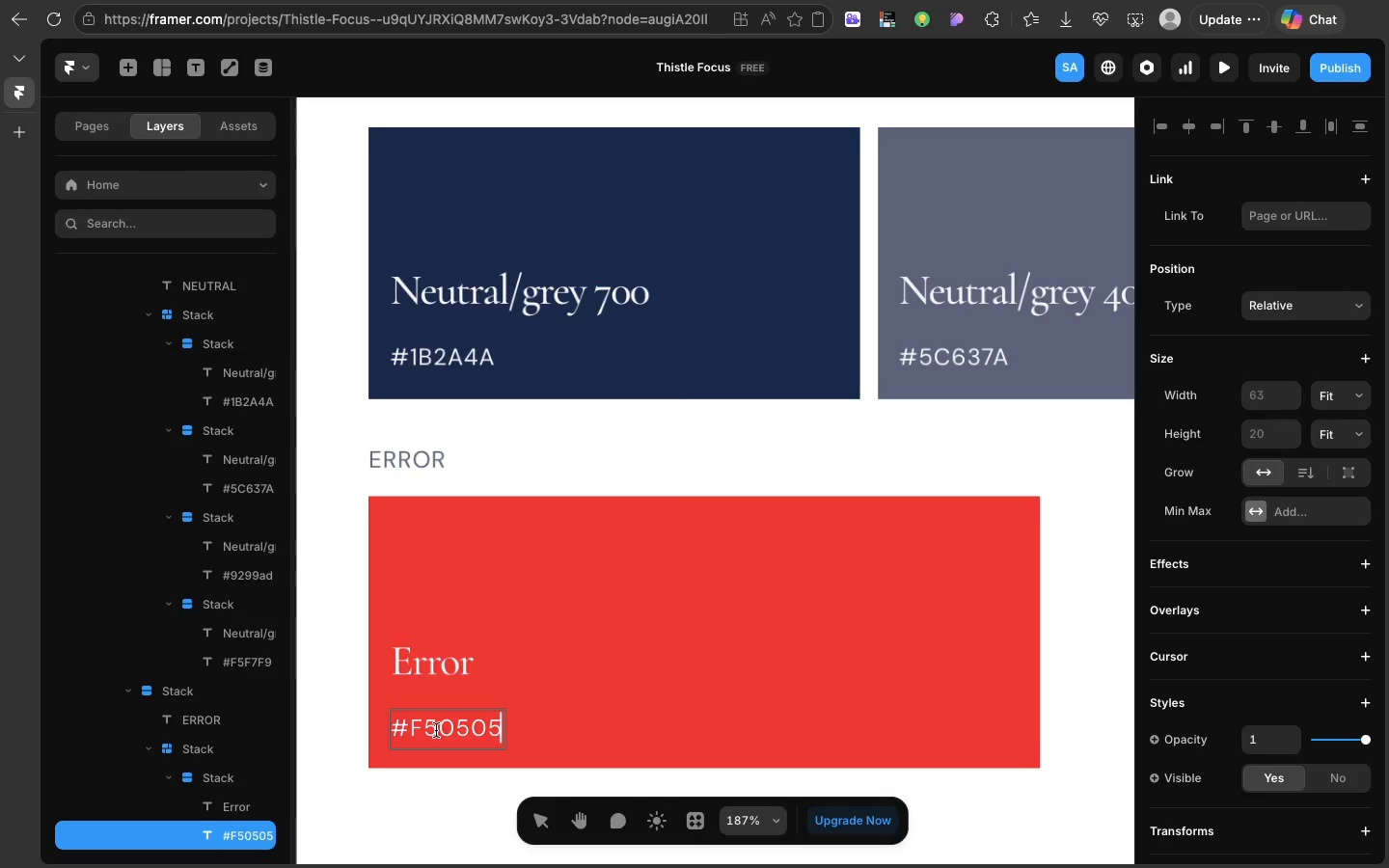 
key(Meta+CommandLeft)
 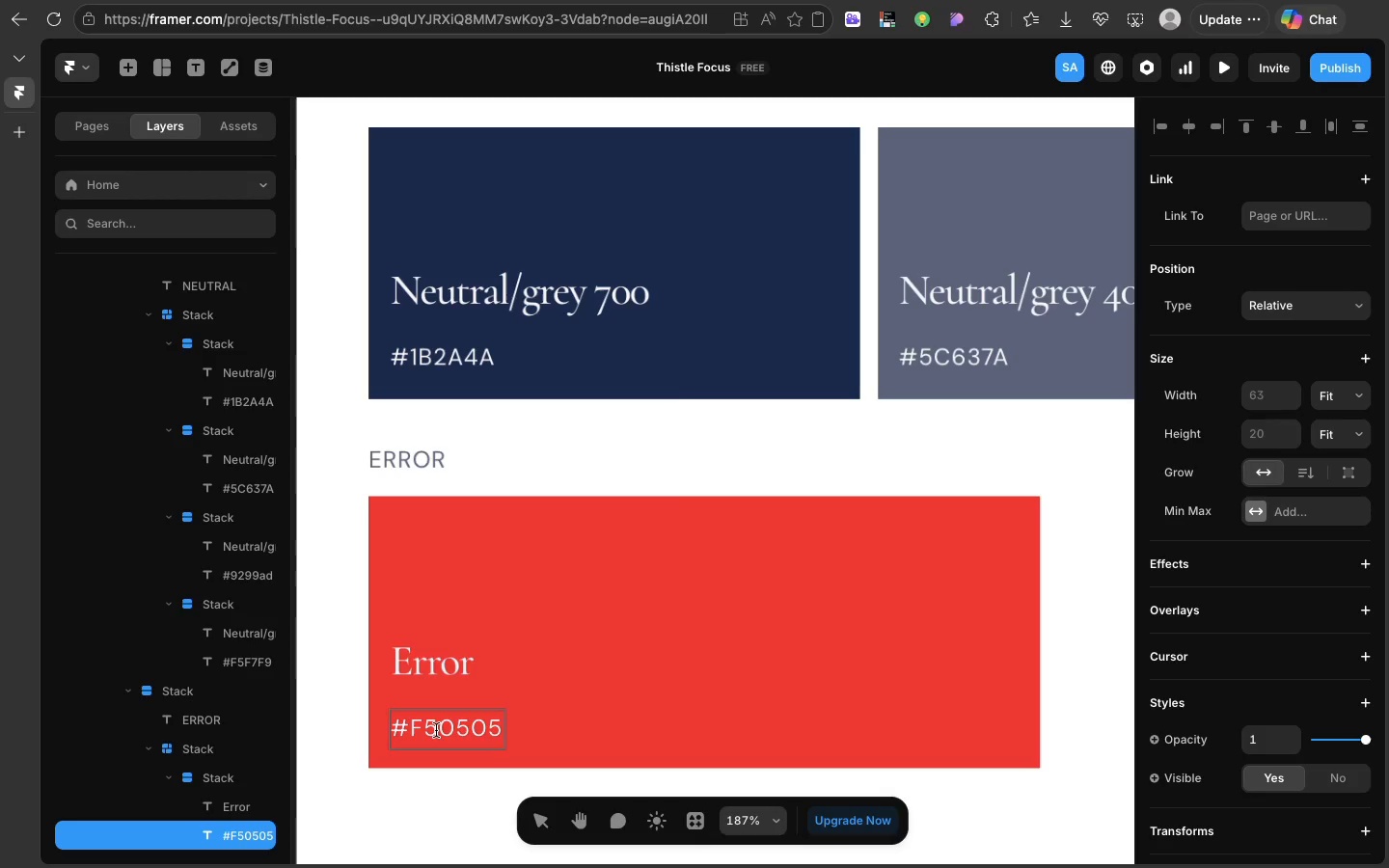 
key(Meta+V)
 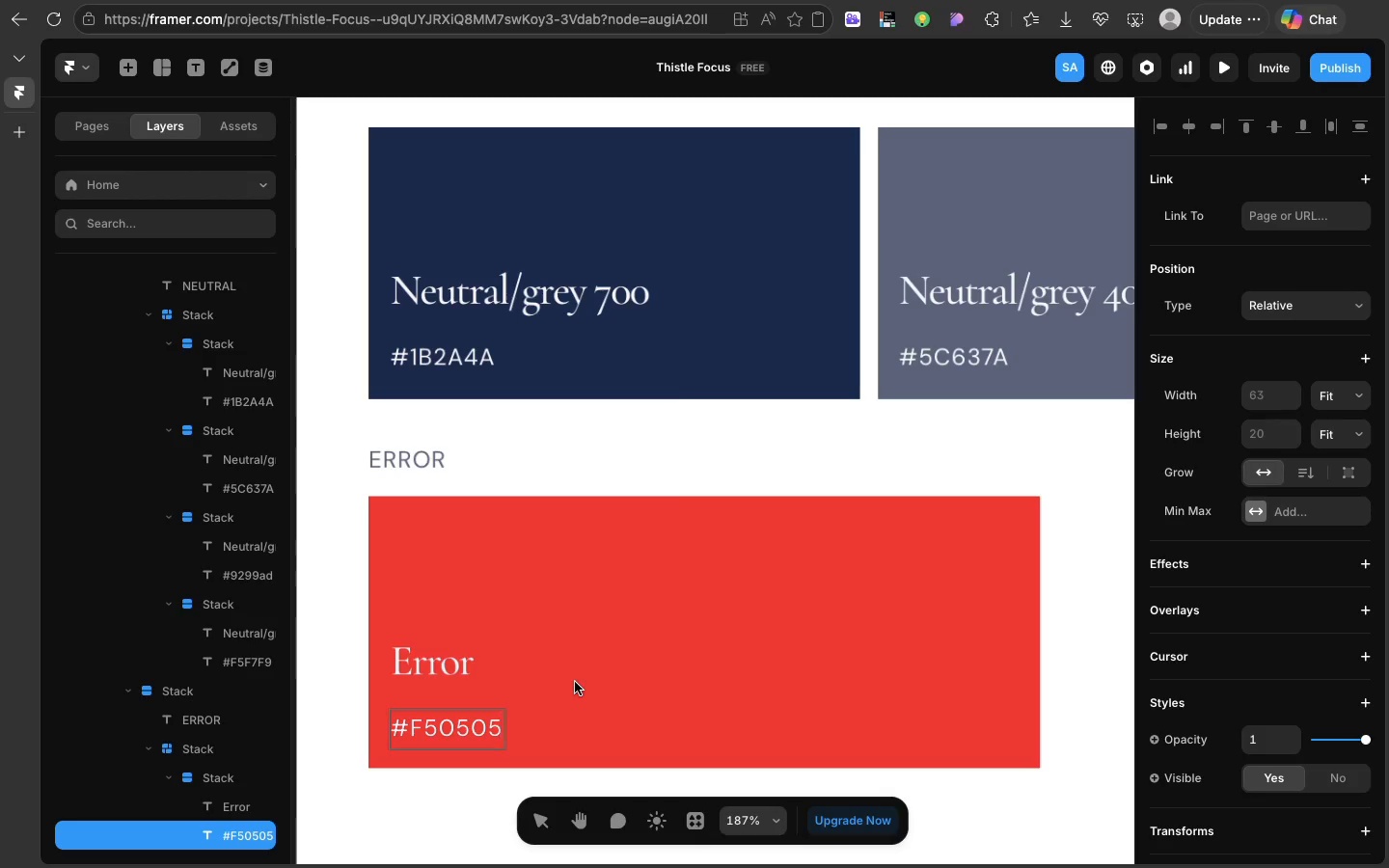 
left_click([575, 682])
 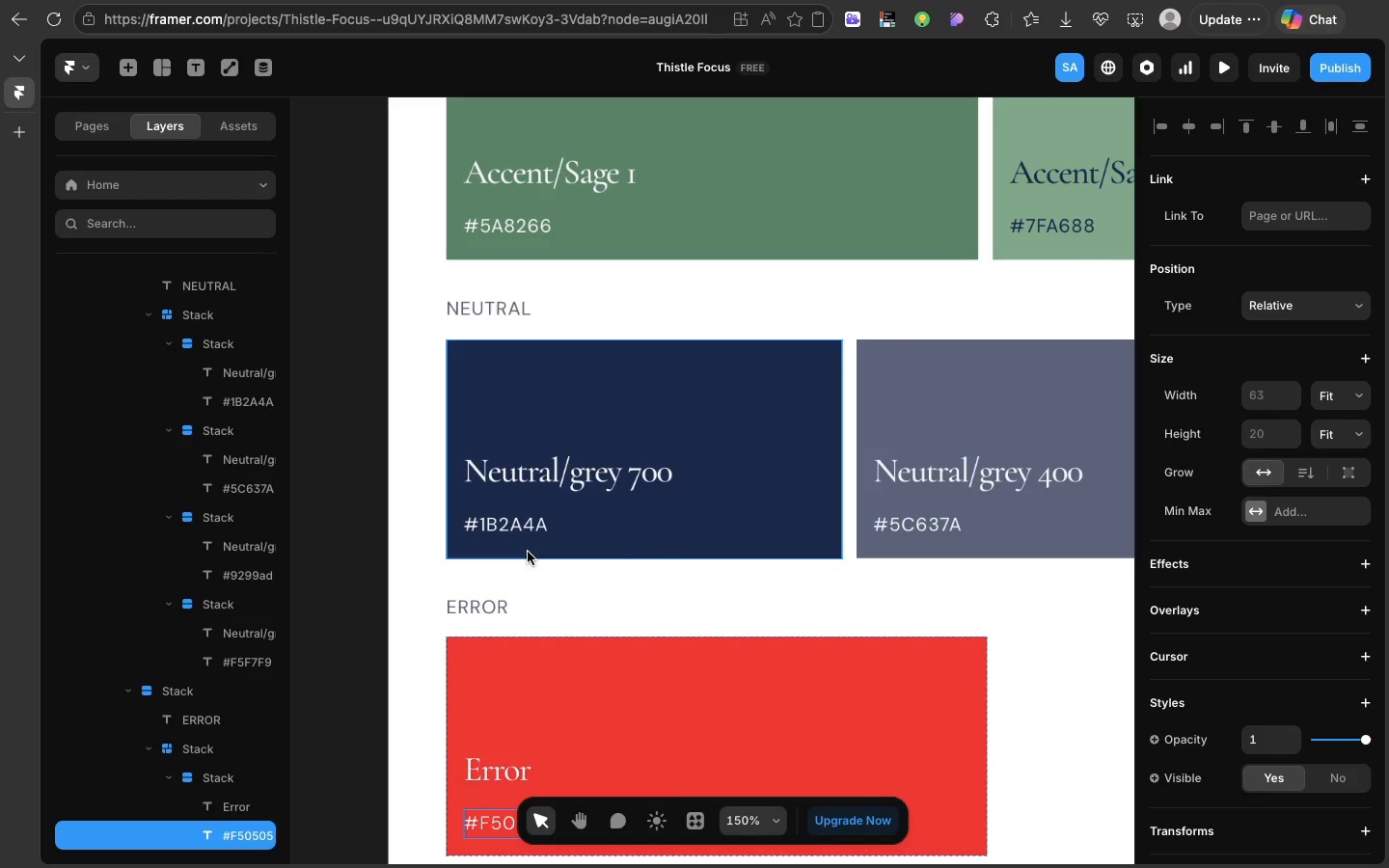 
wait(44.01)
 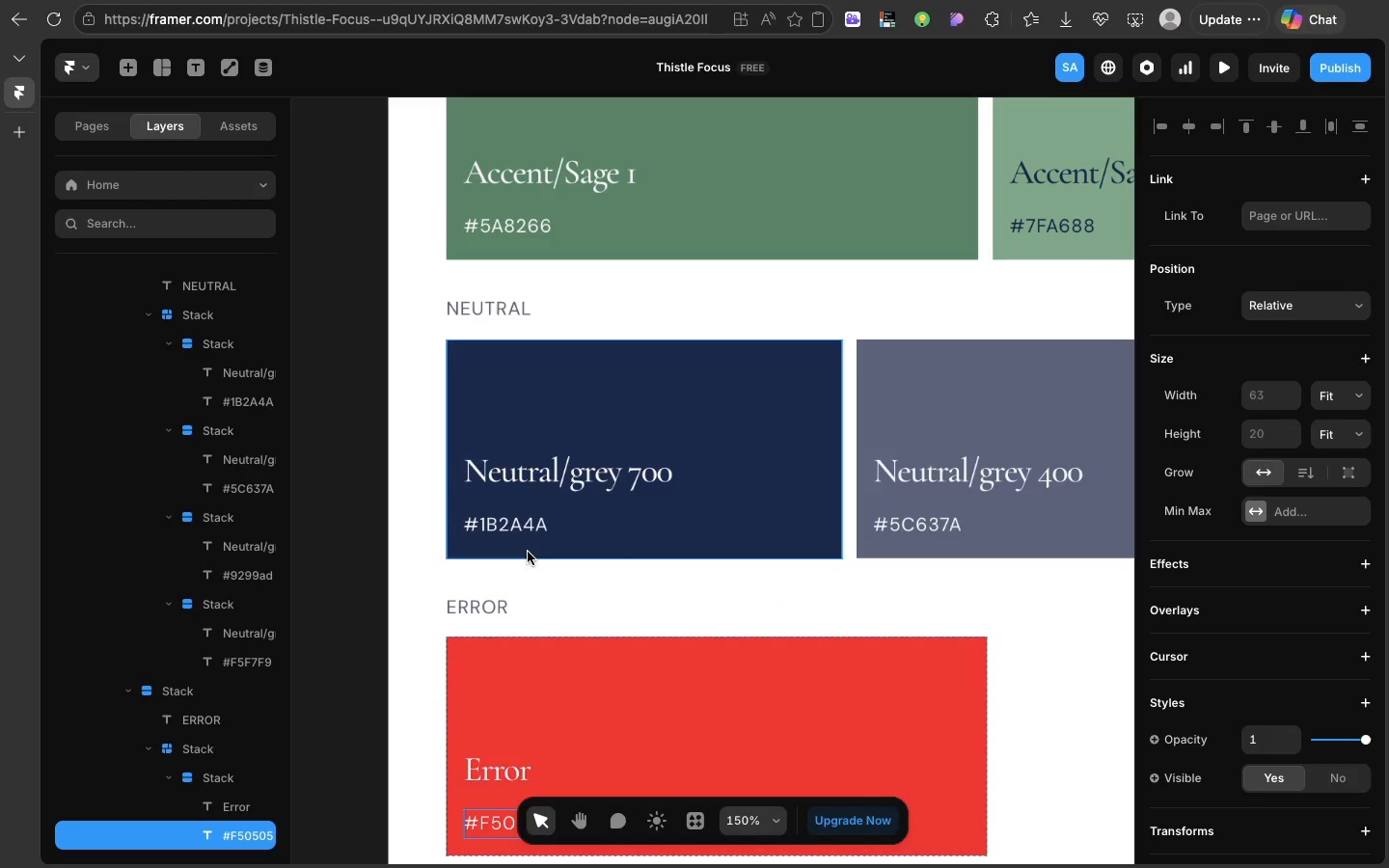 
scroll: coordinate [533, 572], scroll_direction: down, amount: 15.0
 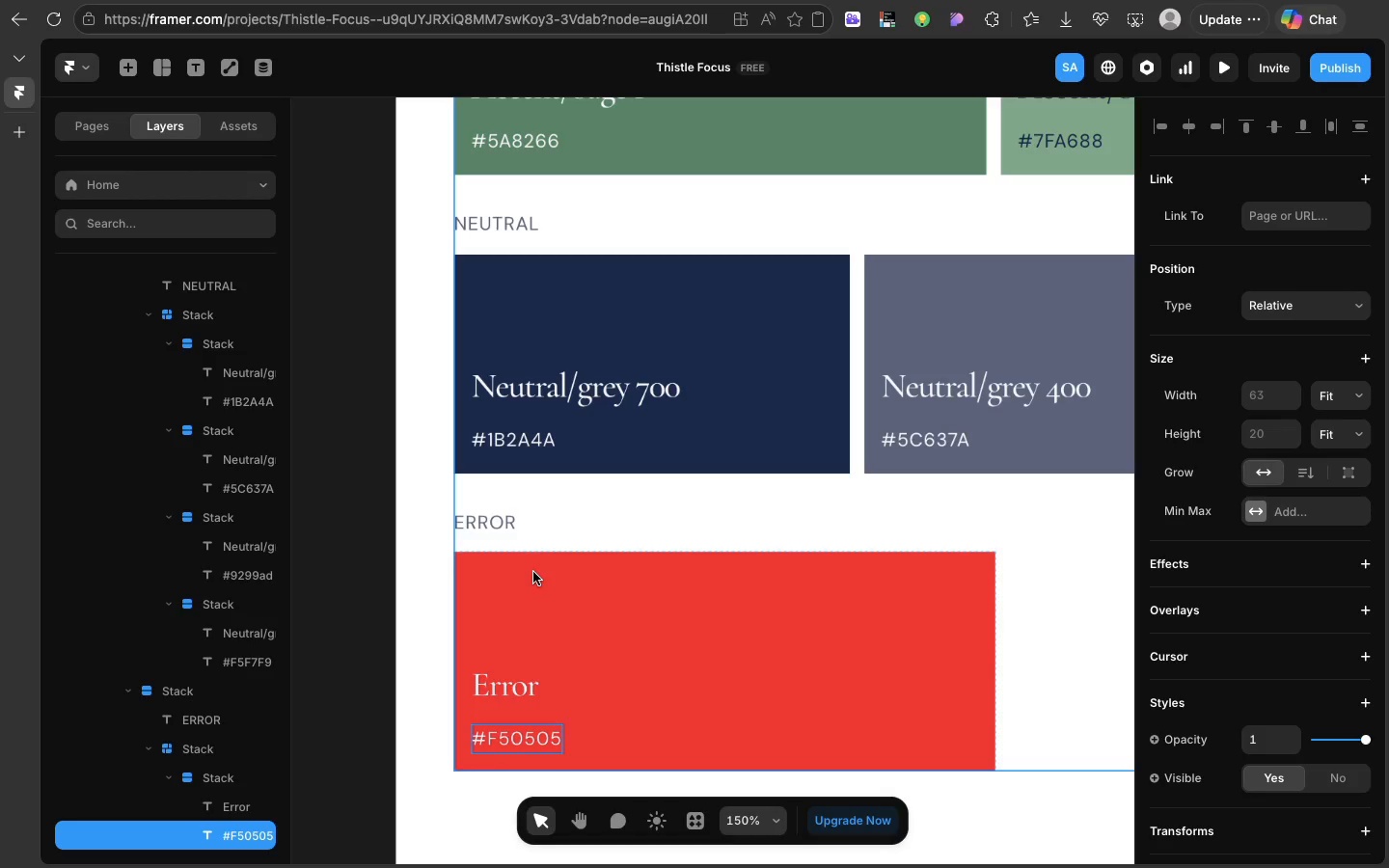 
wait(15.48)
 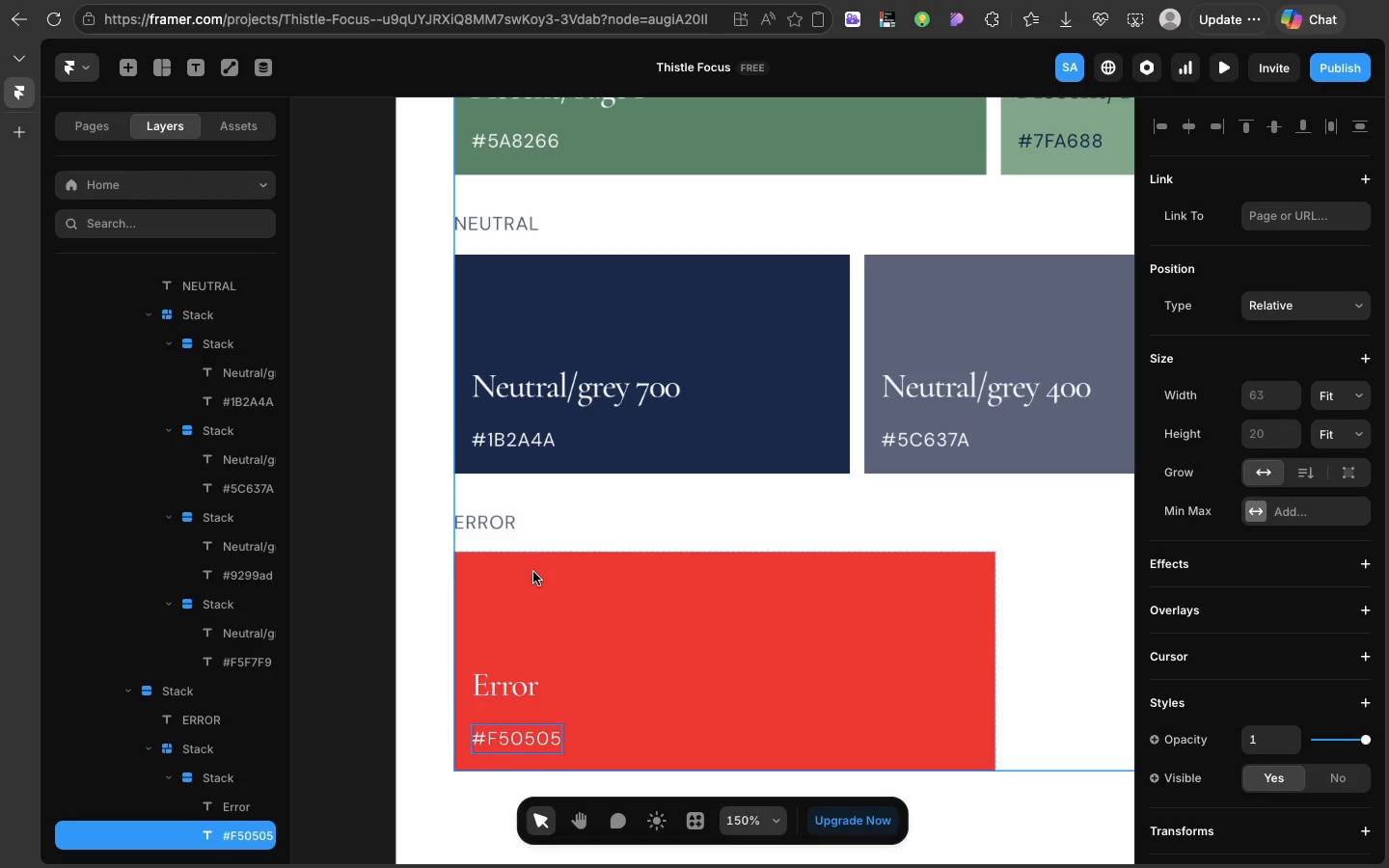 
scroll: coordinate [530, 577], scroll_direction: up, amount: 53.0
 